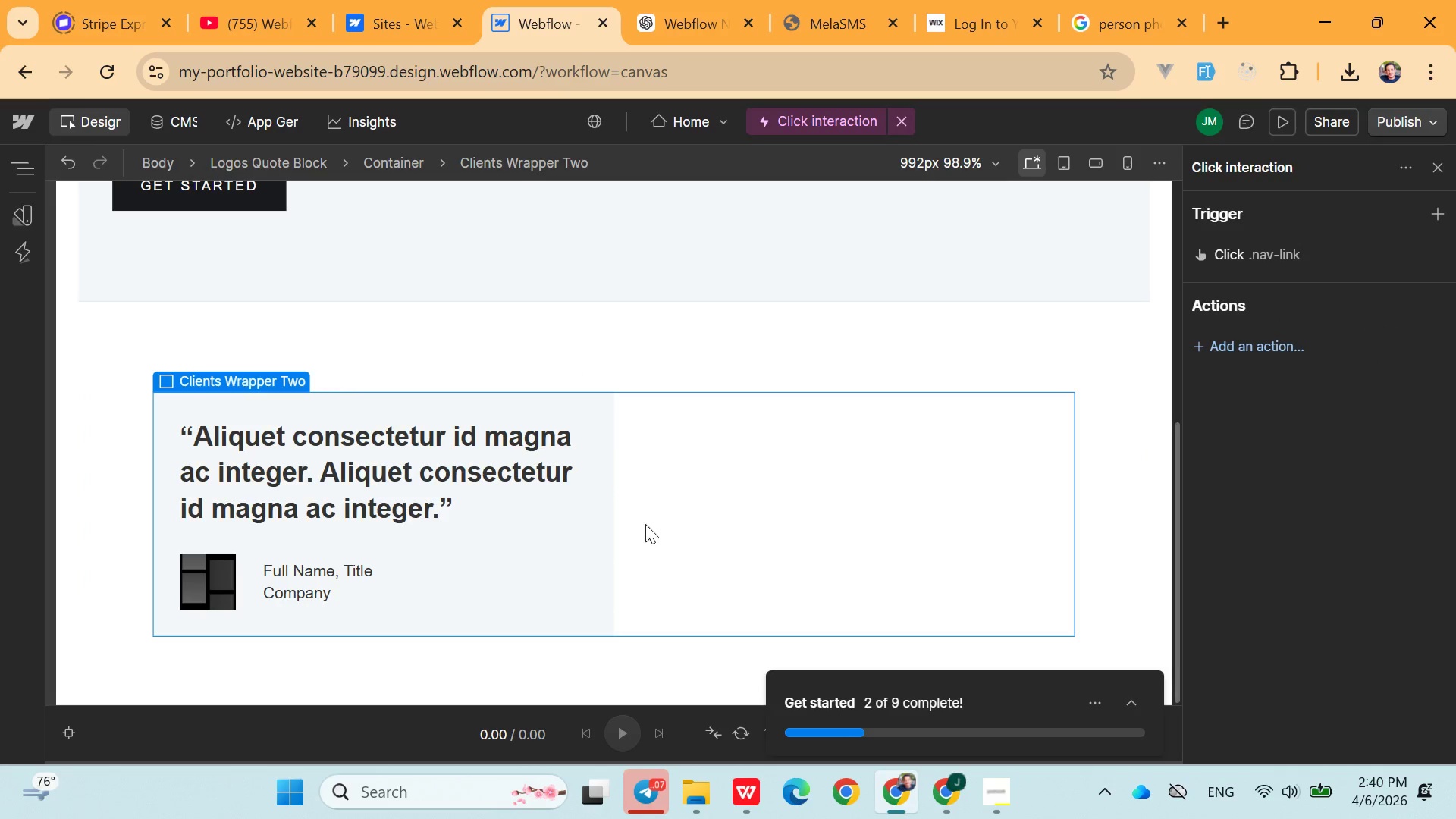 
left_click([598, 523])
 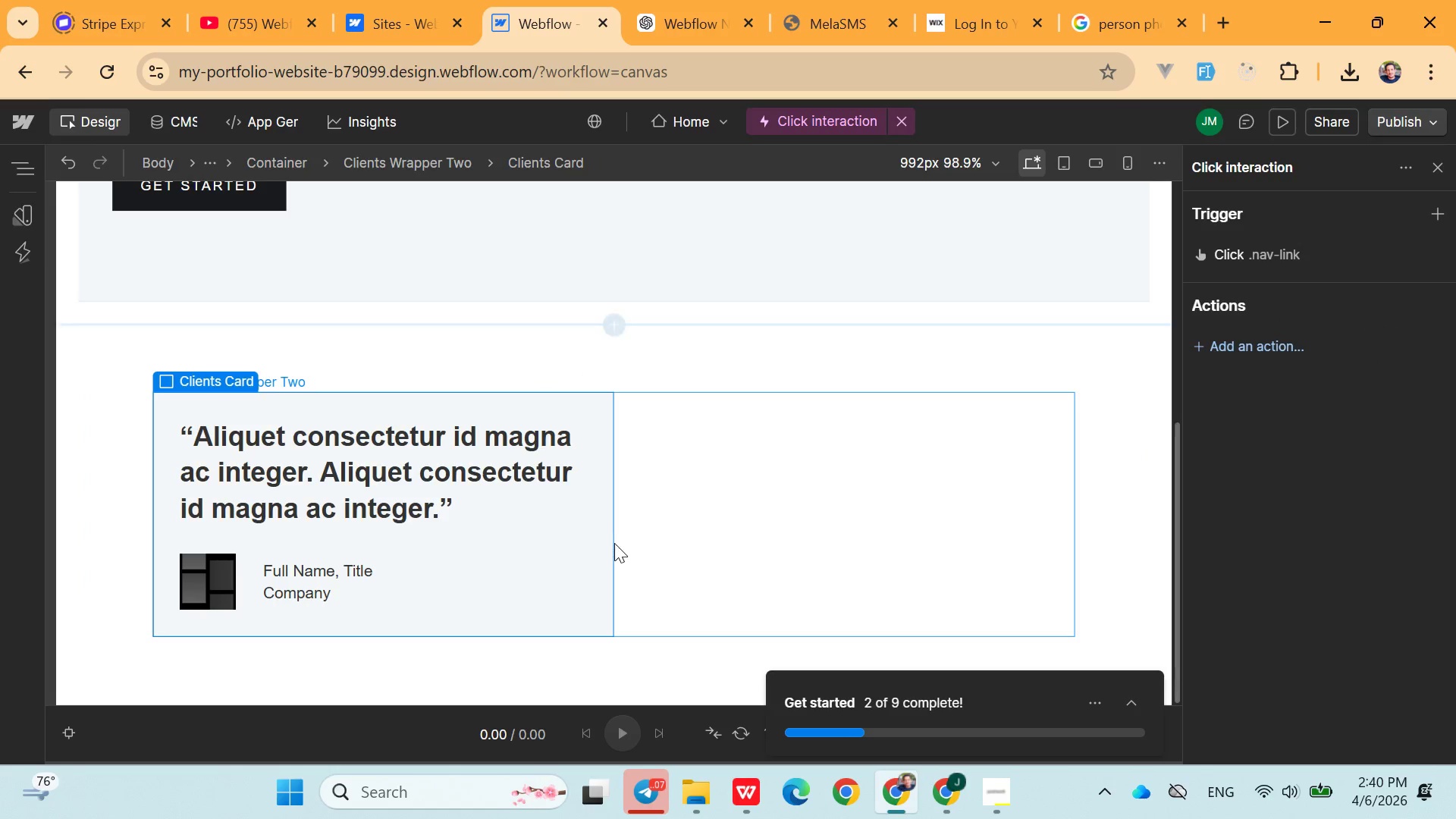 
left_click([604, 548])
 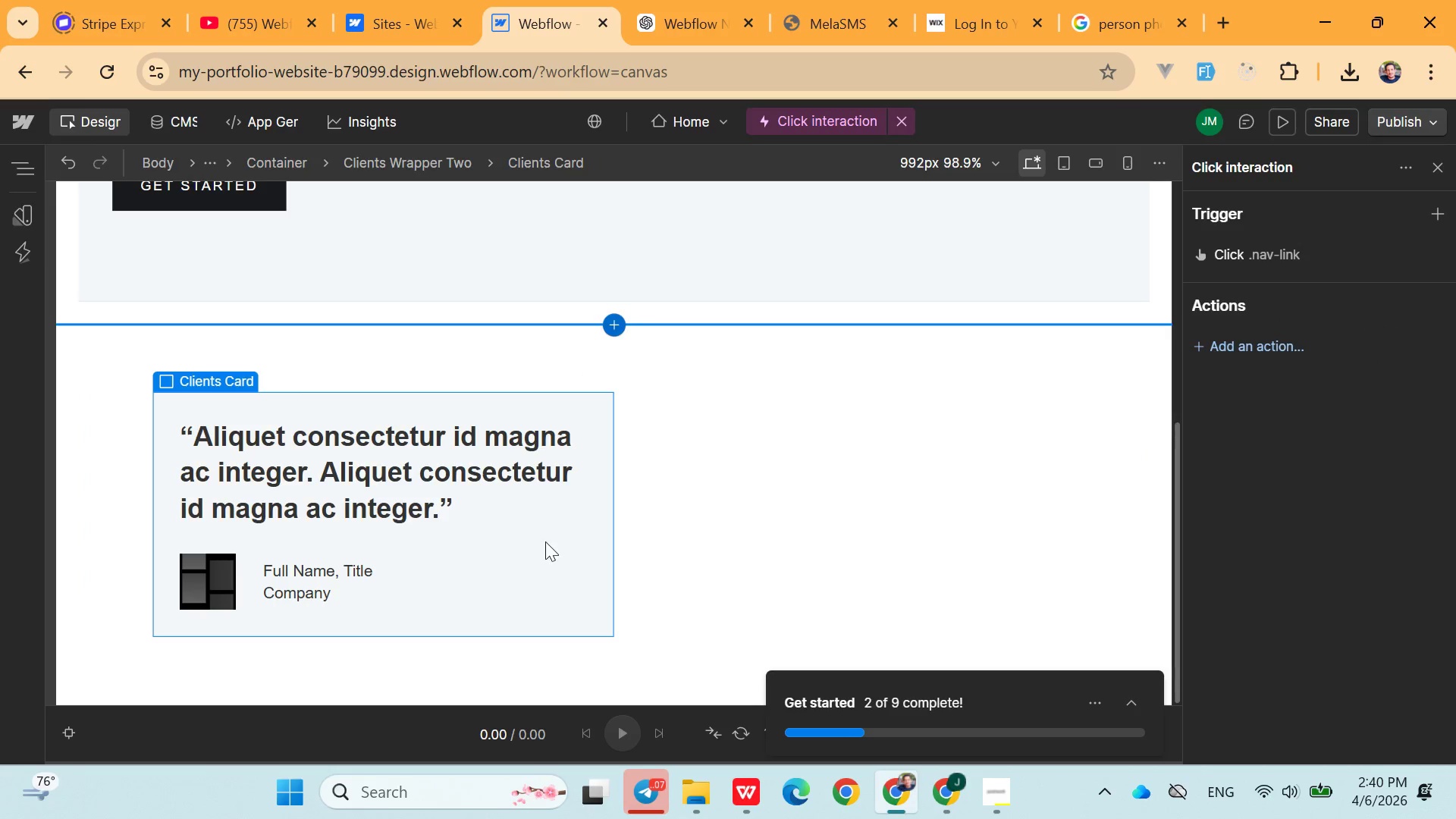 
double_click([543, 541])
 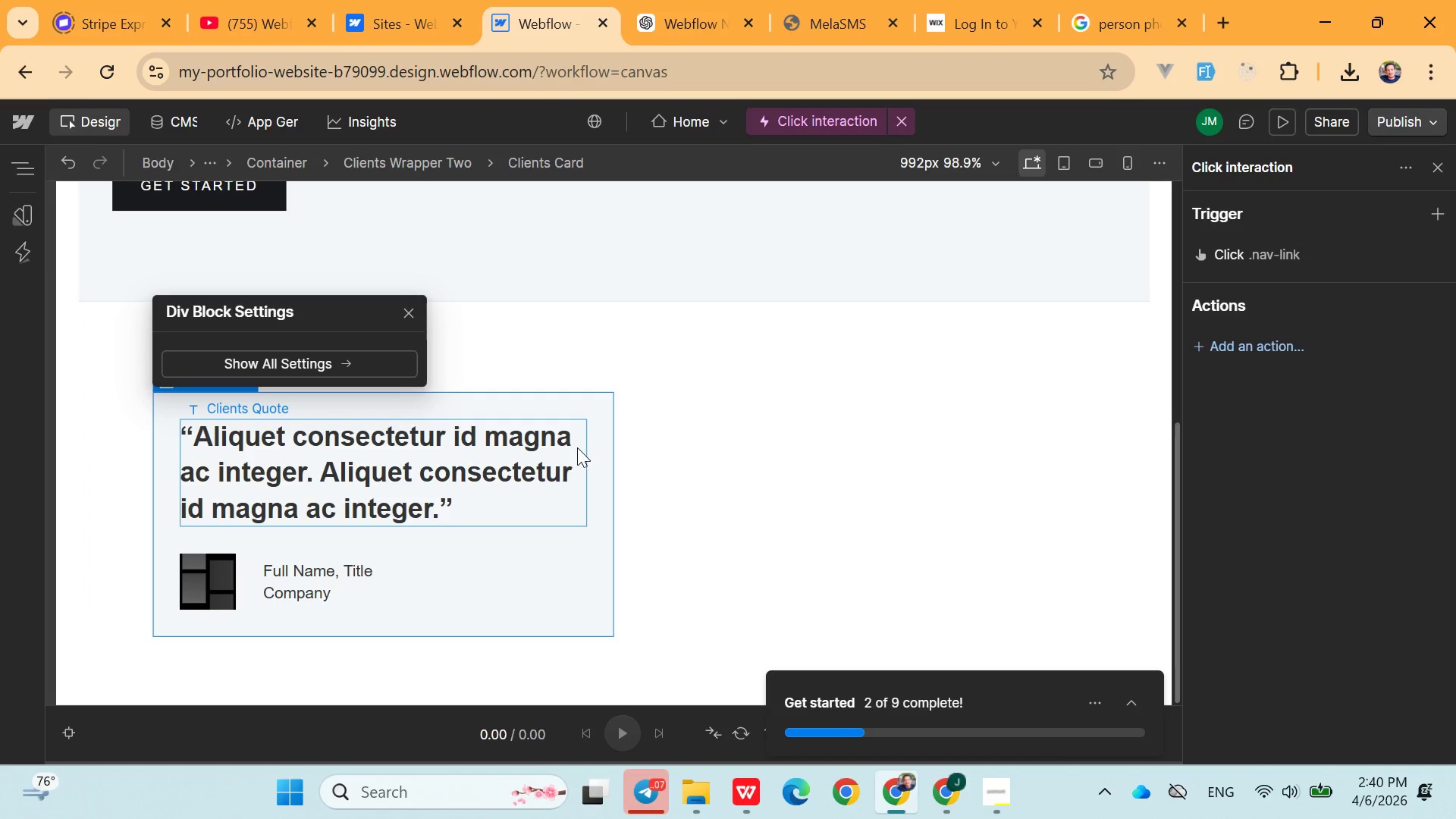 
left_click([604, 438])
 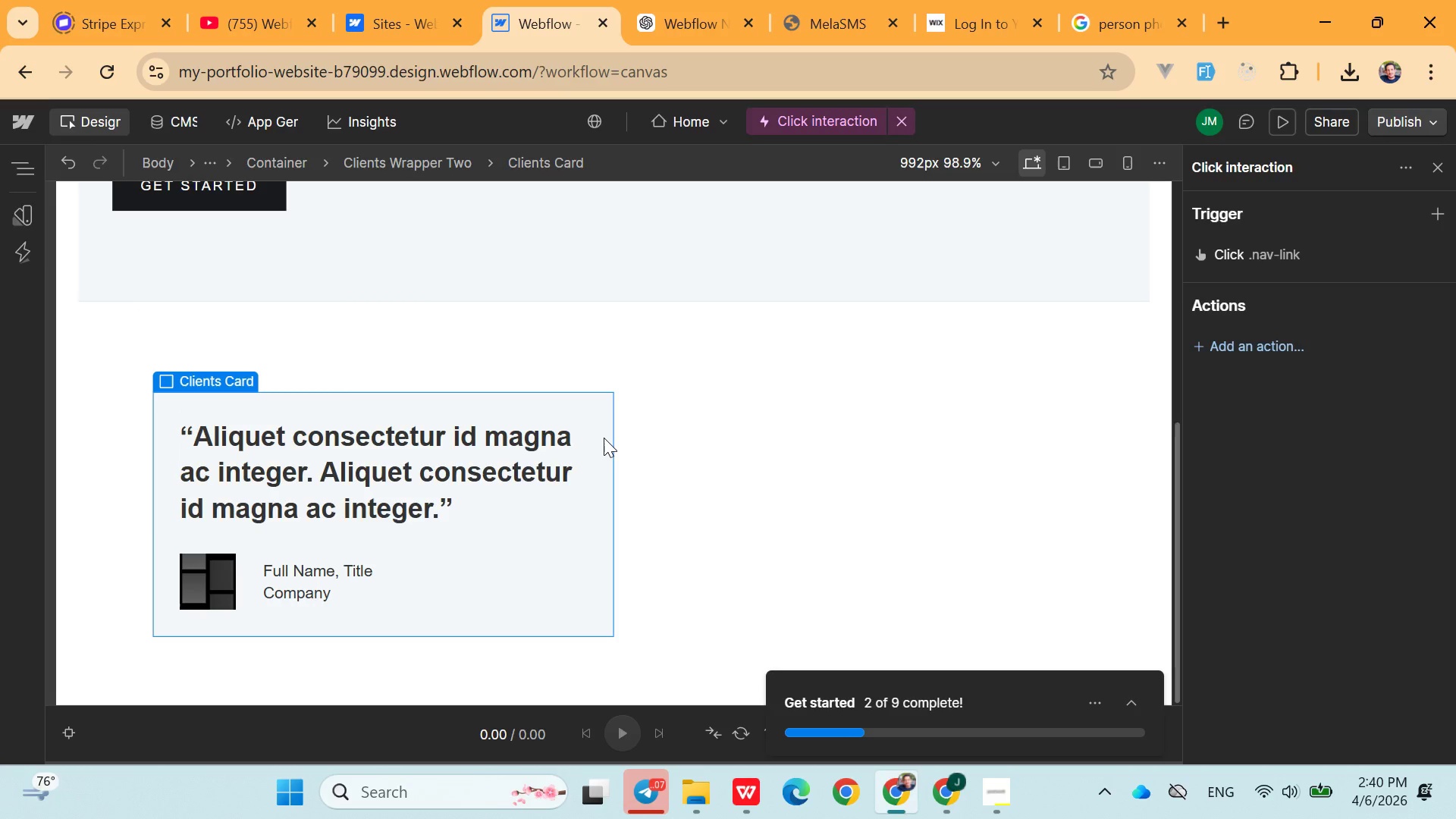 
left_click([604, 438])
 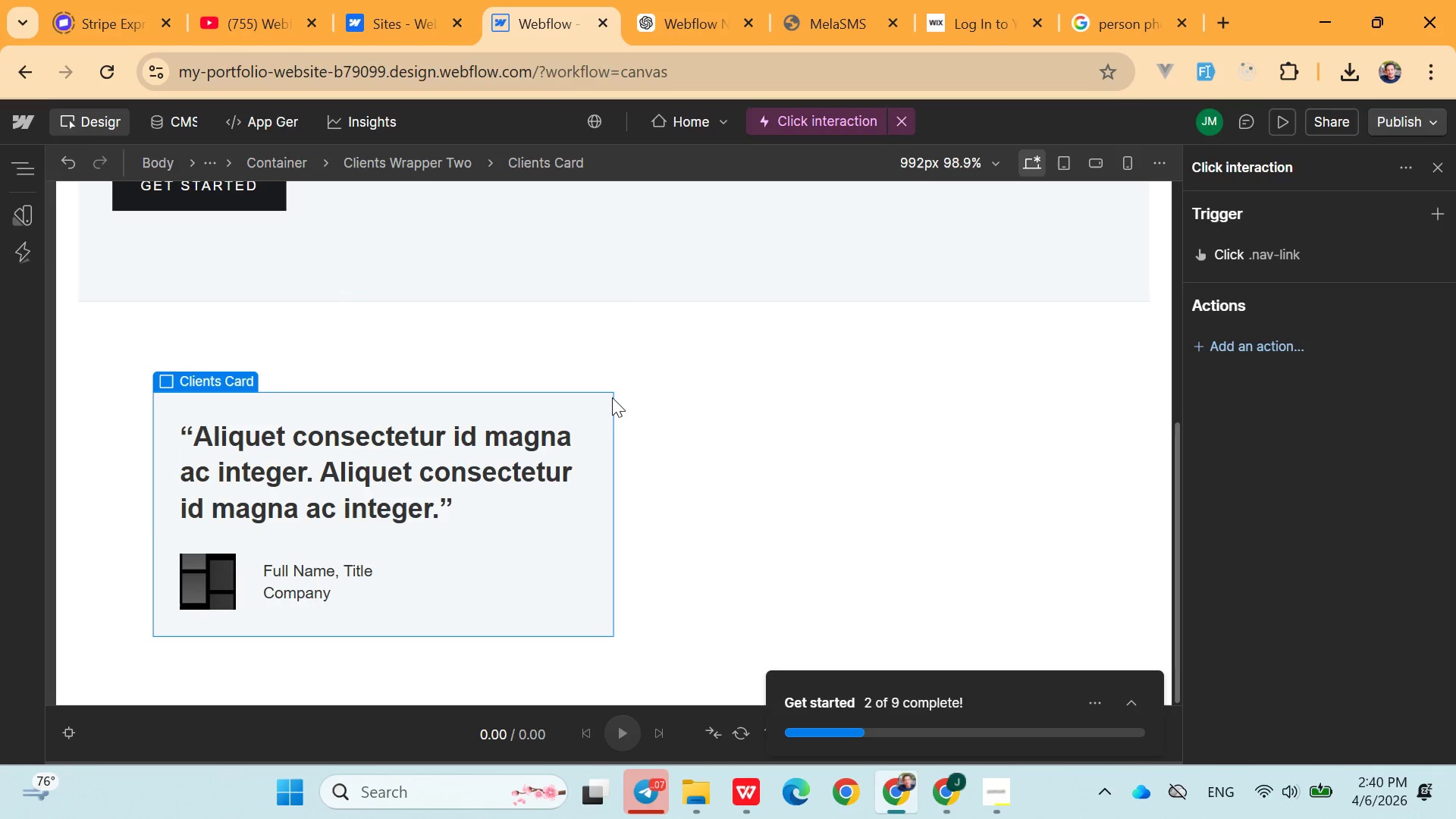 
left_click_drag(start_coordinate=[610, 397], to_coordinate=[1076, 413])
 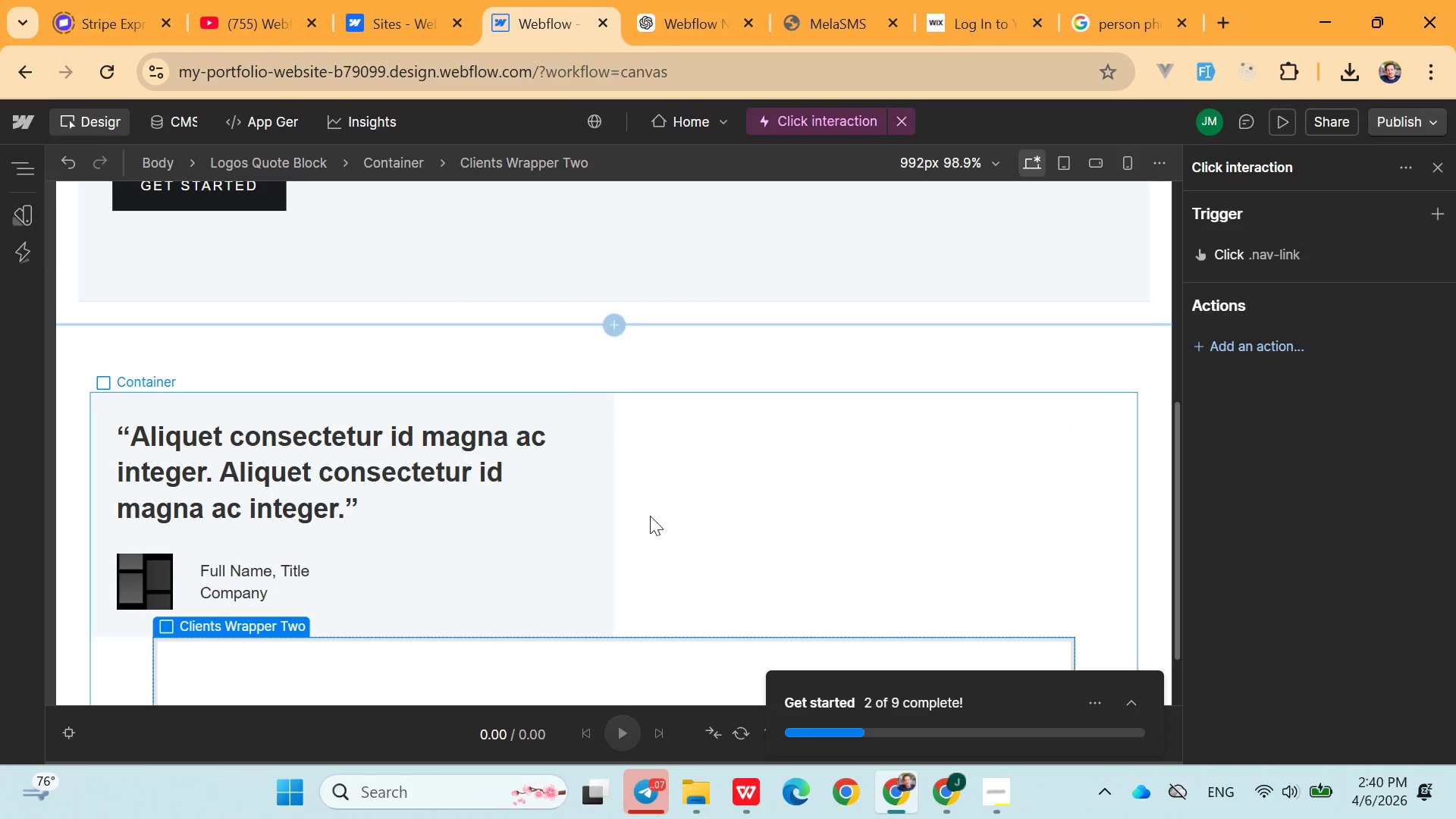 
left_click([631, 520])
 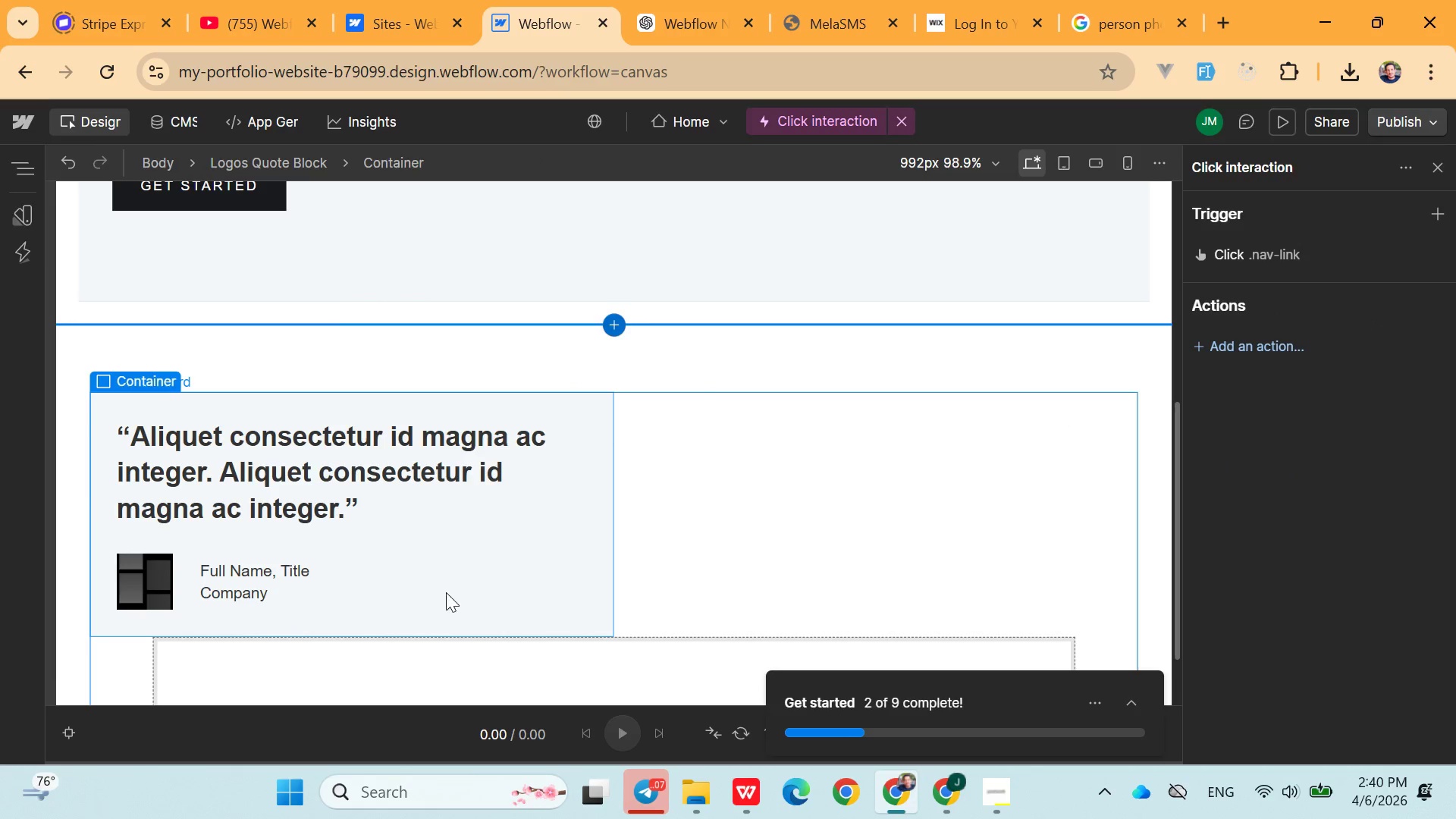 
scroll: coordinate [444, 599], scroll_direction: down, amount: 3.0
 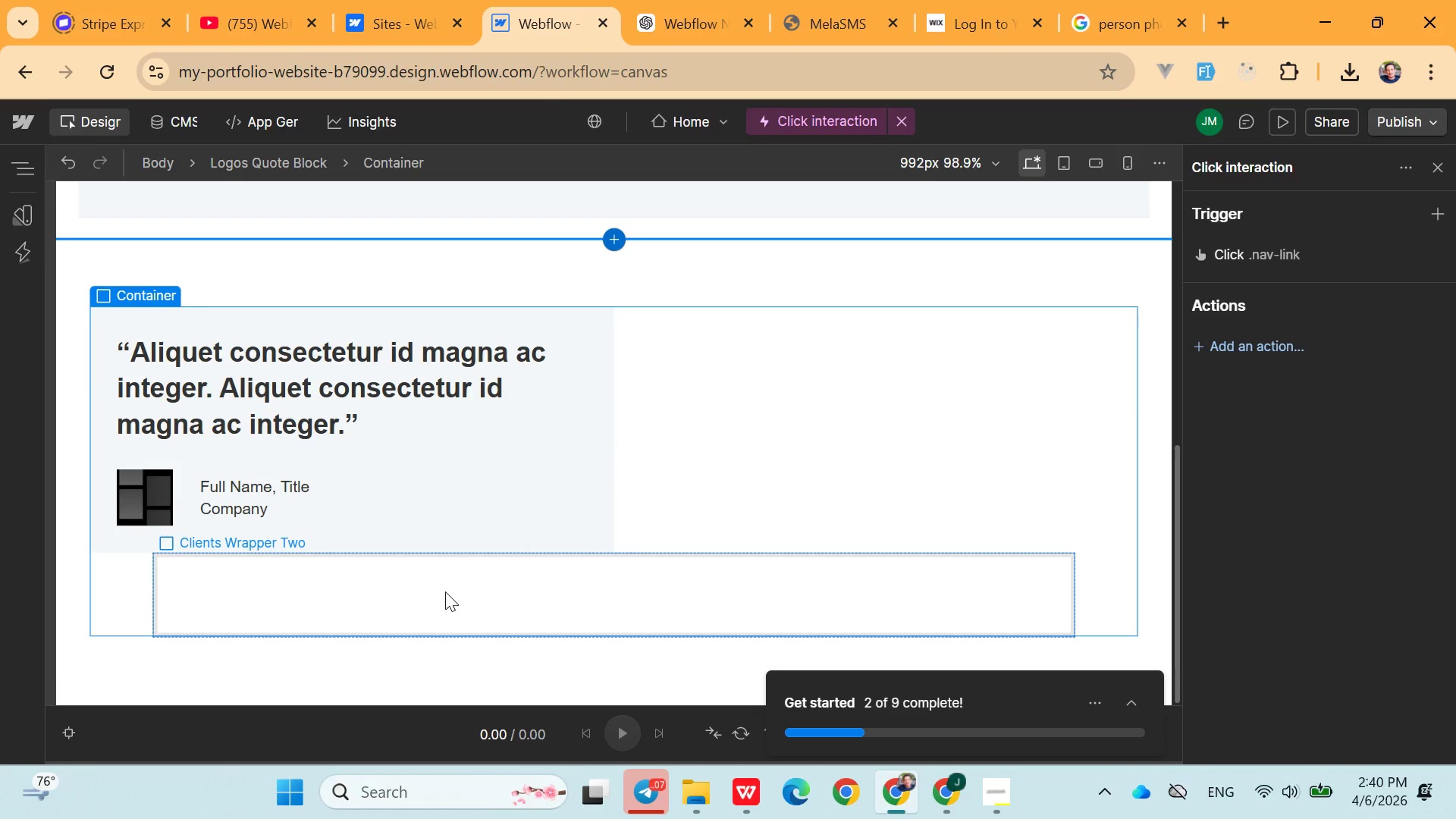 
left_click([445, 592])
 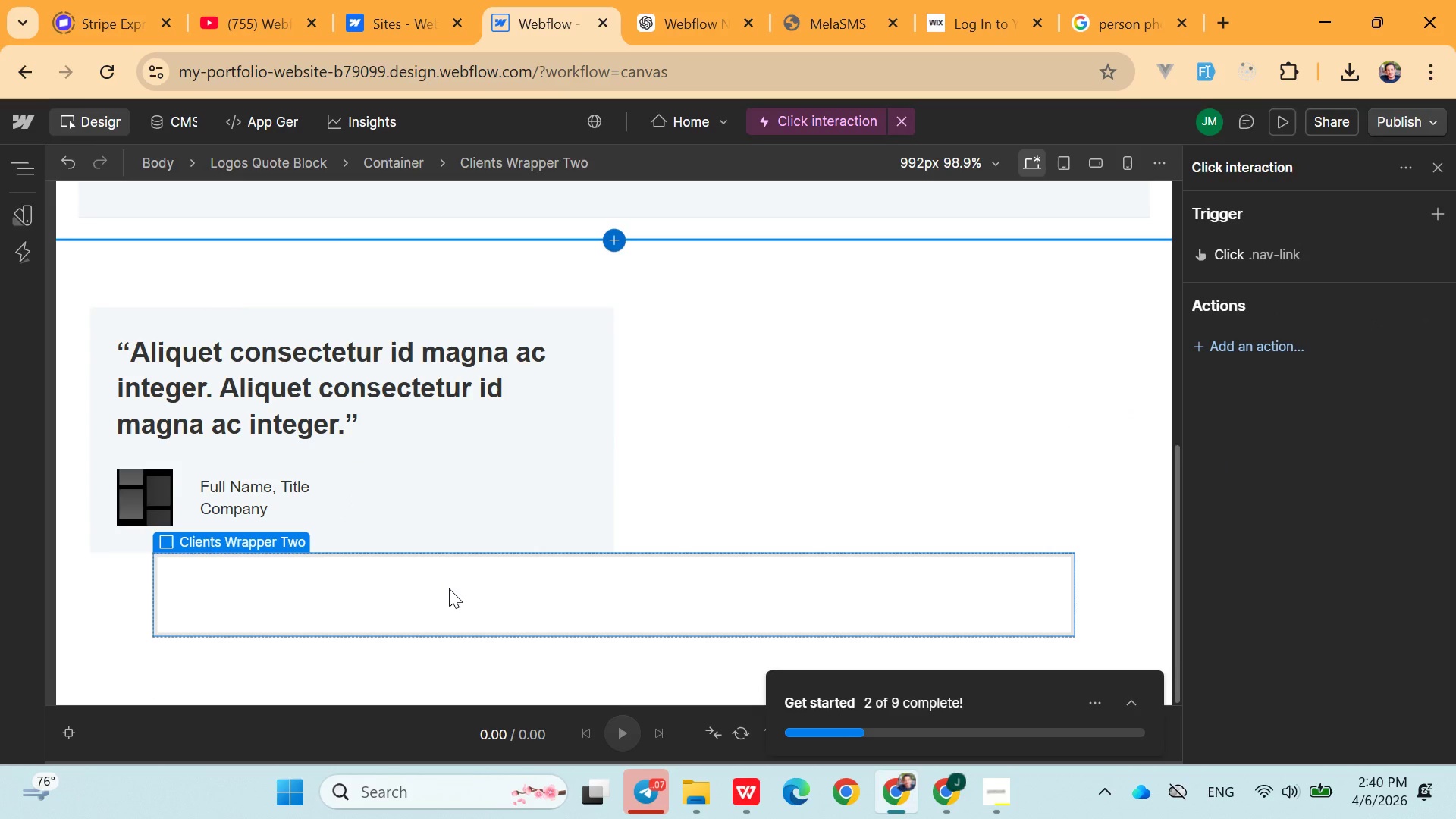 
key(Control+Z)
 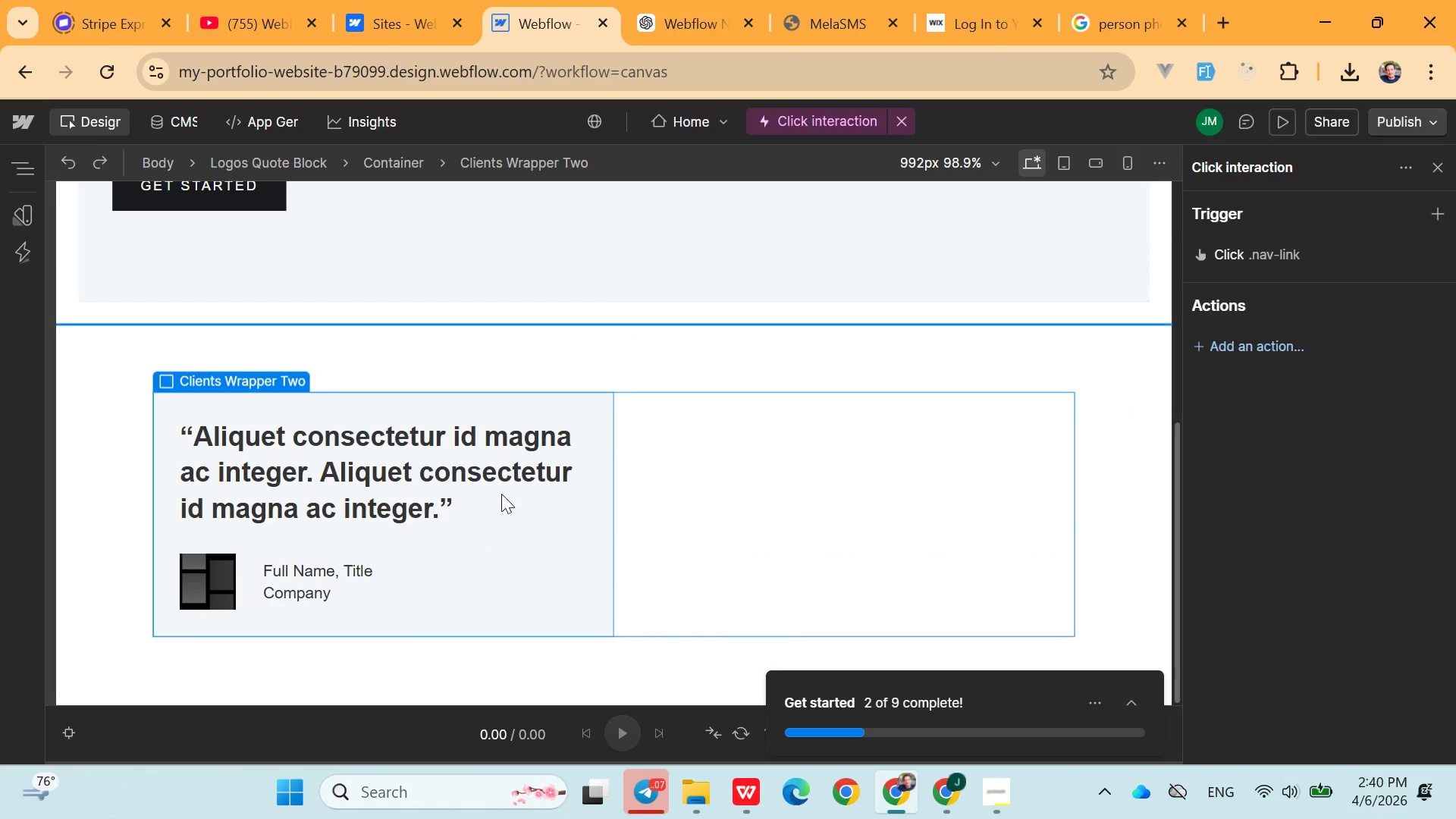 
left_click([504, 478])
 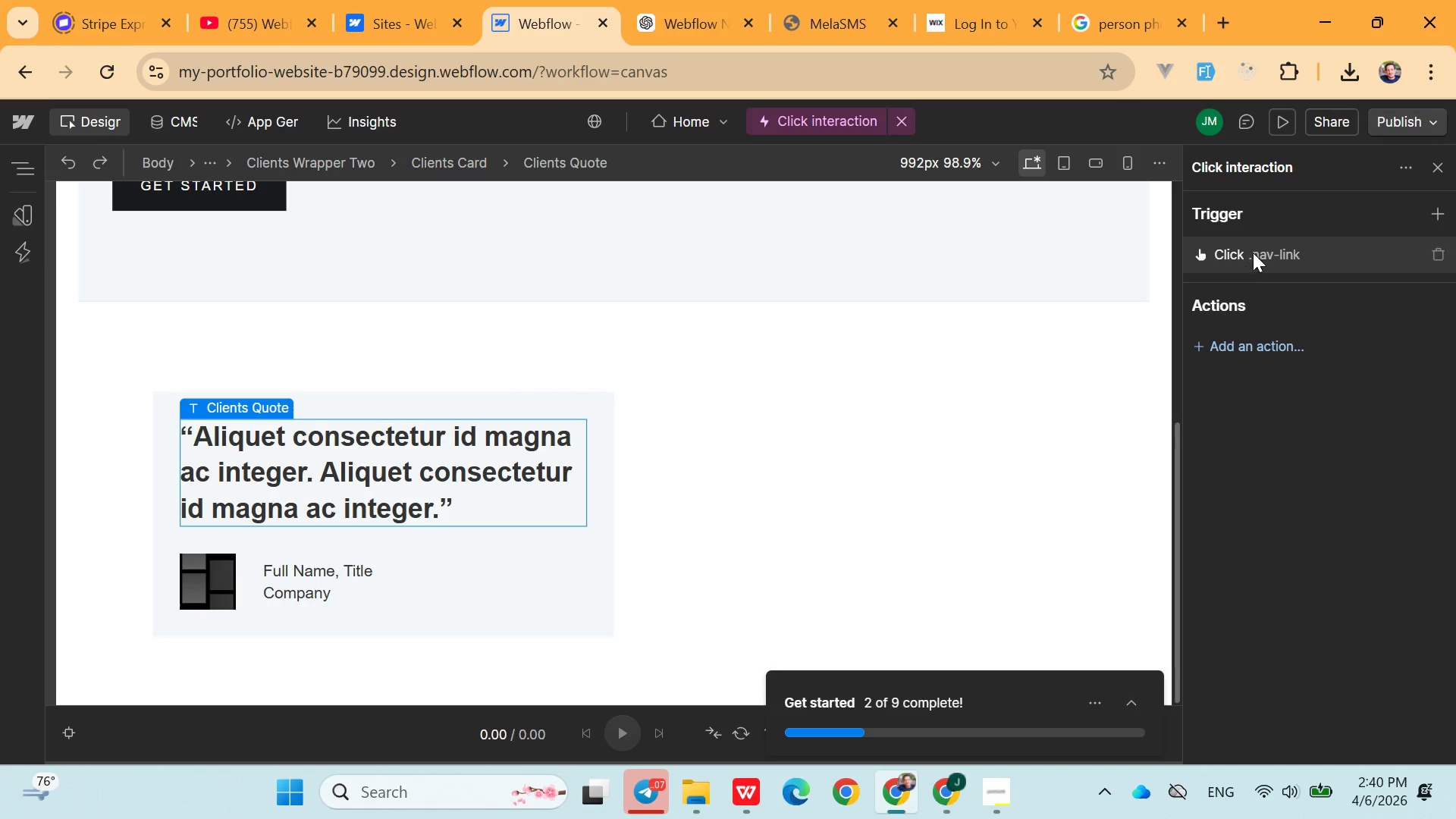 
left_click([1411, 169])
 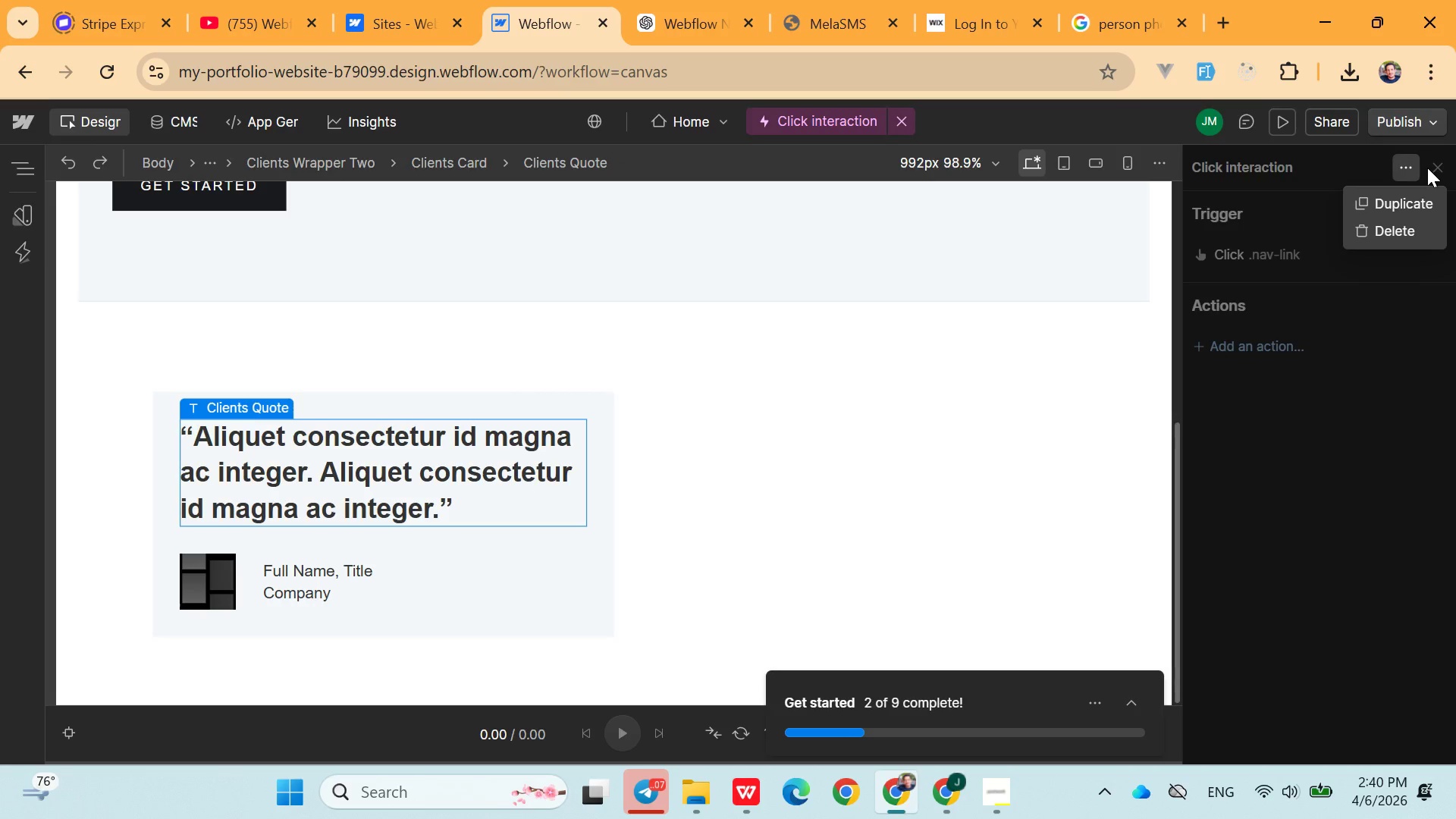 
left_click([1438, 168])
 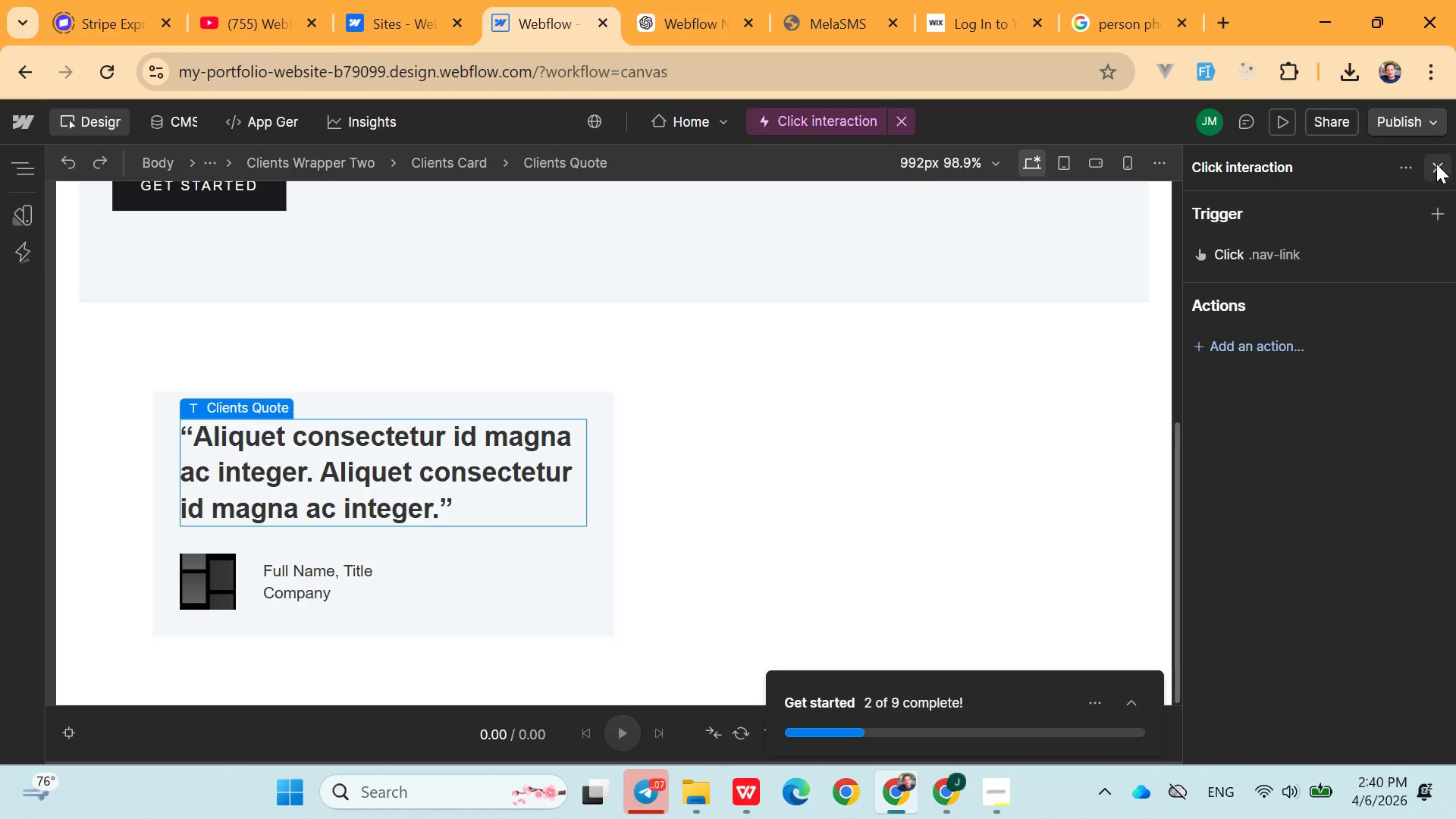 
left_click([1439, 159])
 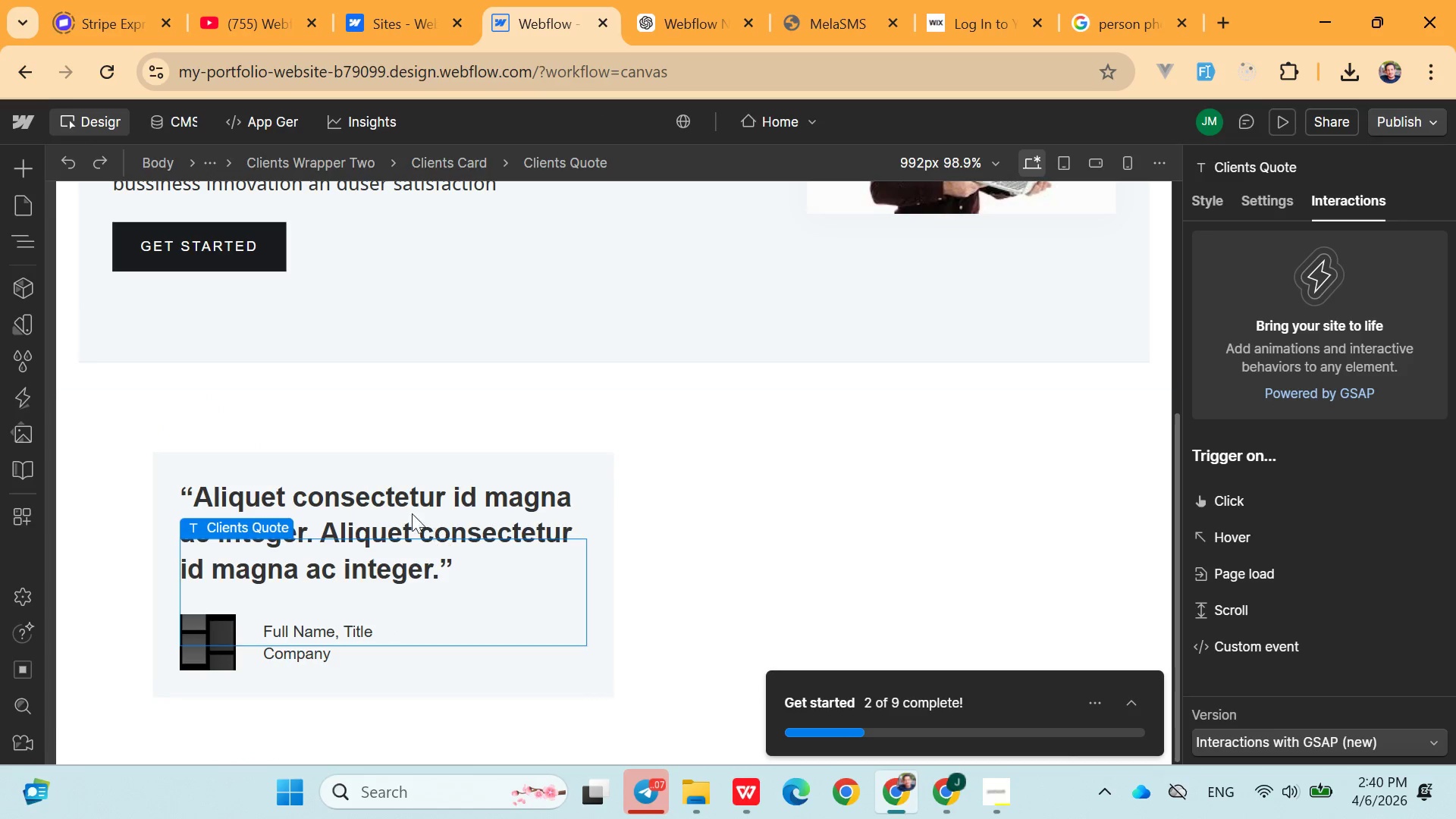 
left_click([376, 472])
 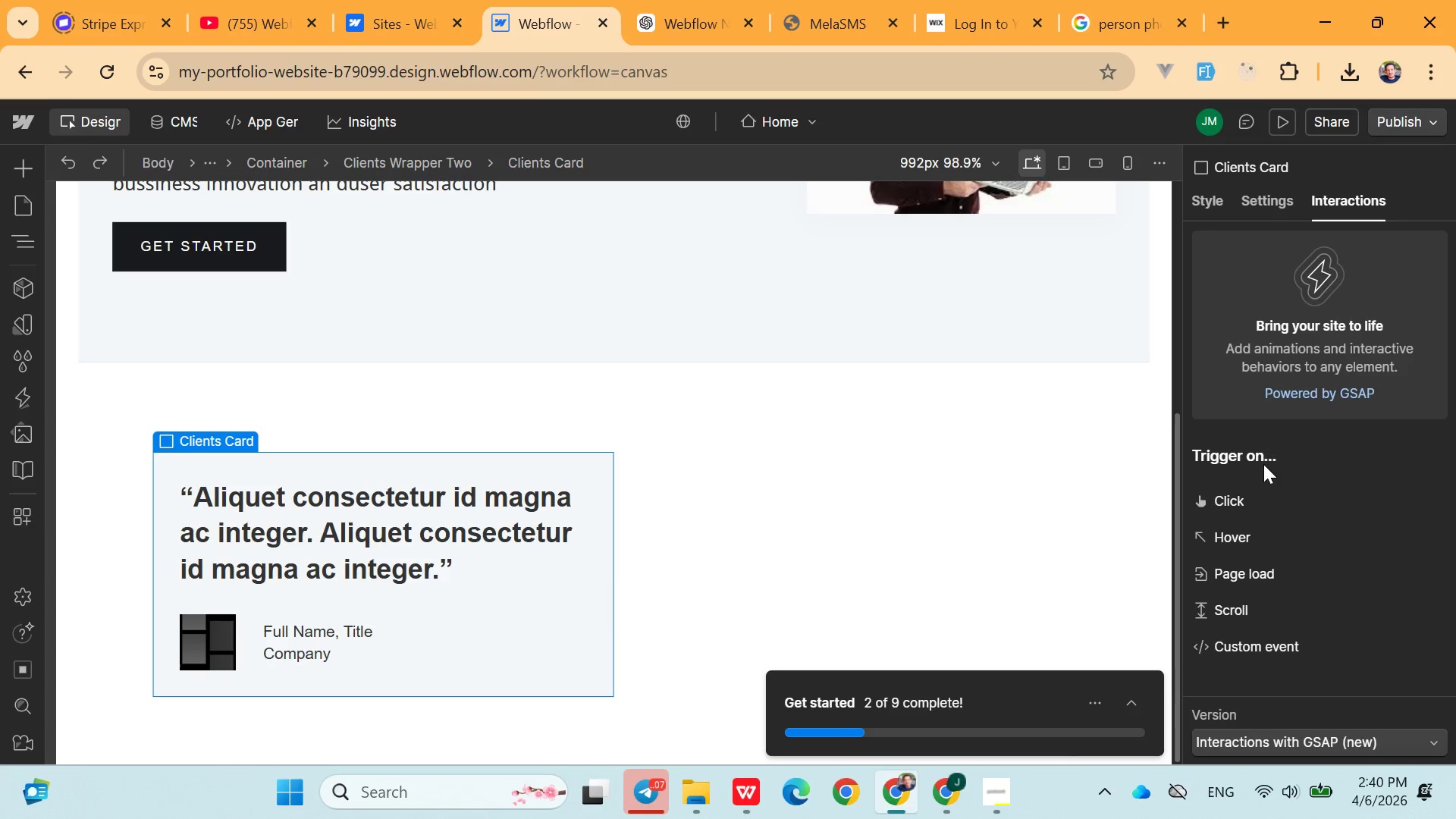 
scroll: coordinate [1316, 388], scroll_direction: down, amount: 3.0
 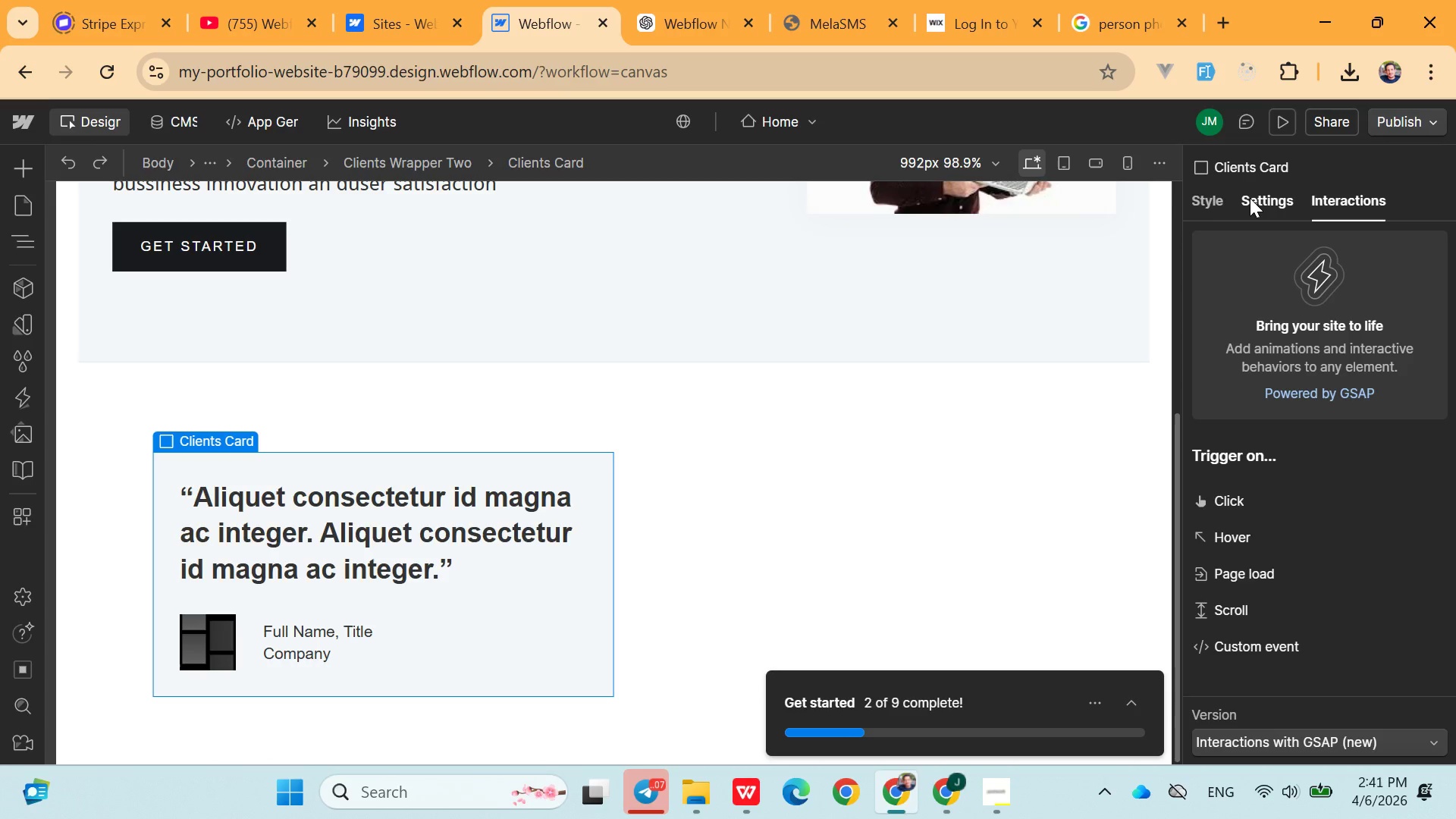 
left_click([1250, 198])
 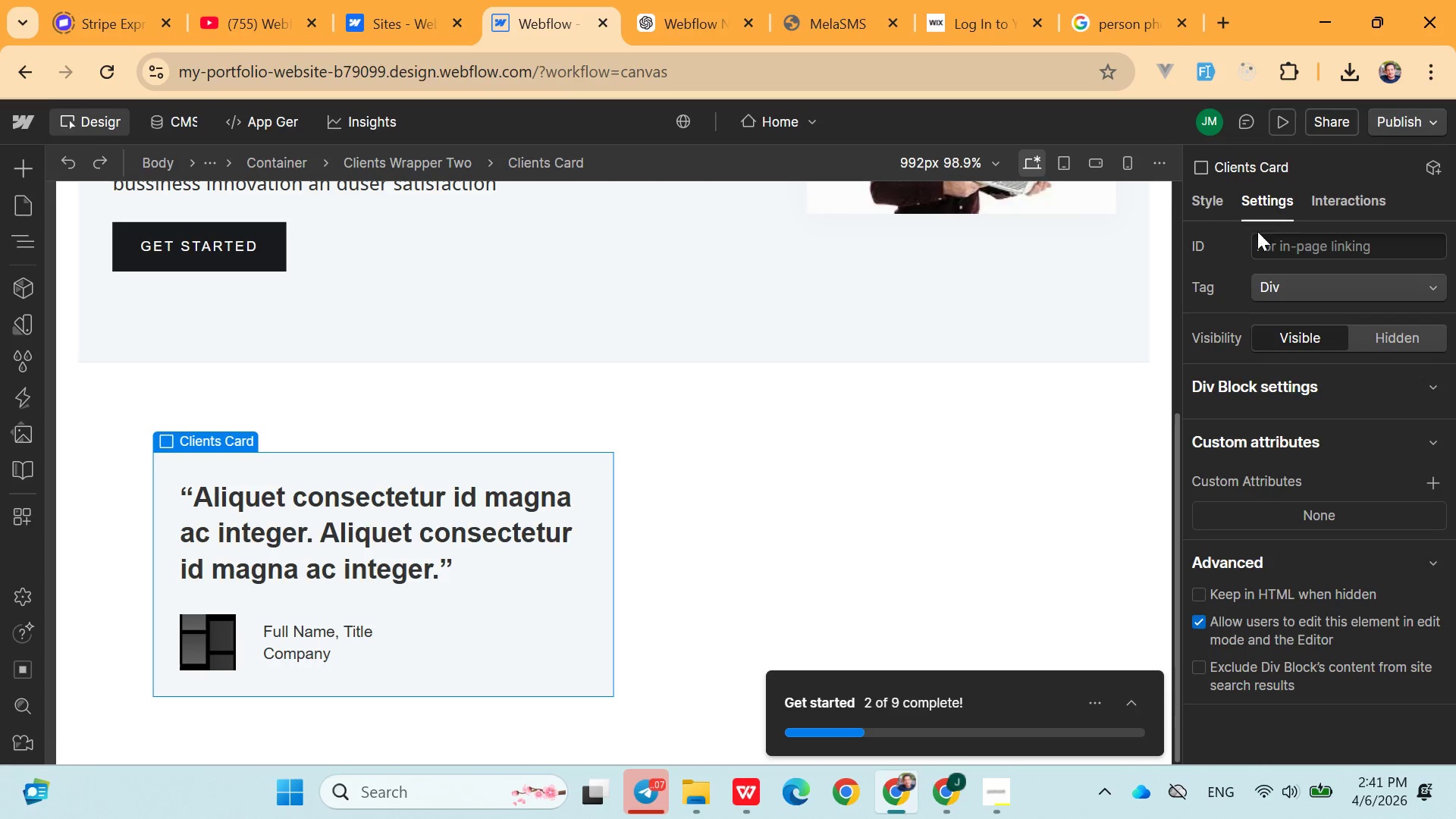 
scroll: coordinate [1375, 400], scroll_direction: down, amount: 3.0
 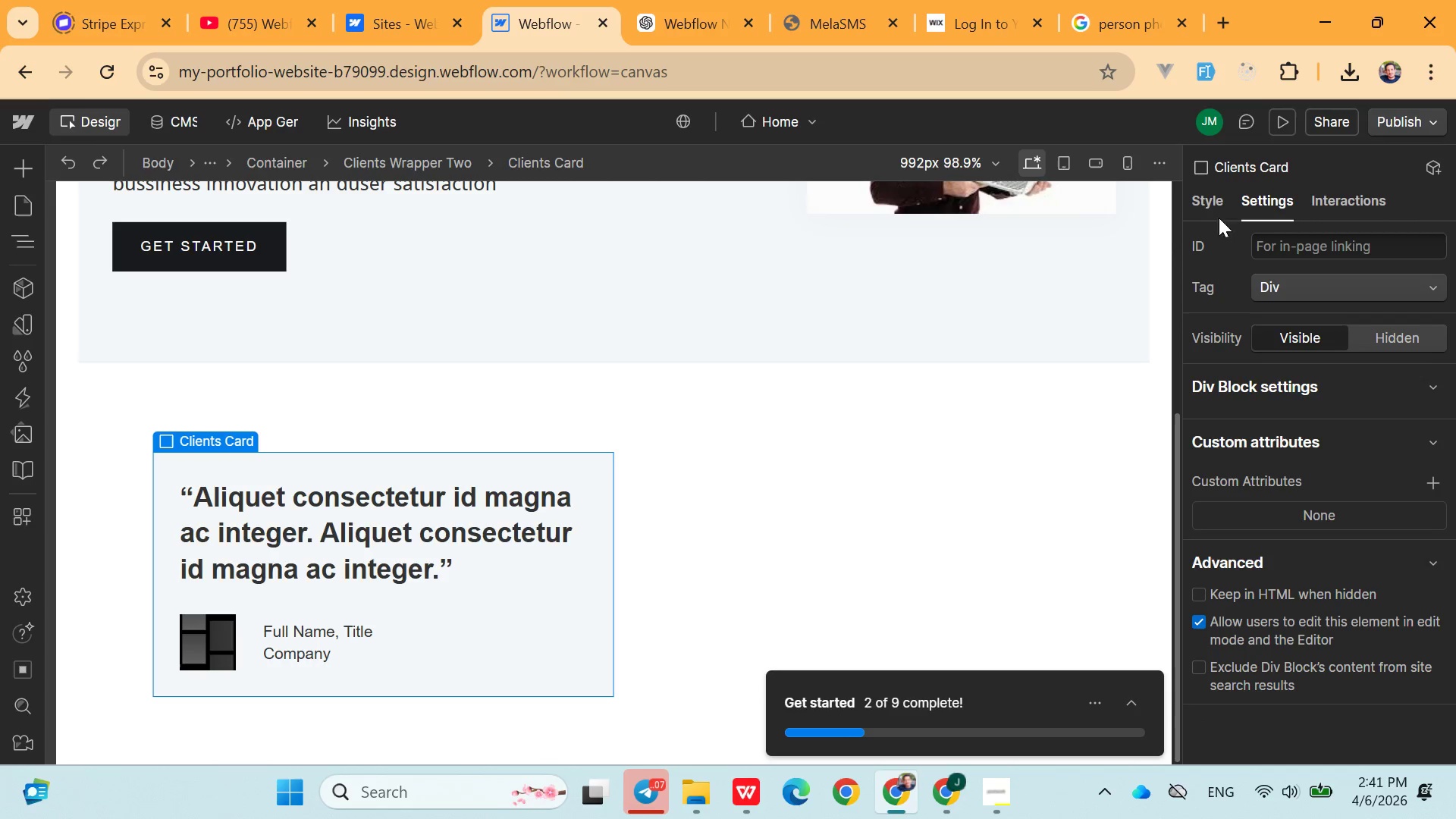 
left_click([1208, 199])
 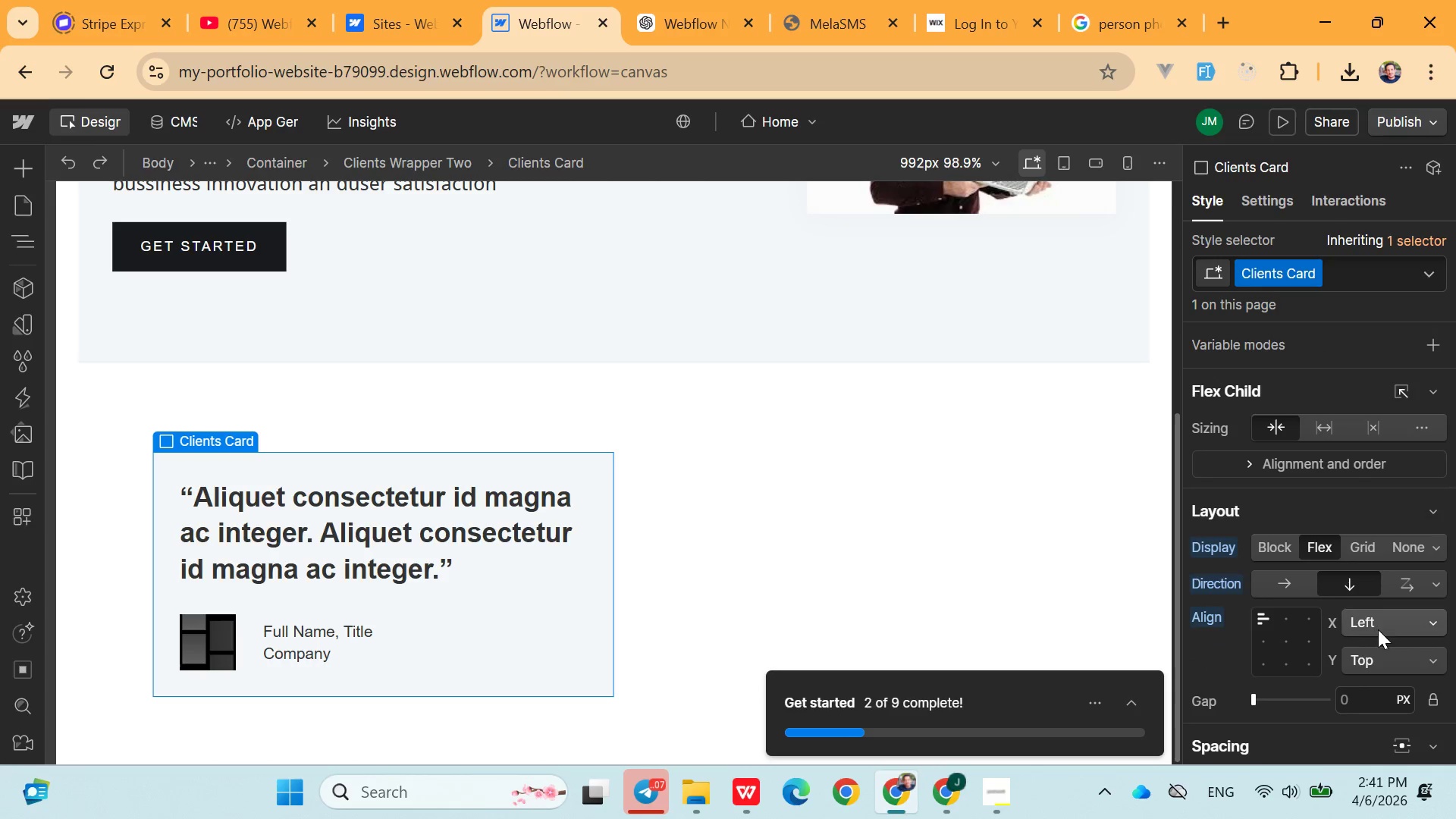 
left_click([1382, 629])
 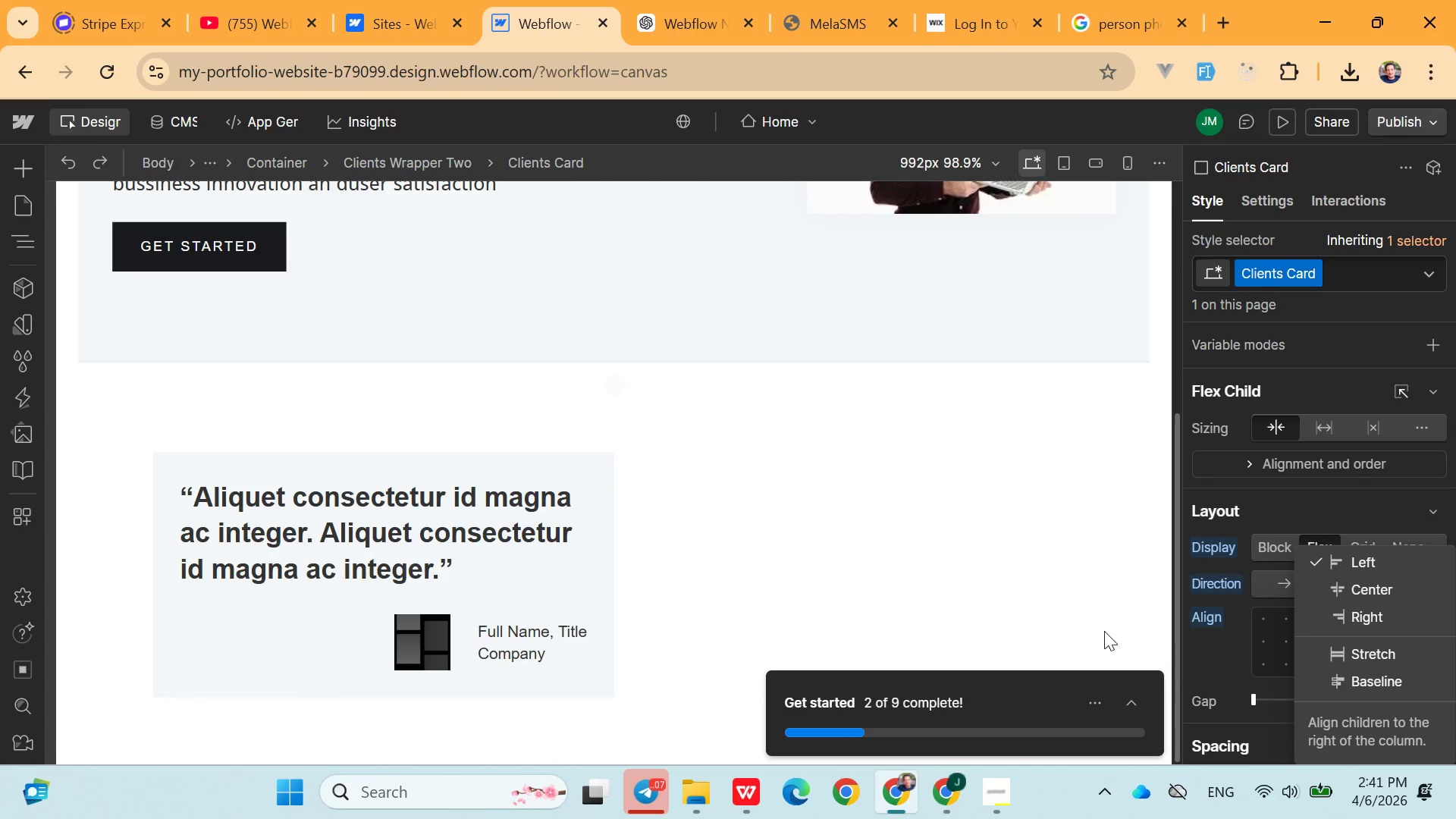 
left_click([1059, 598])
 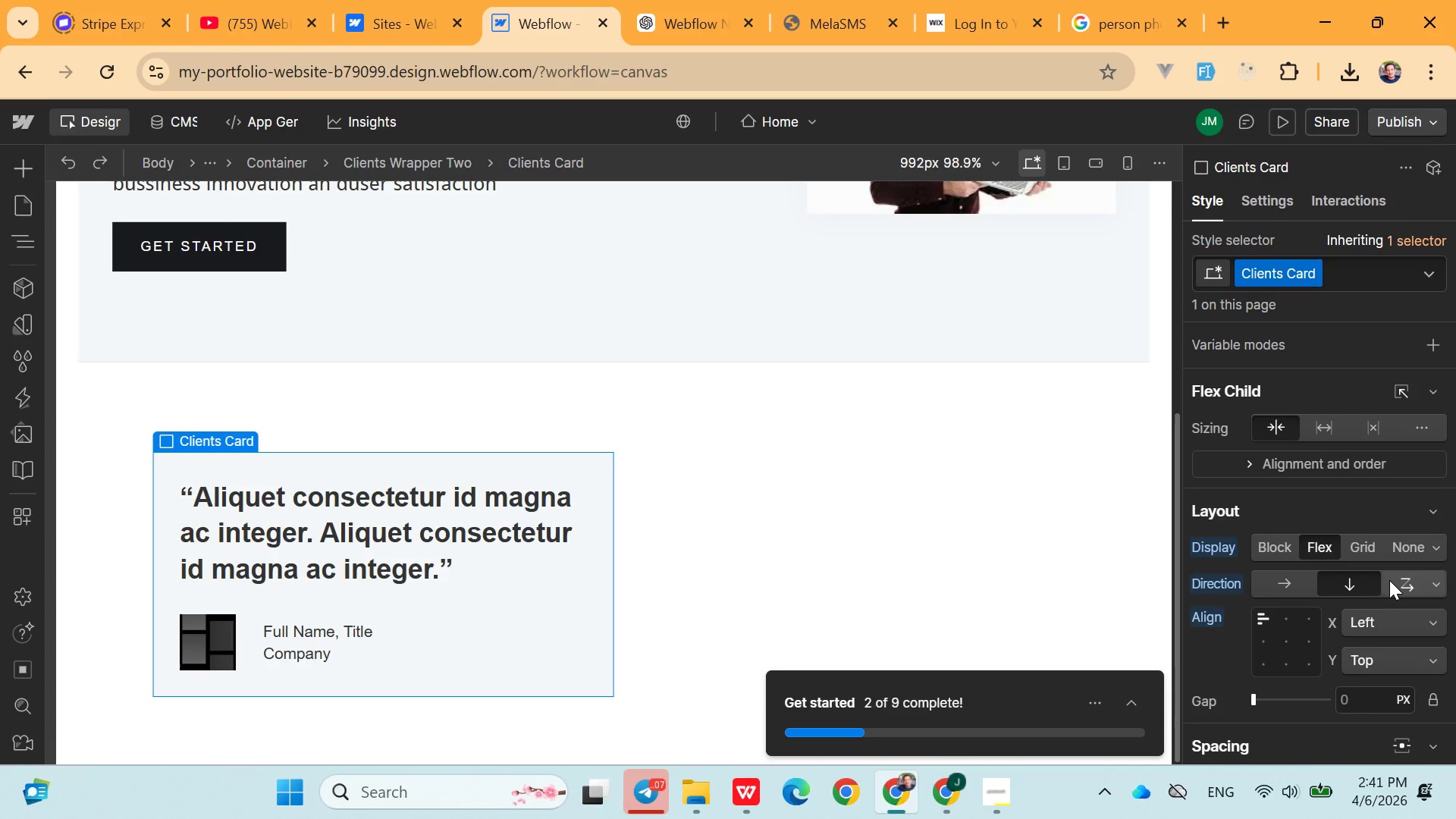 
mouse_move([1310, 543])
 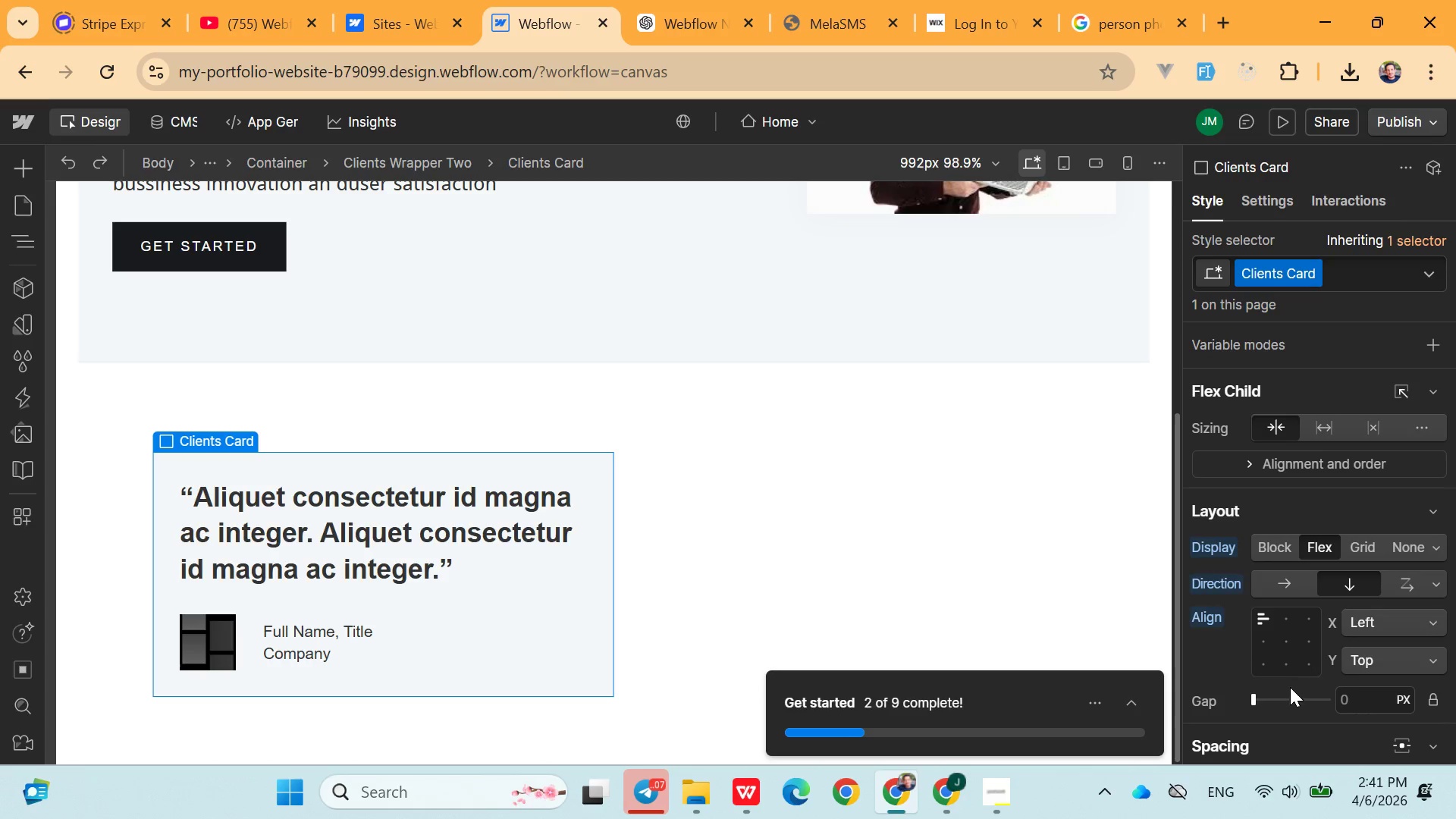 
left_click([1288, 696])
 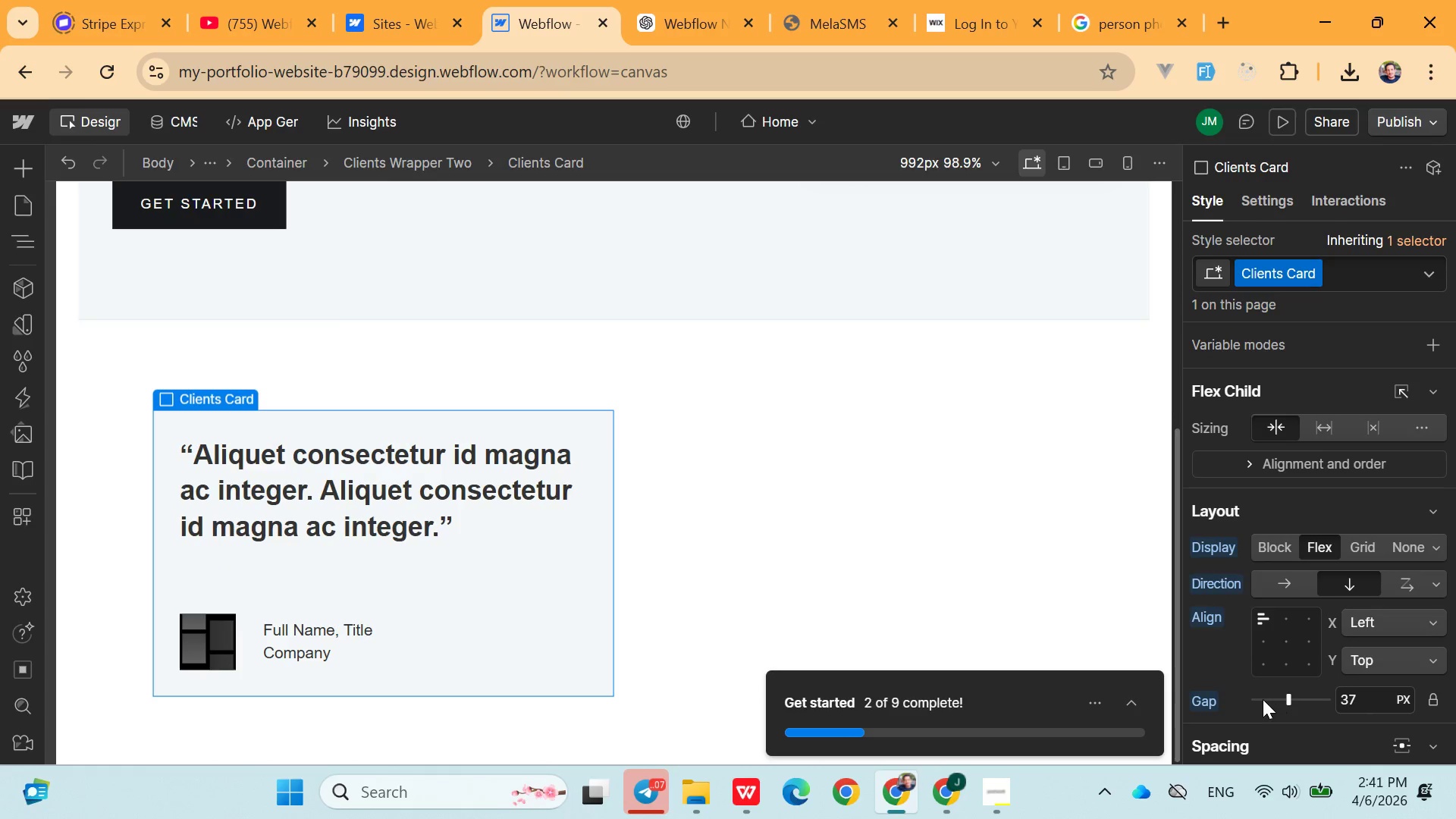 
left_click([1263, 699])
 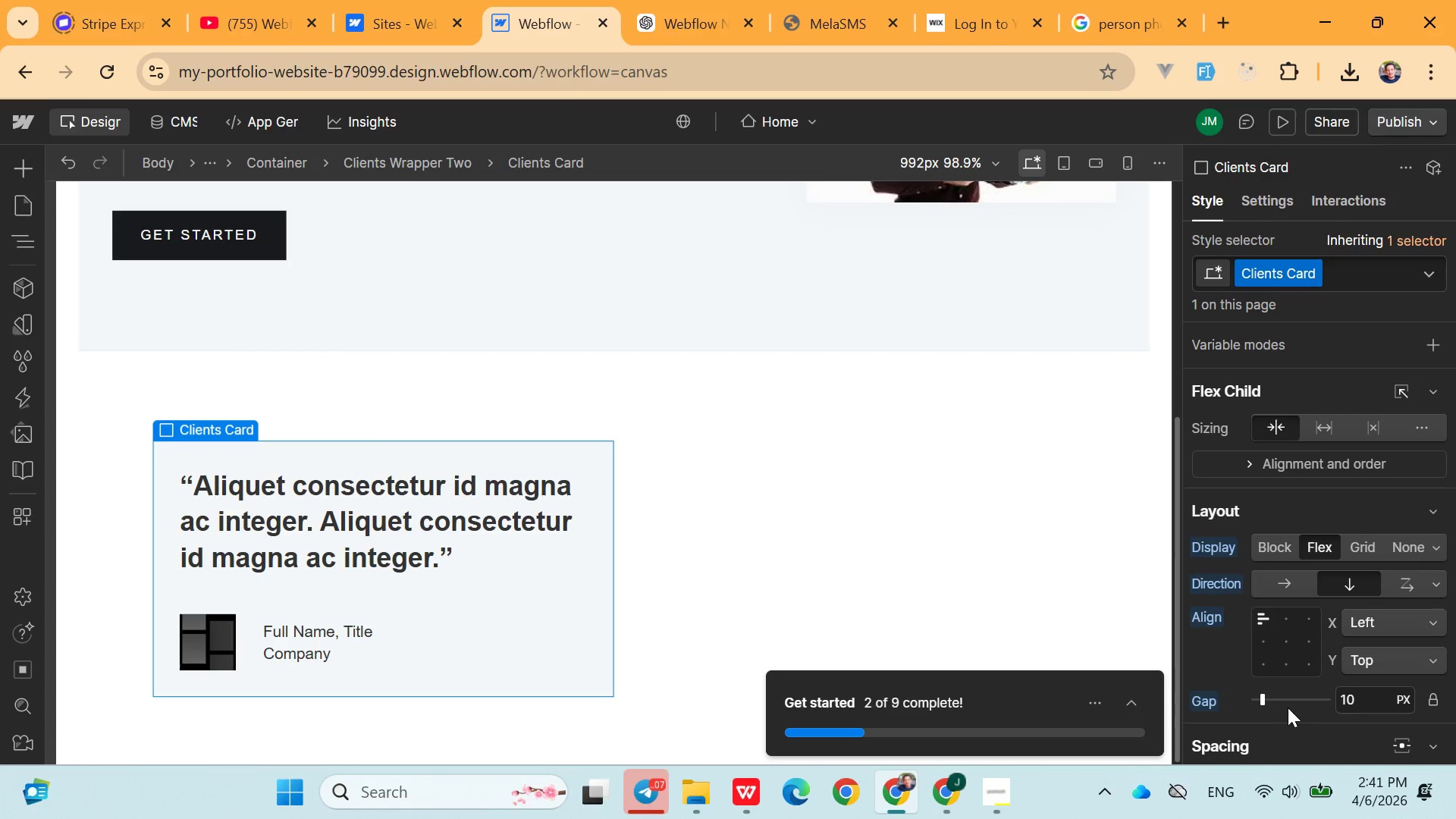 
left_click([1272, 701])
 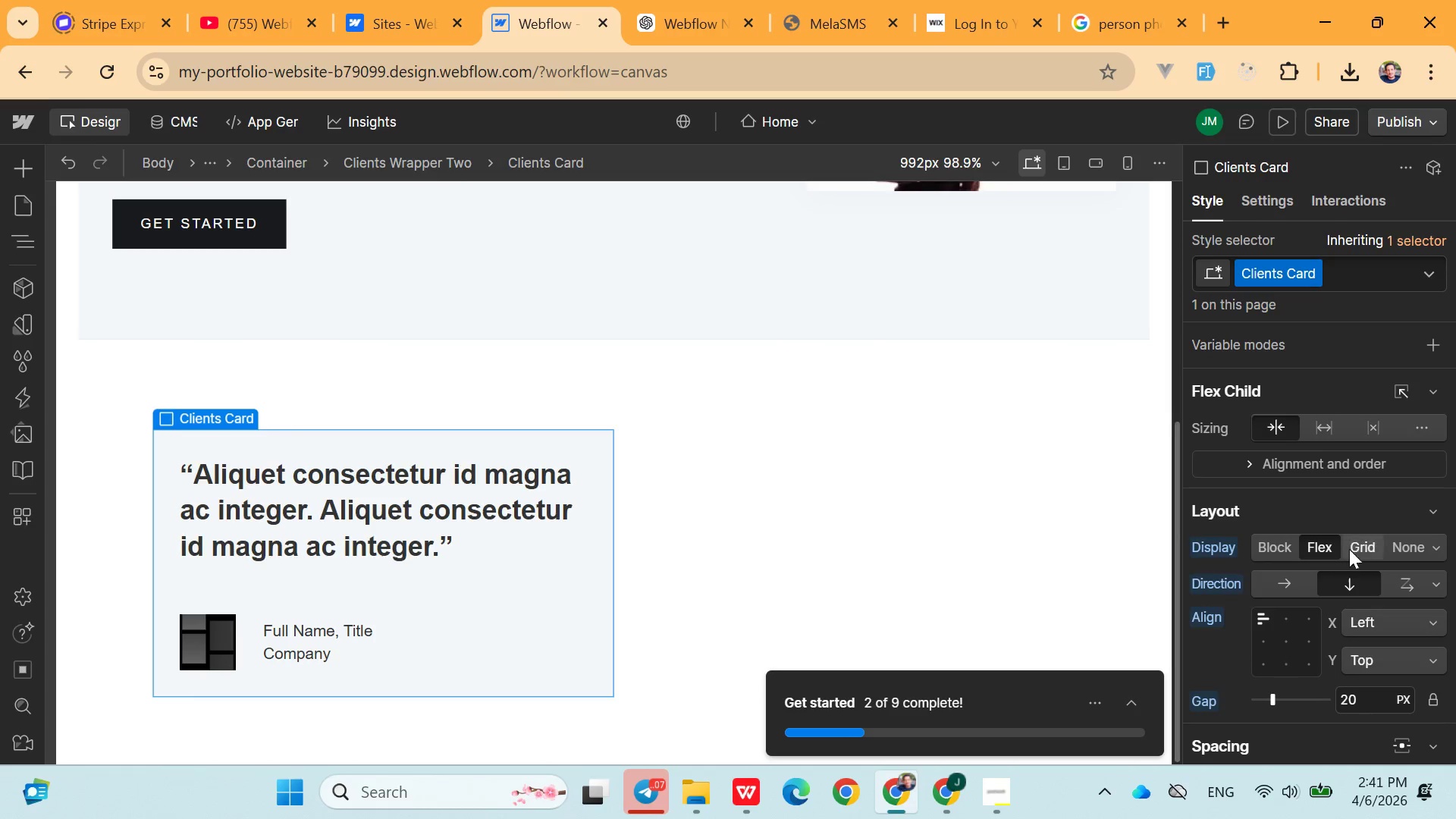 
scroll: coordinate [1407, 560], scroll_direction: down, amount: 5.0
 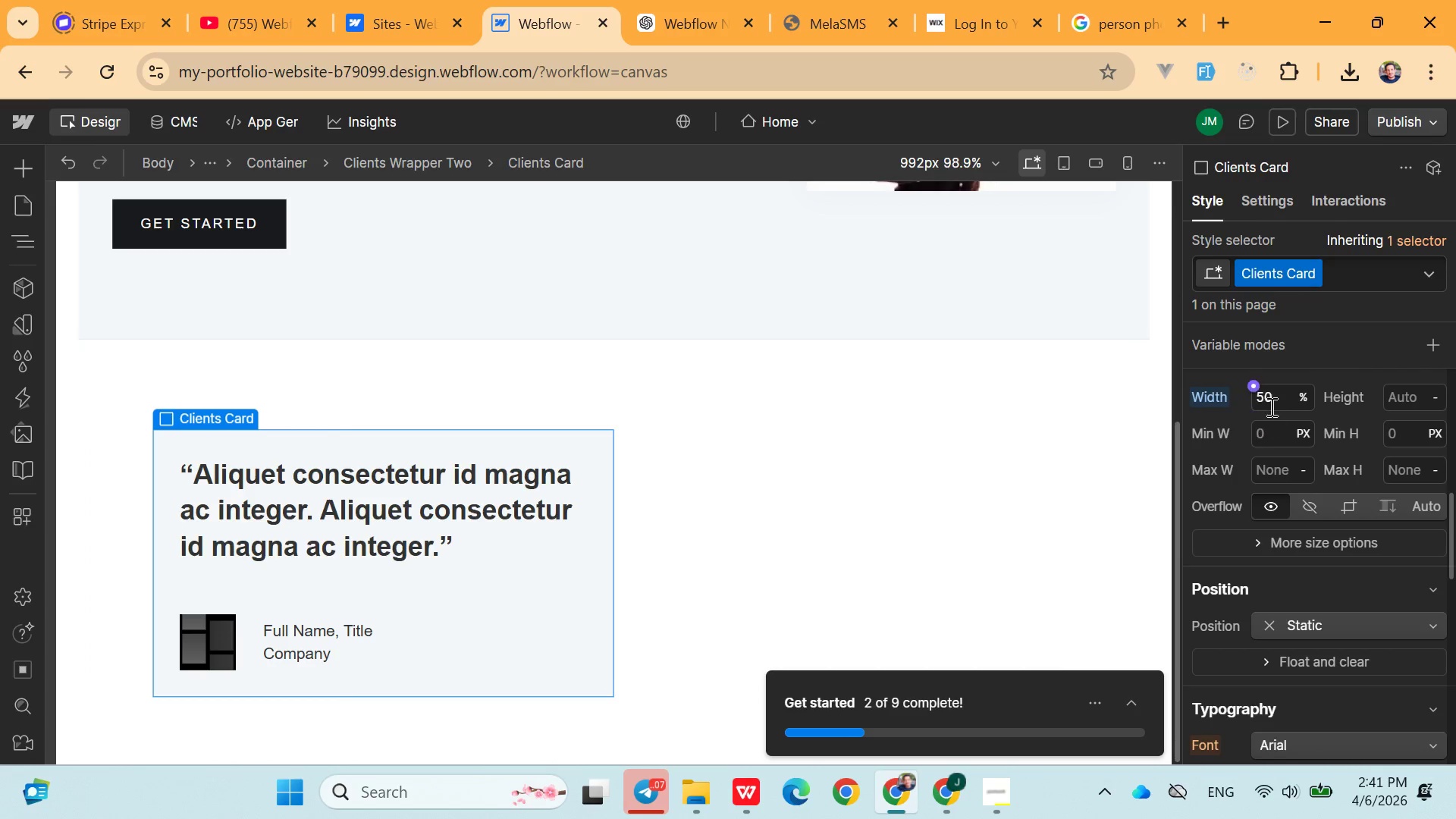 
left_click([1270, 403])
 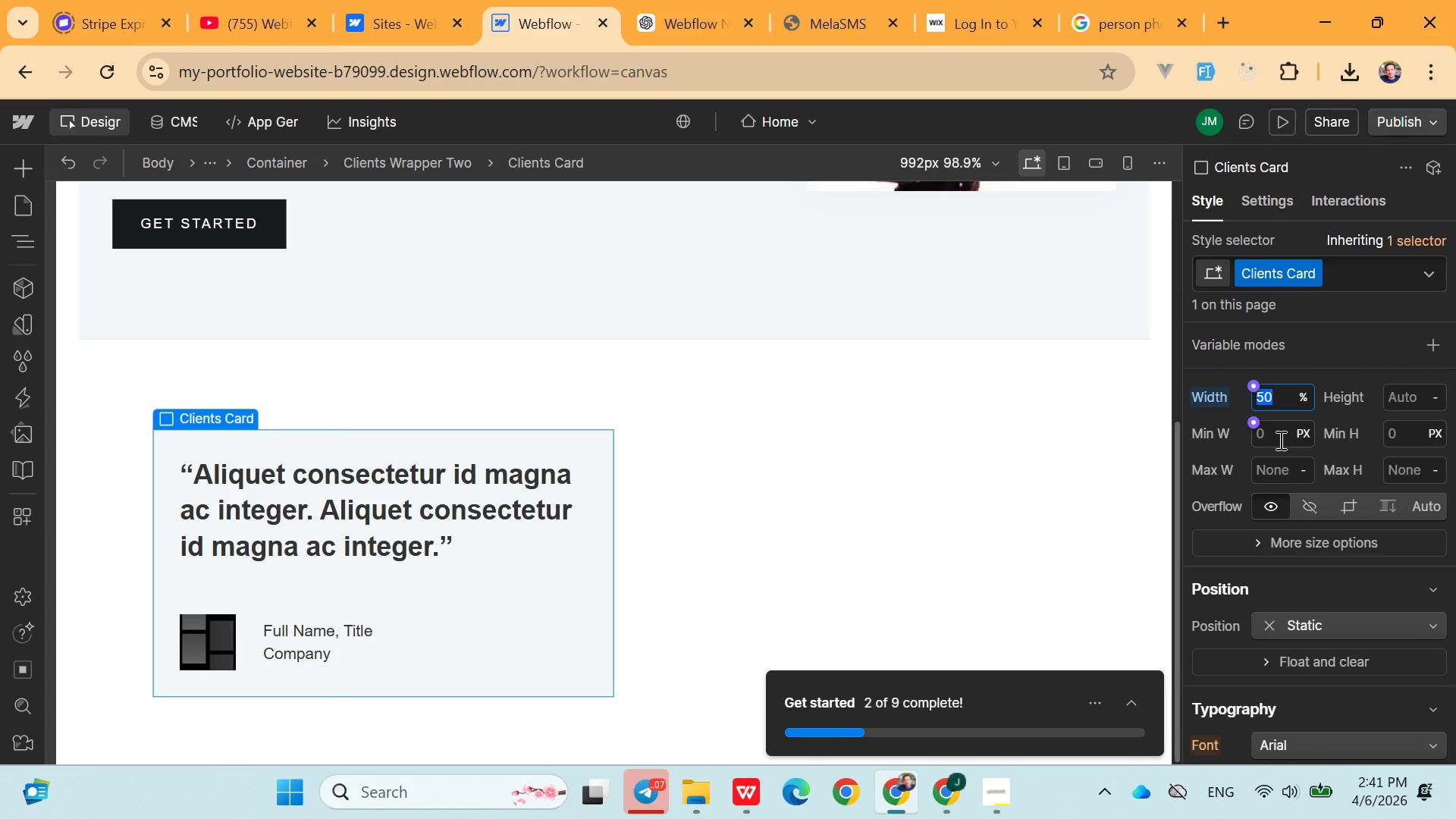 
type(100)
 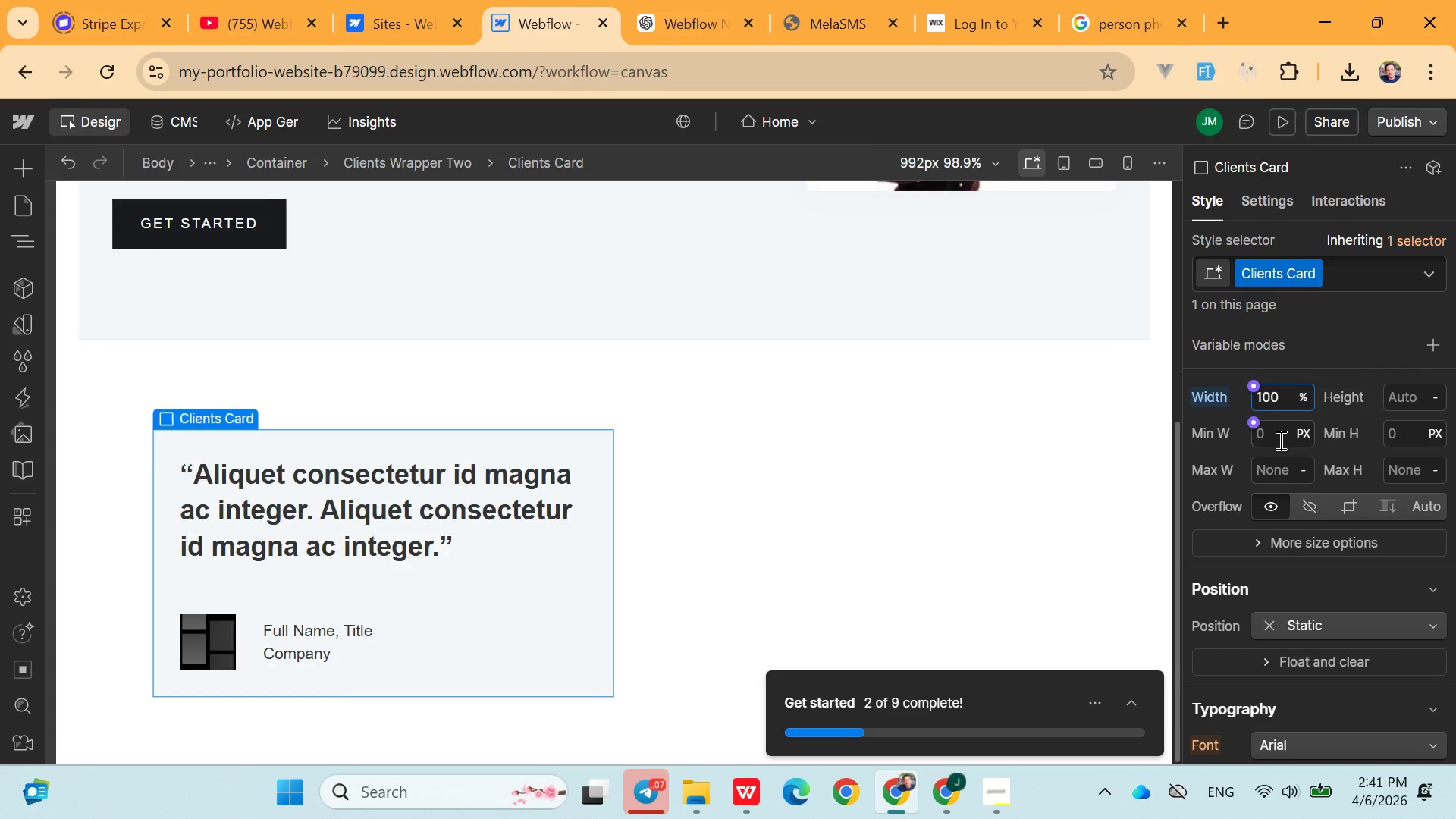 
key(Enter)
 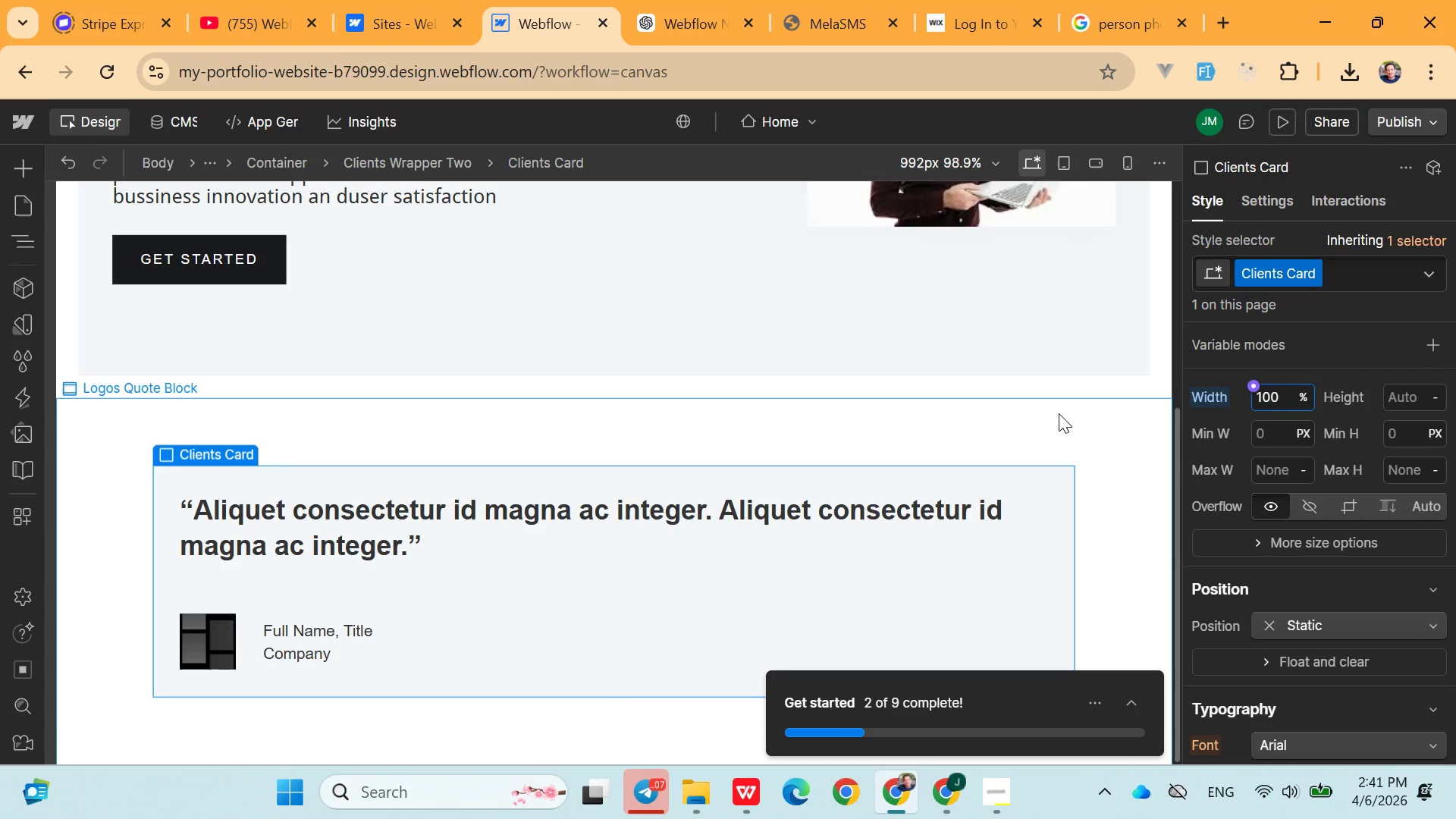 
left_click([1041, 423])
 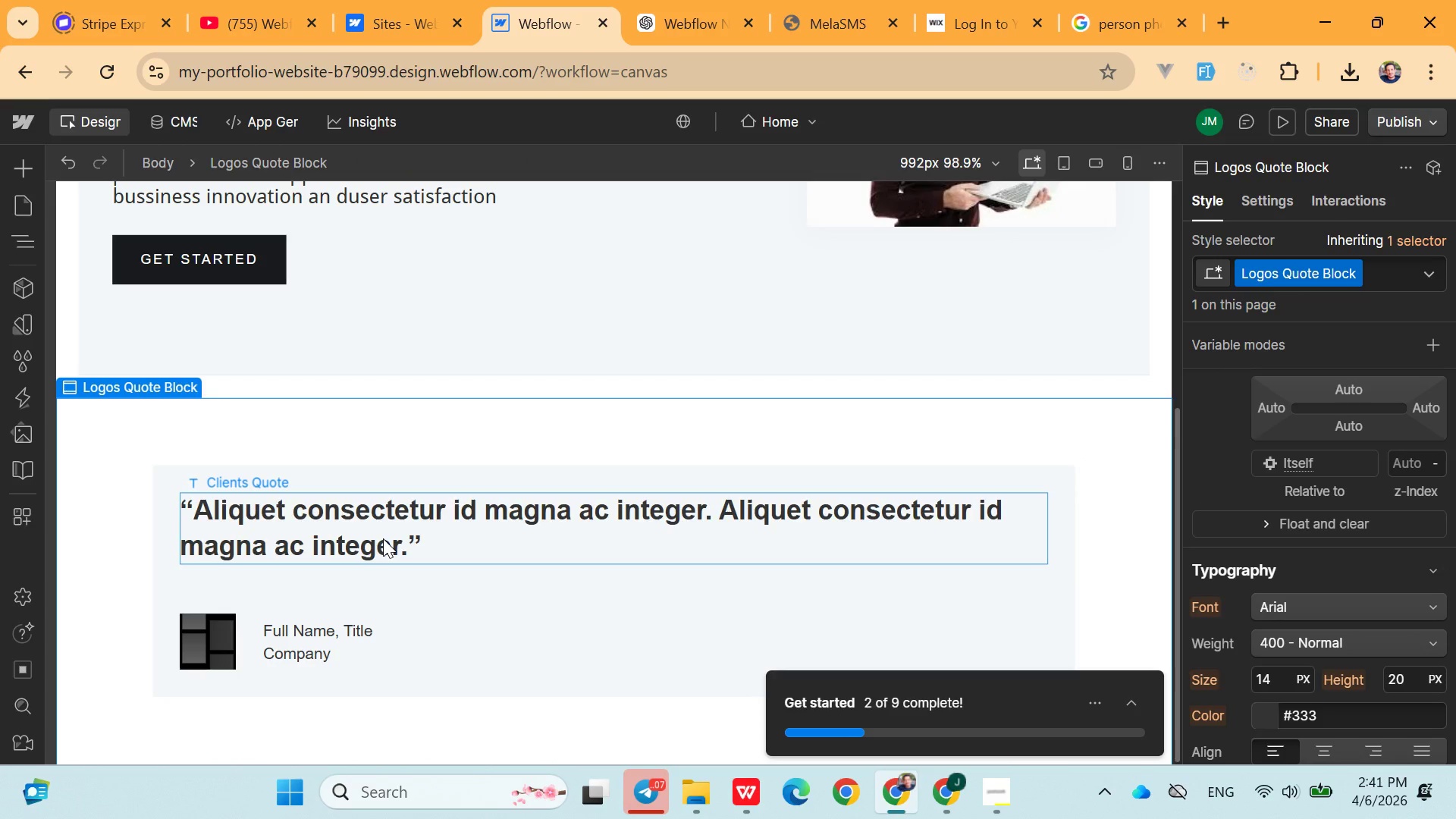 
double_click([383, 538])
 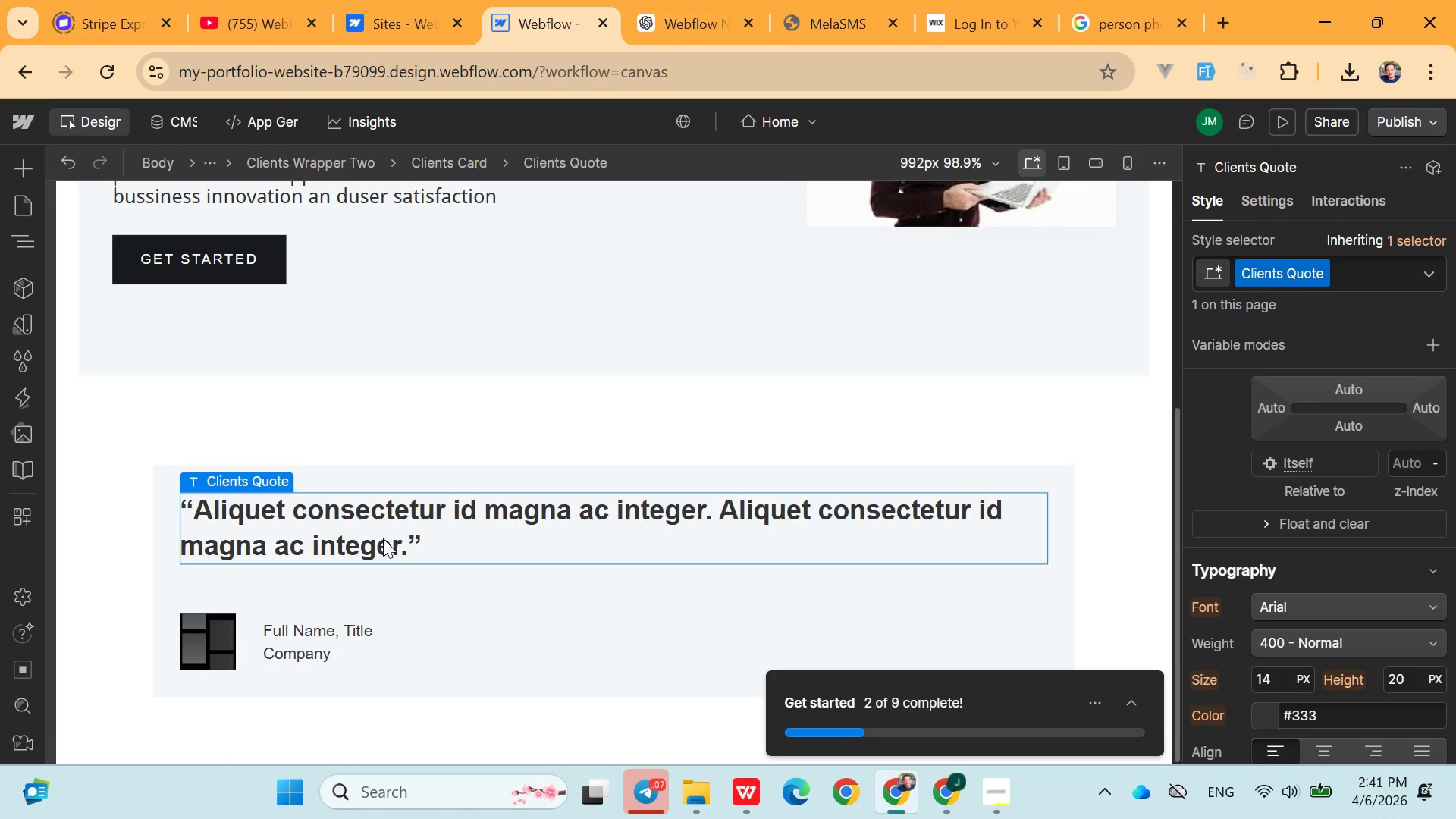 
triple_click([383, 538])
 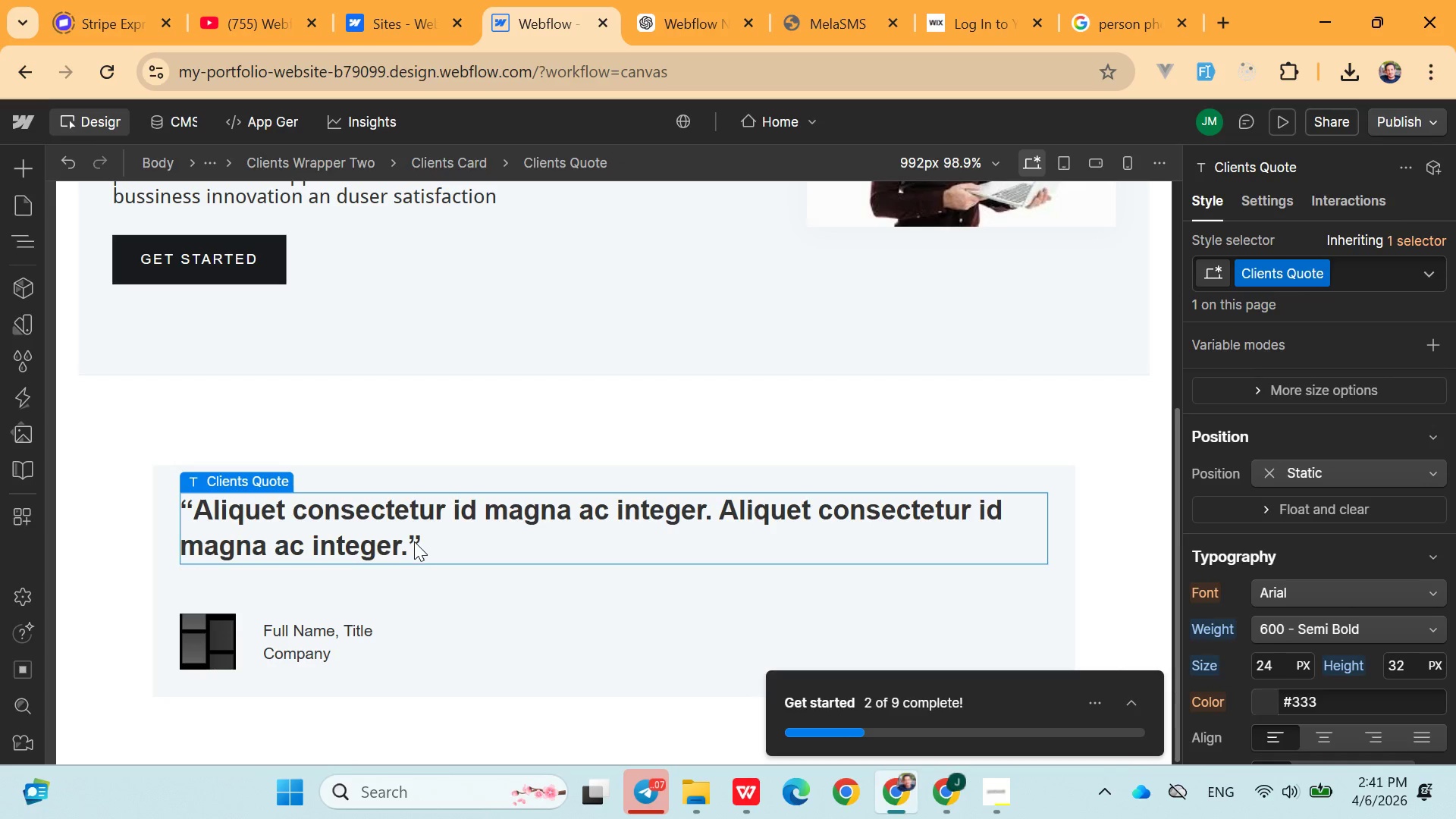 
double_click([441, 534])
 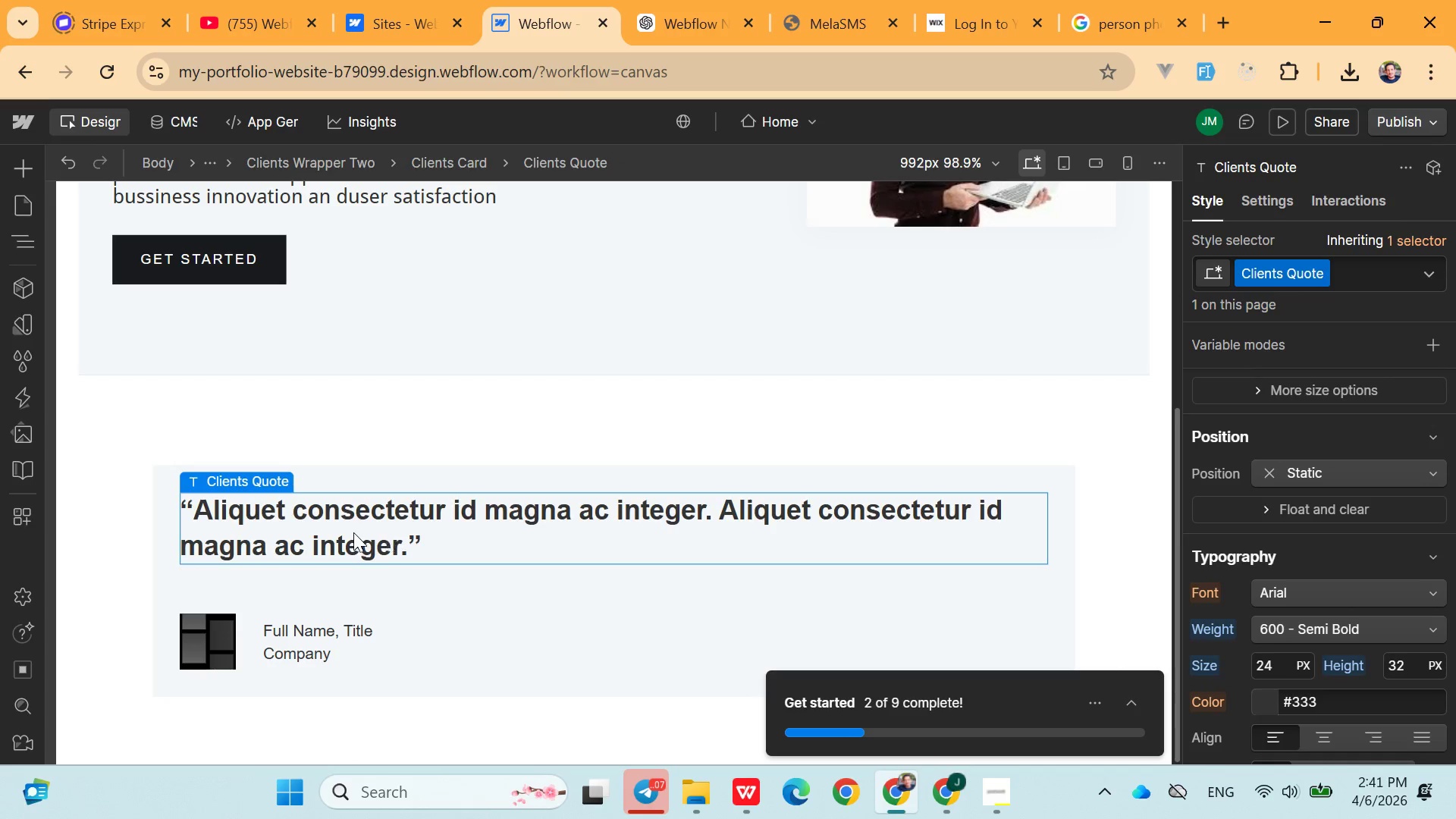 
triple_click([353, 532])
 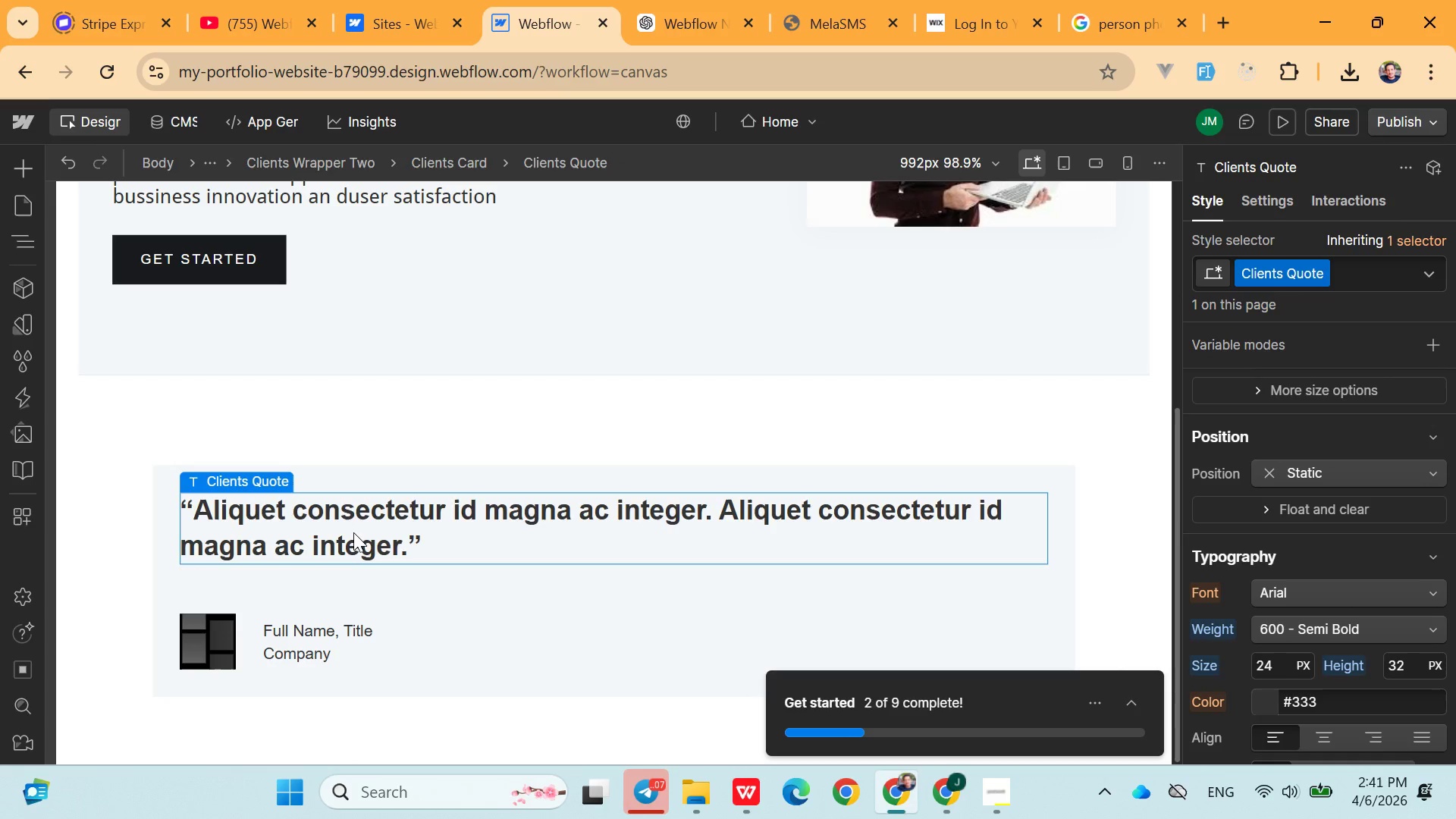 
triple_click([353, 532])
 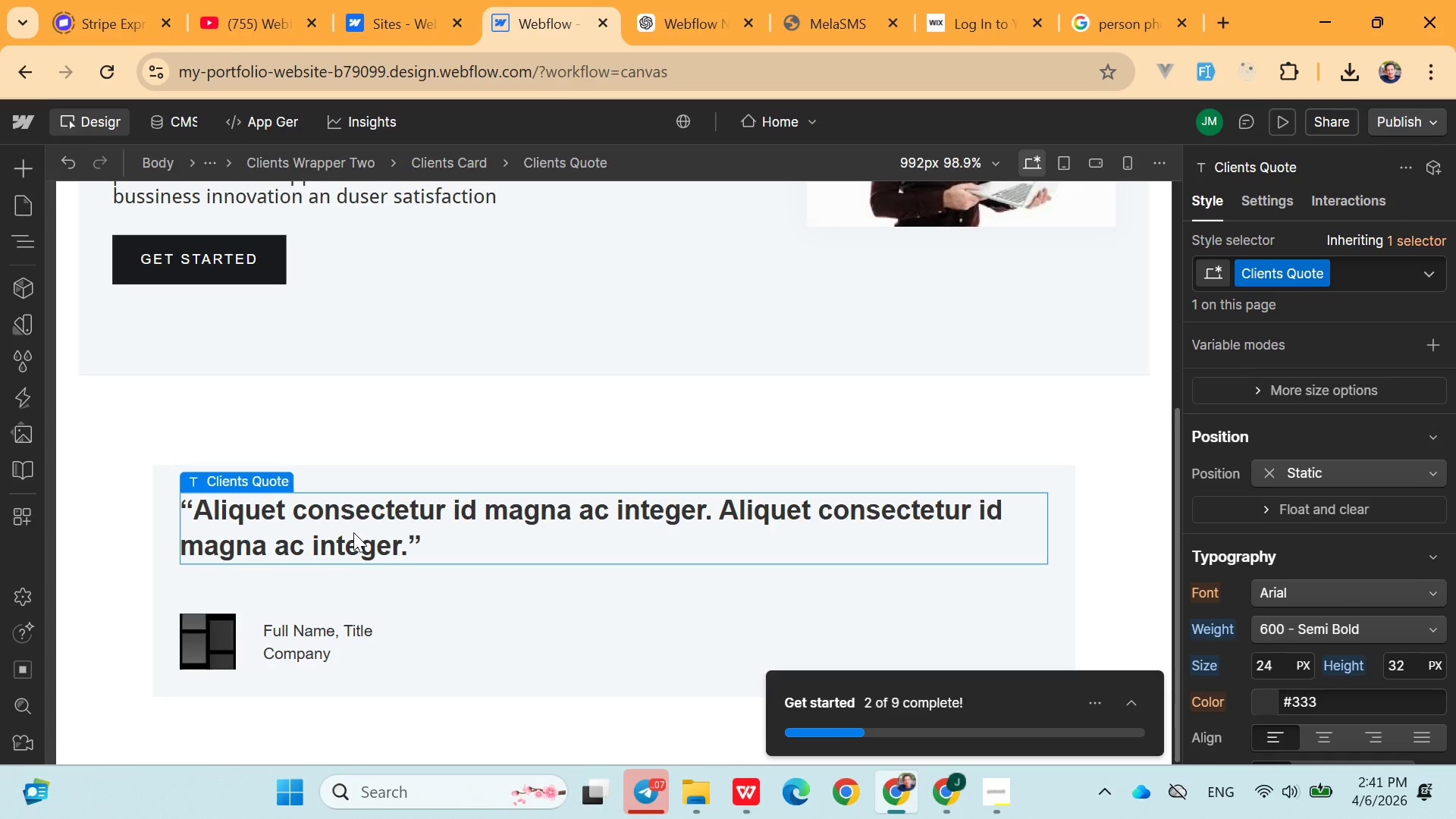 
triple_click([353, 532])
 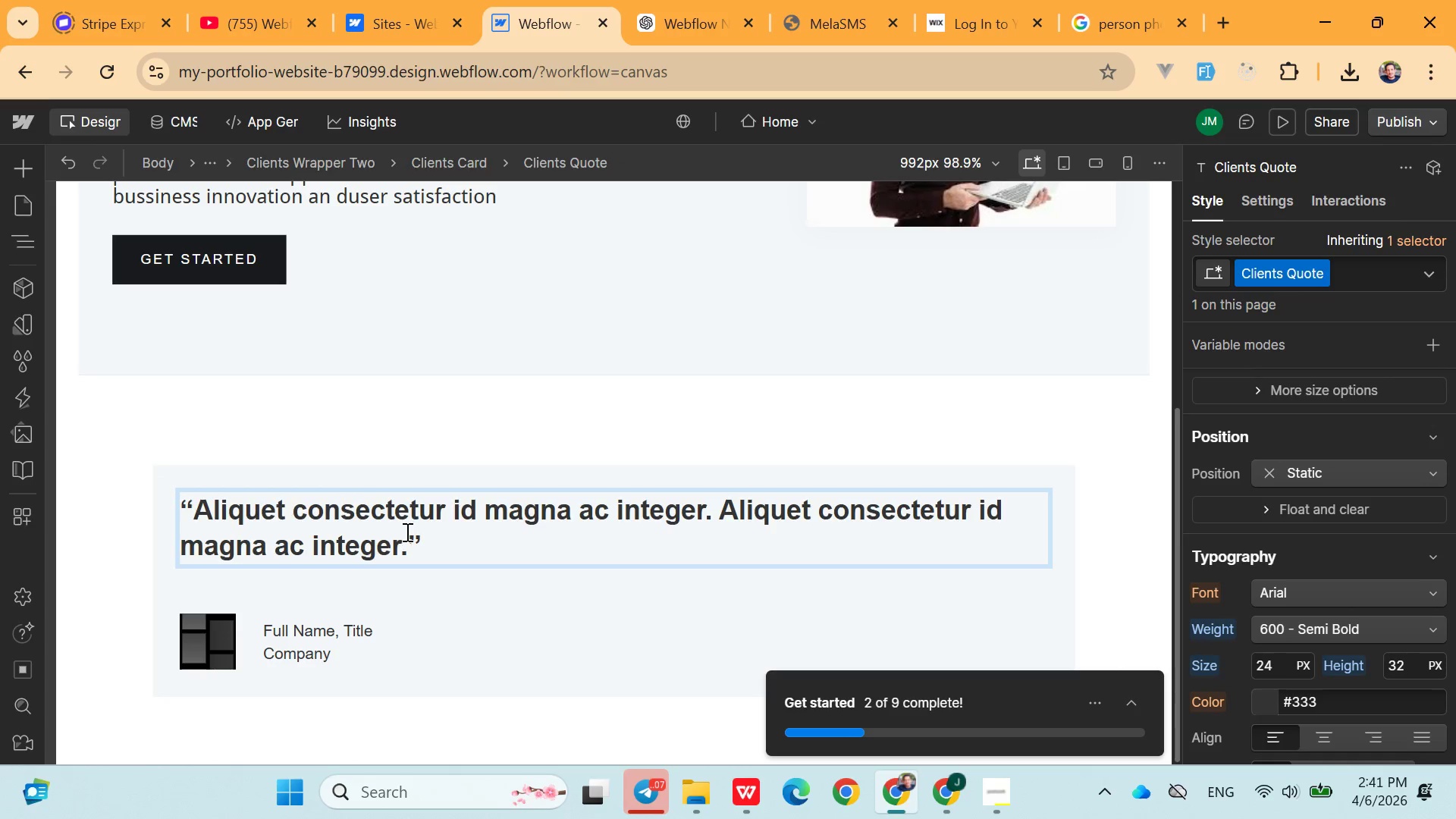 
left_click_drag(start_coordinate=[407, 536], to_coordinate=[202, 528])
 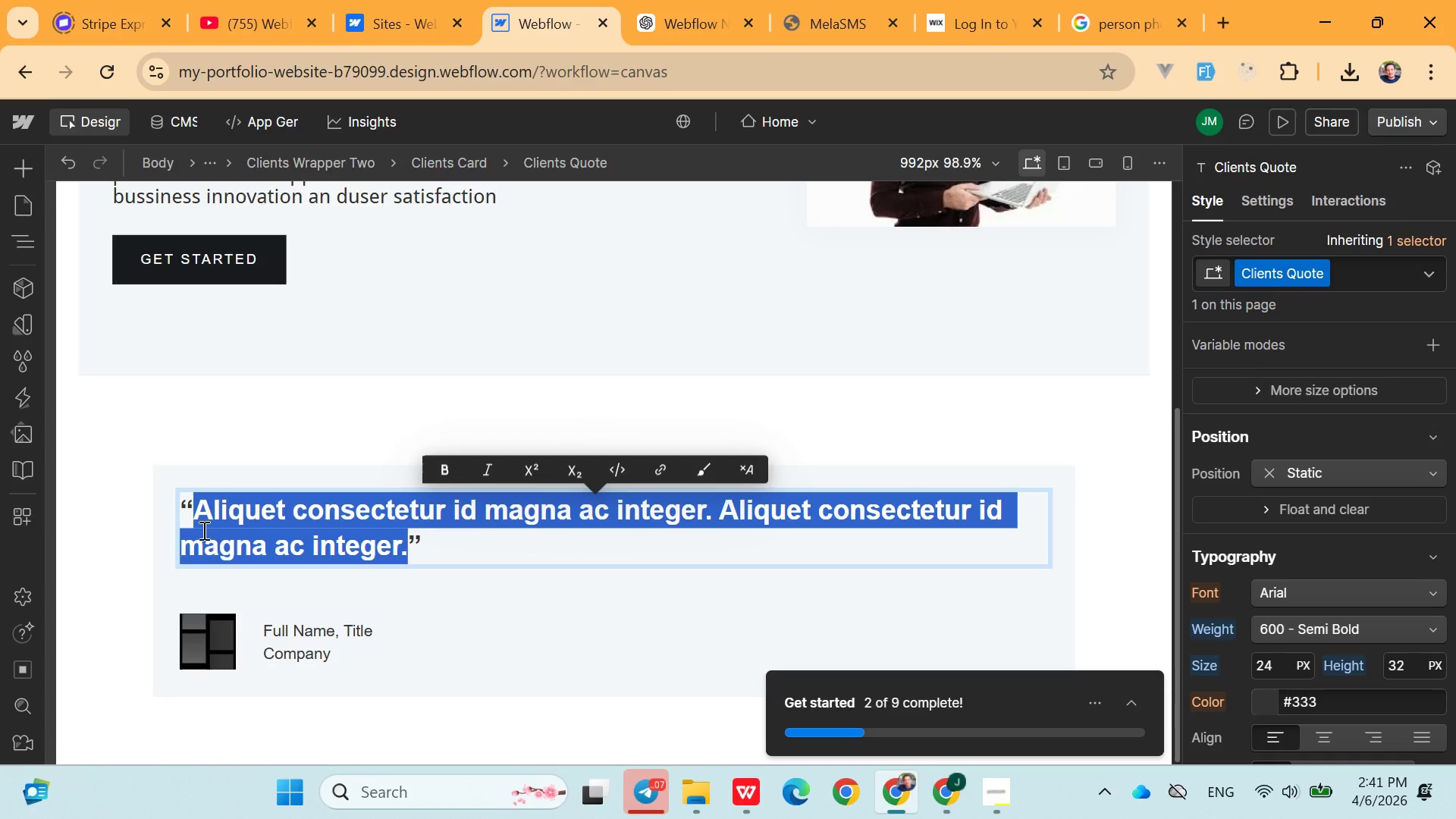 
type(About Me)
 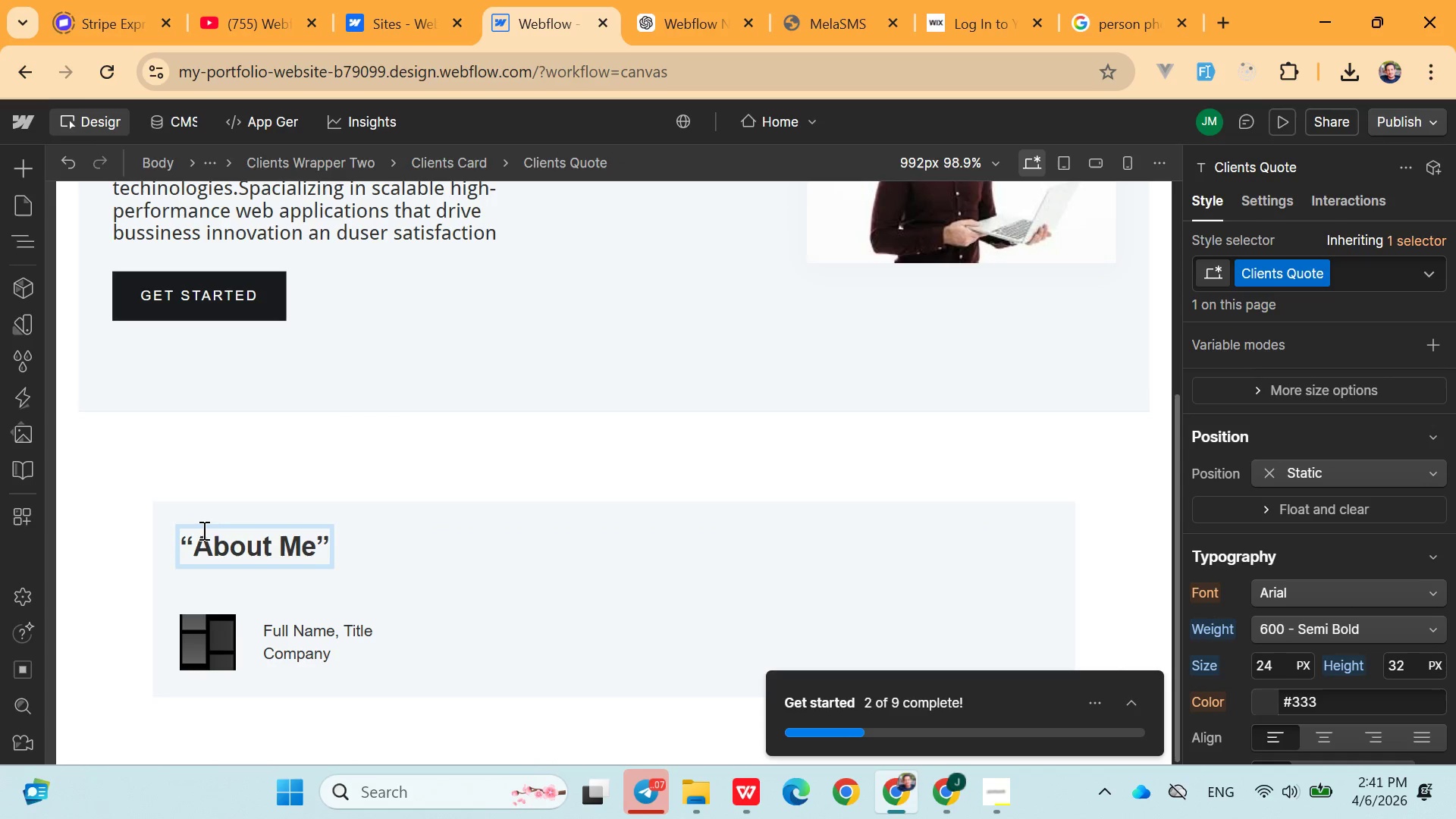 
key(ArrowRight)
 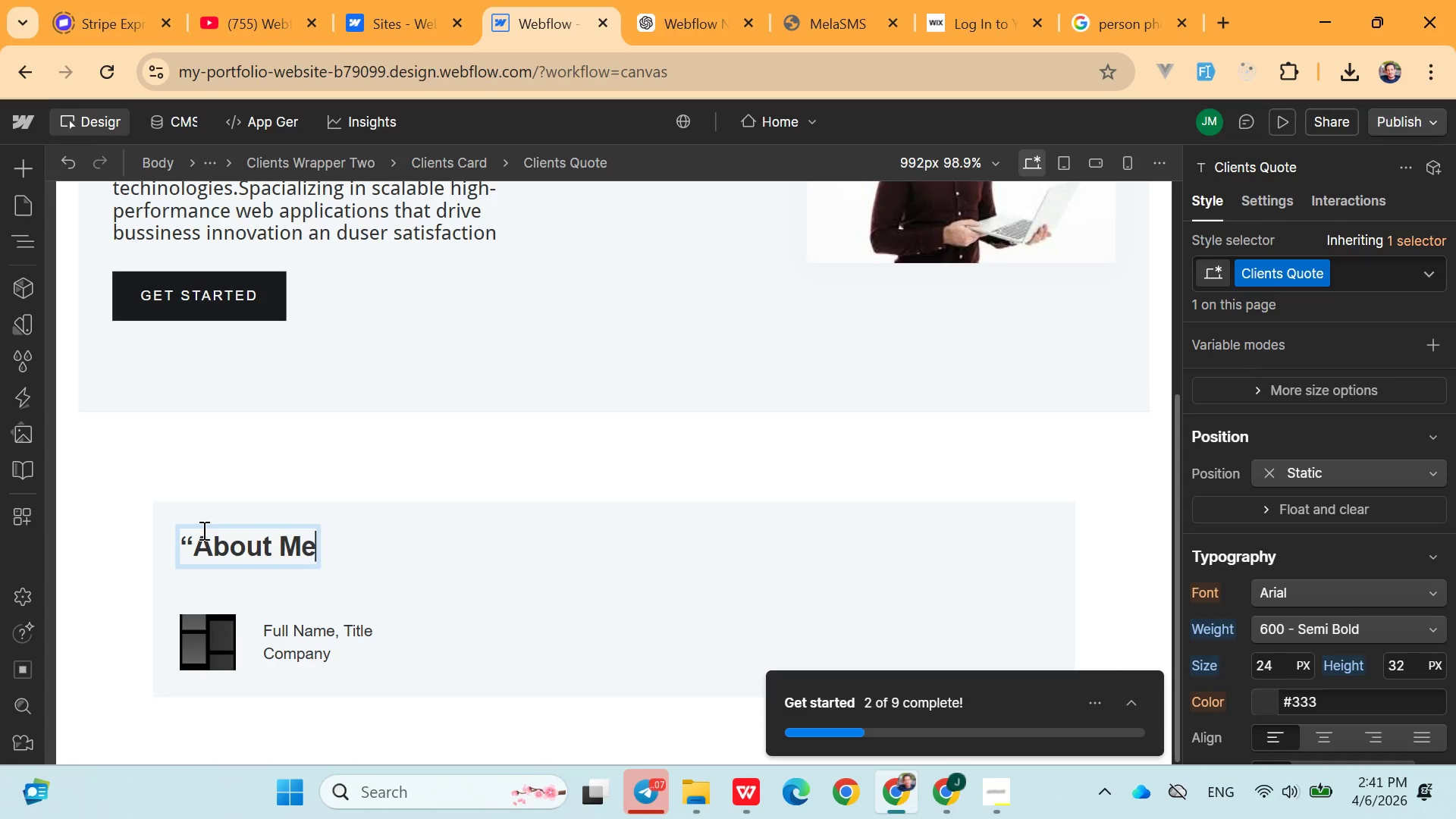 
key(Backspace)
 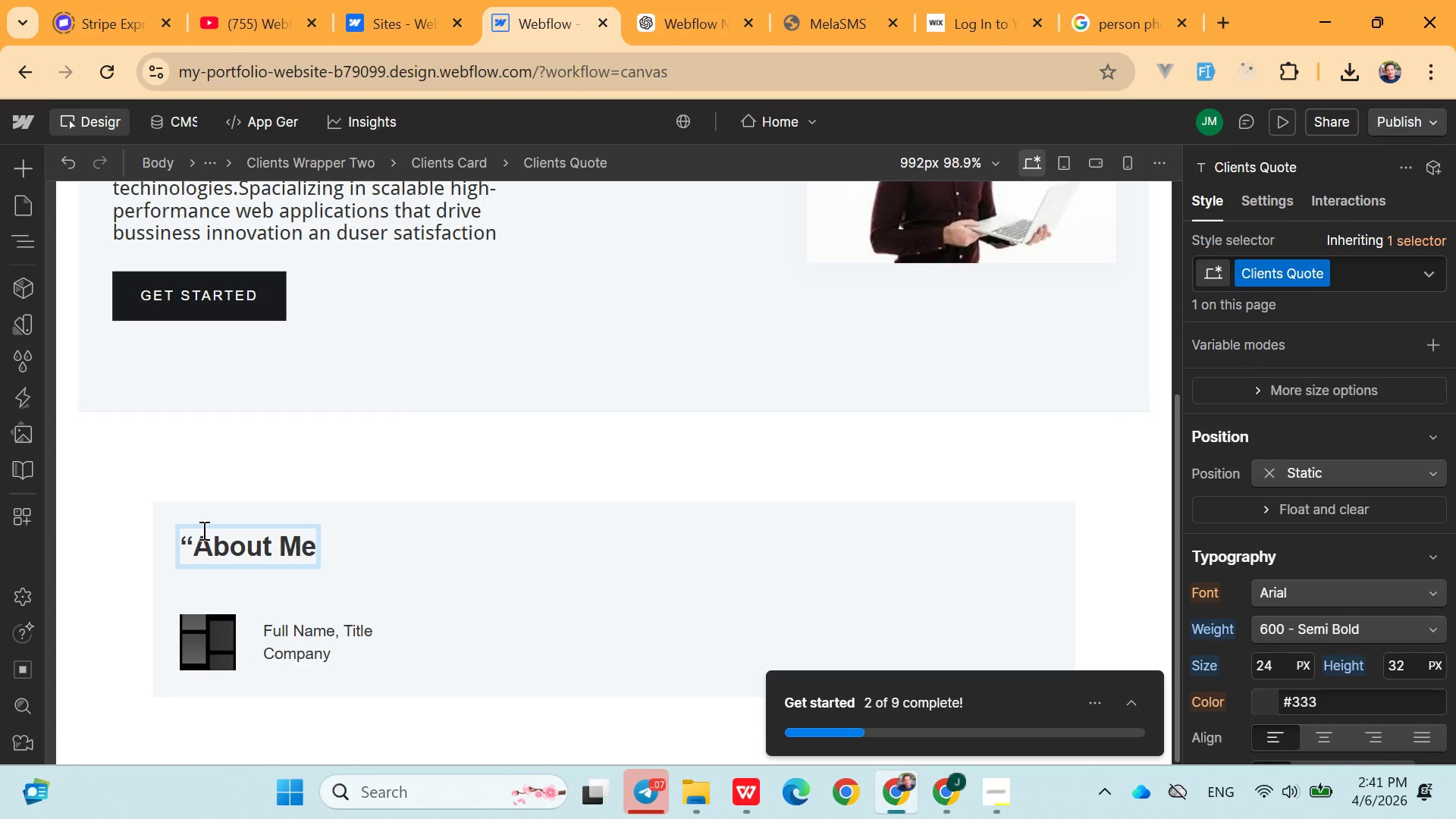 
key(ArrowLeft)
 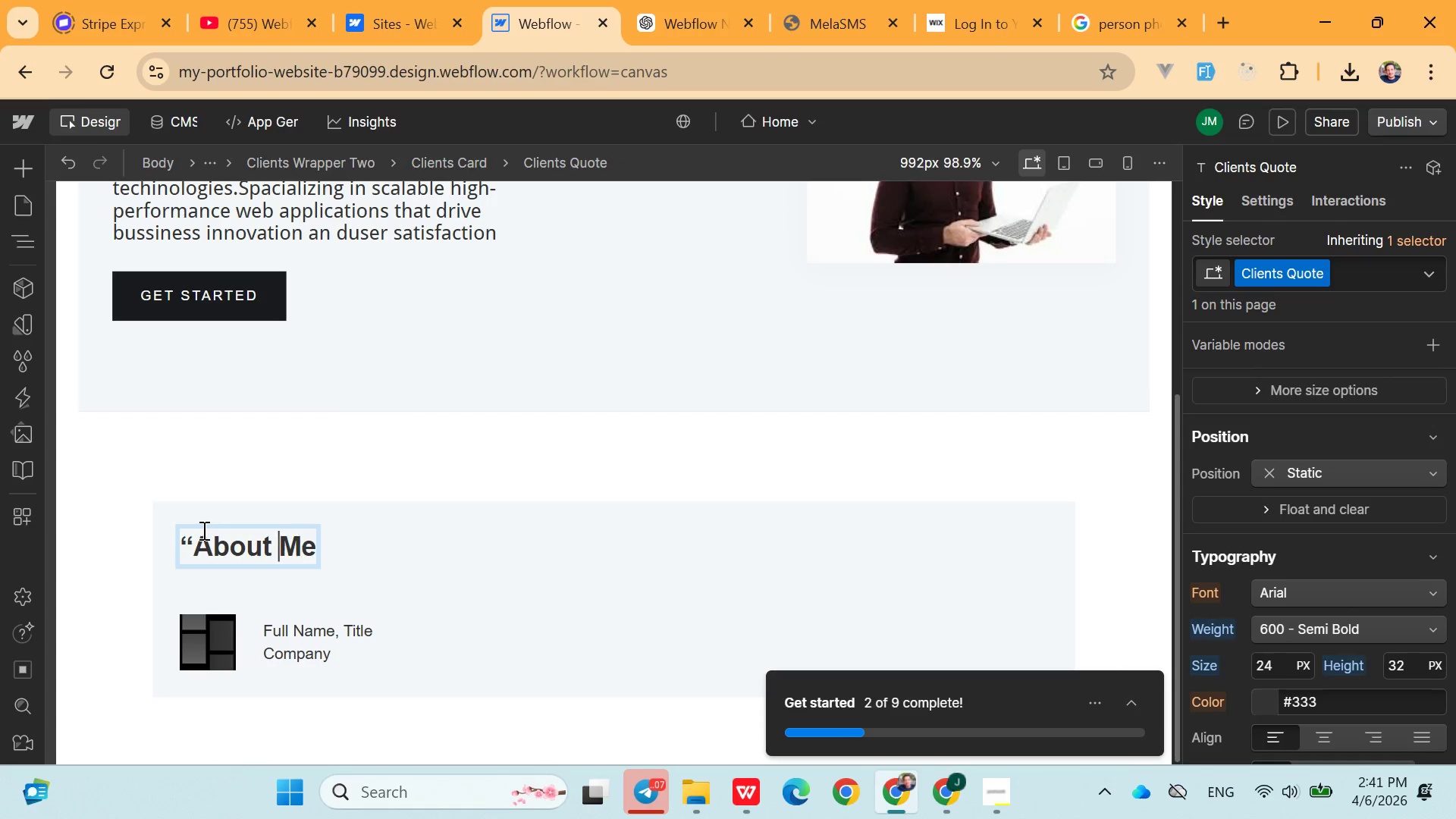 
key(ArrowLeft)
 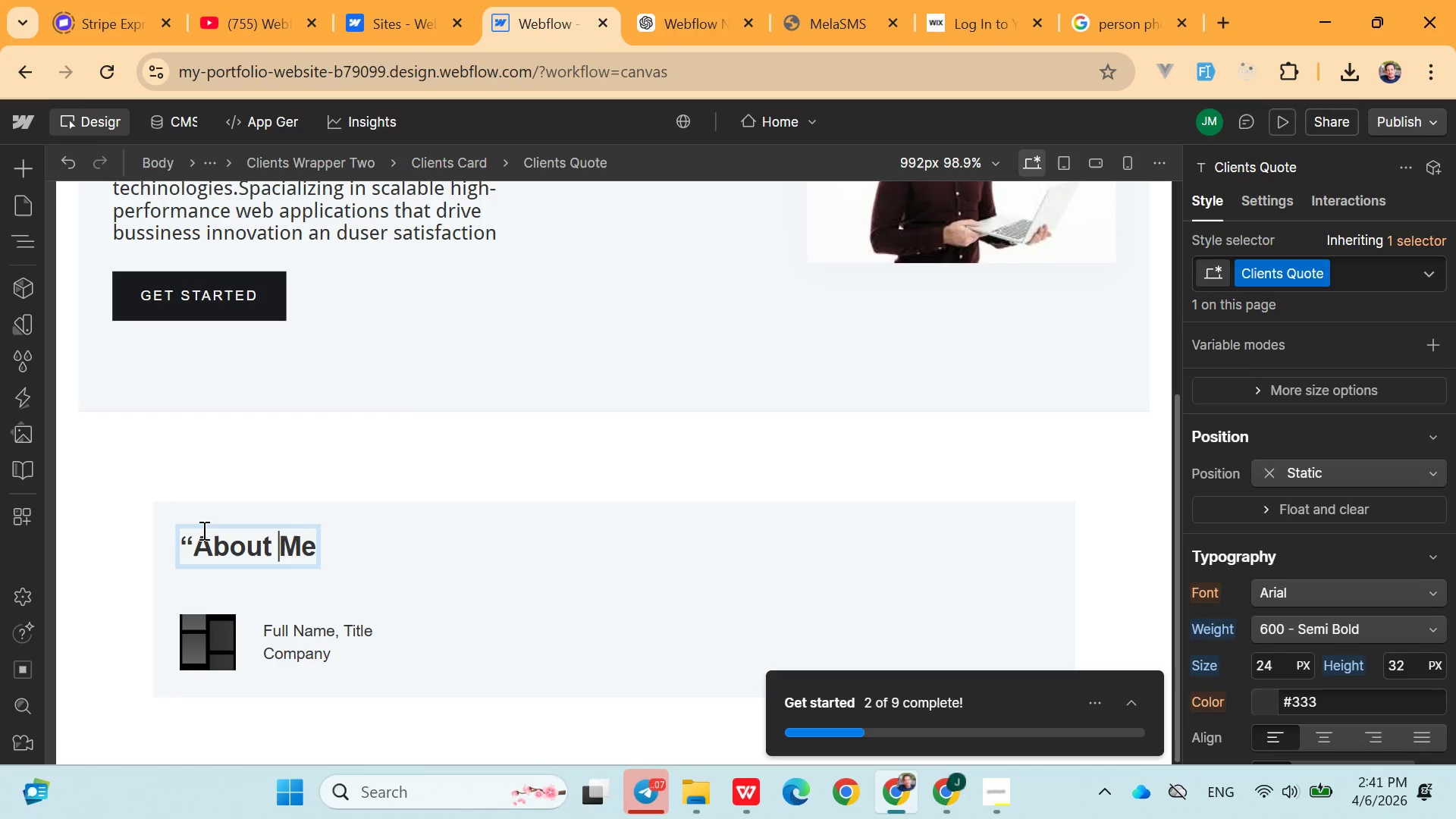 
key(ArrowLeft)
 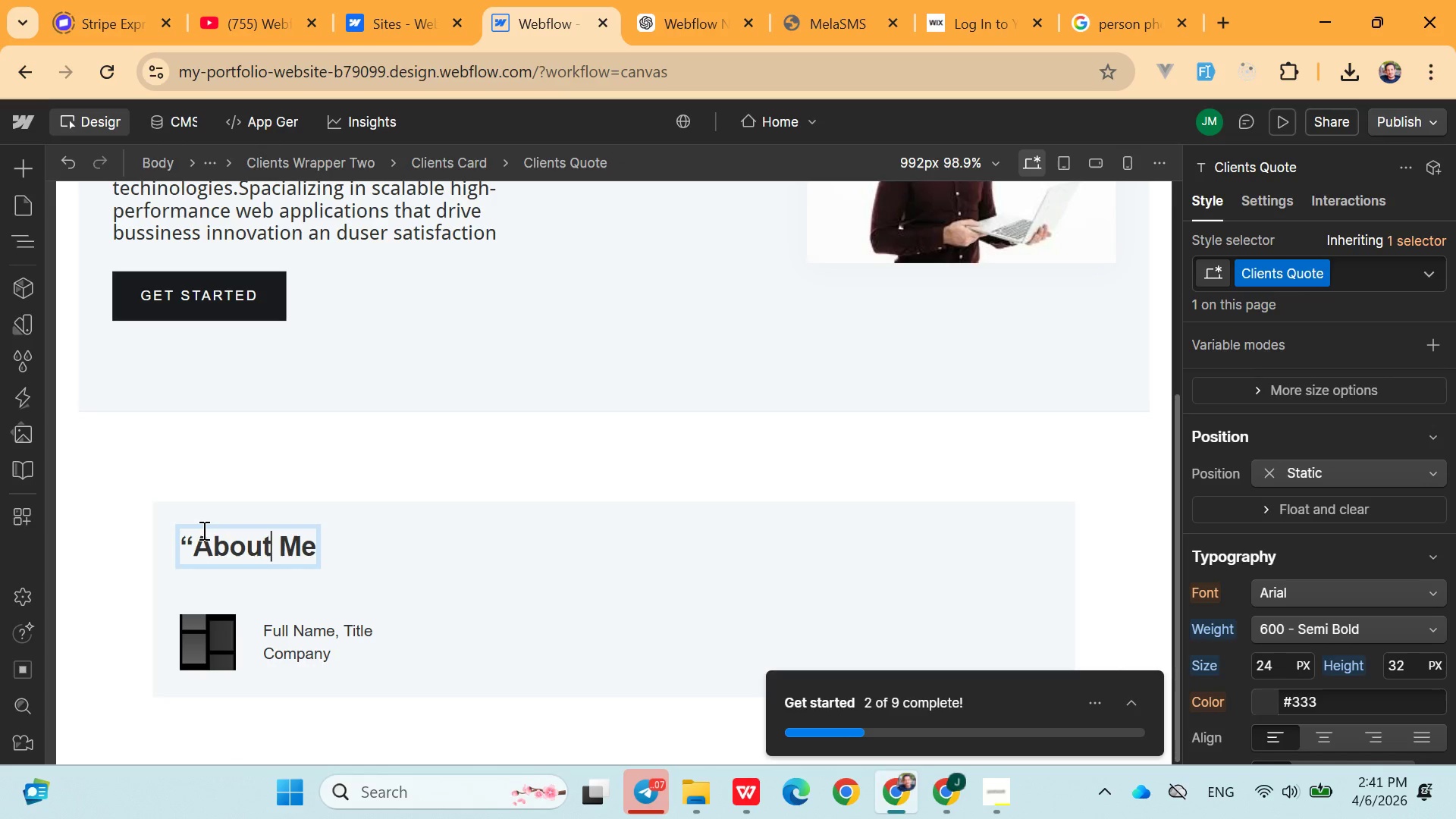 
key(ArrowLeft)
 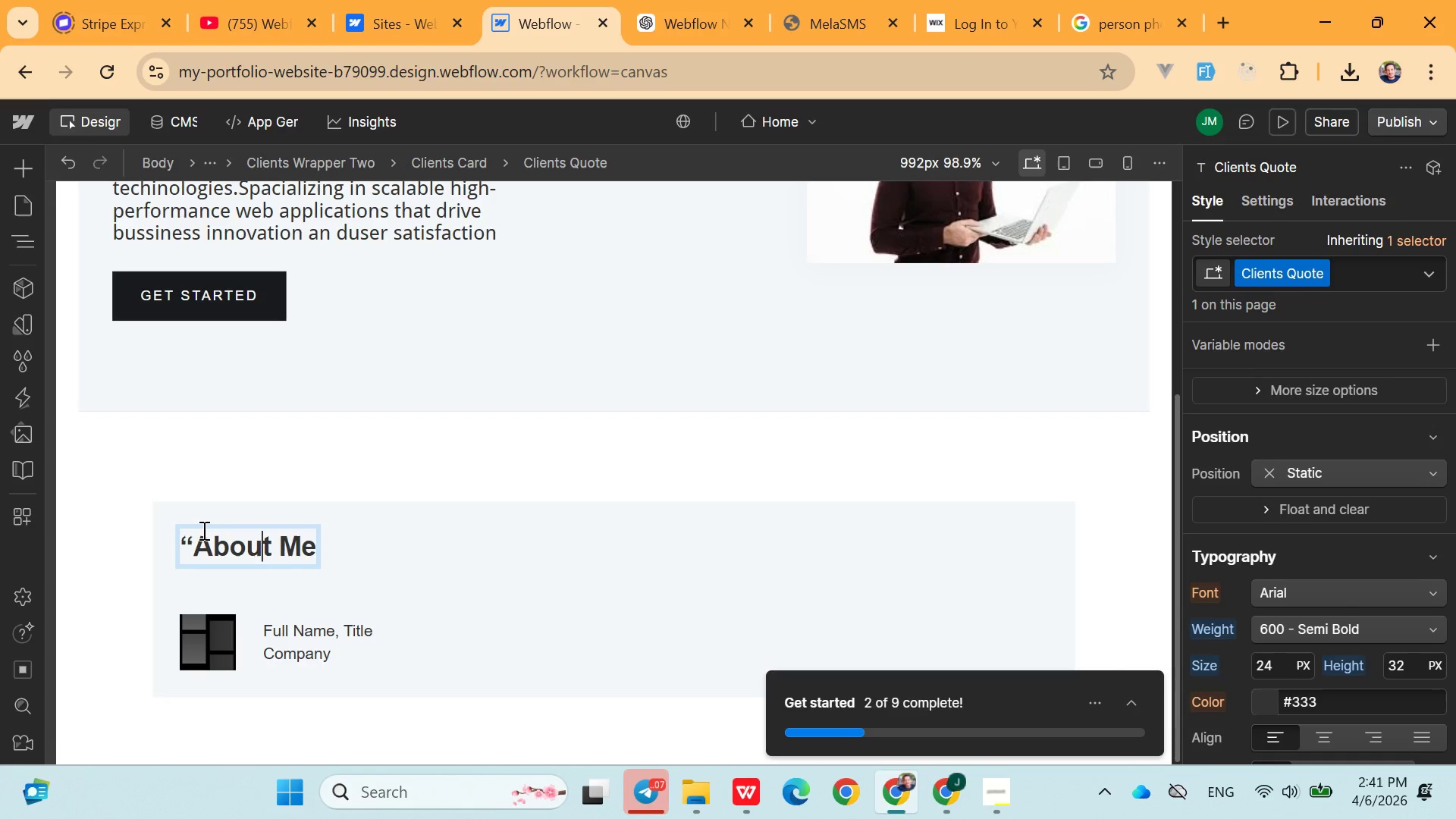 
key(ArrowLeft)
 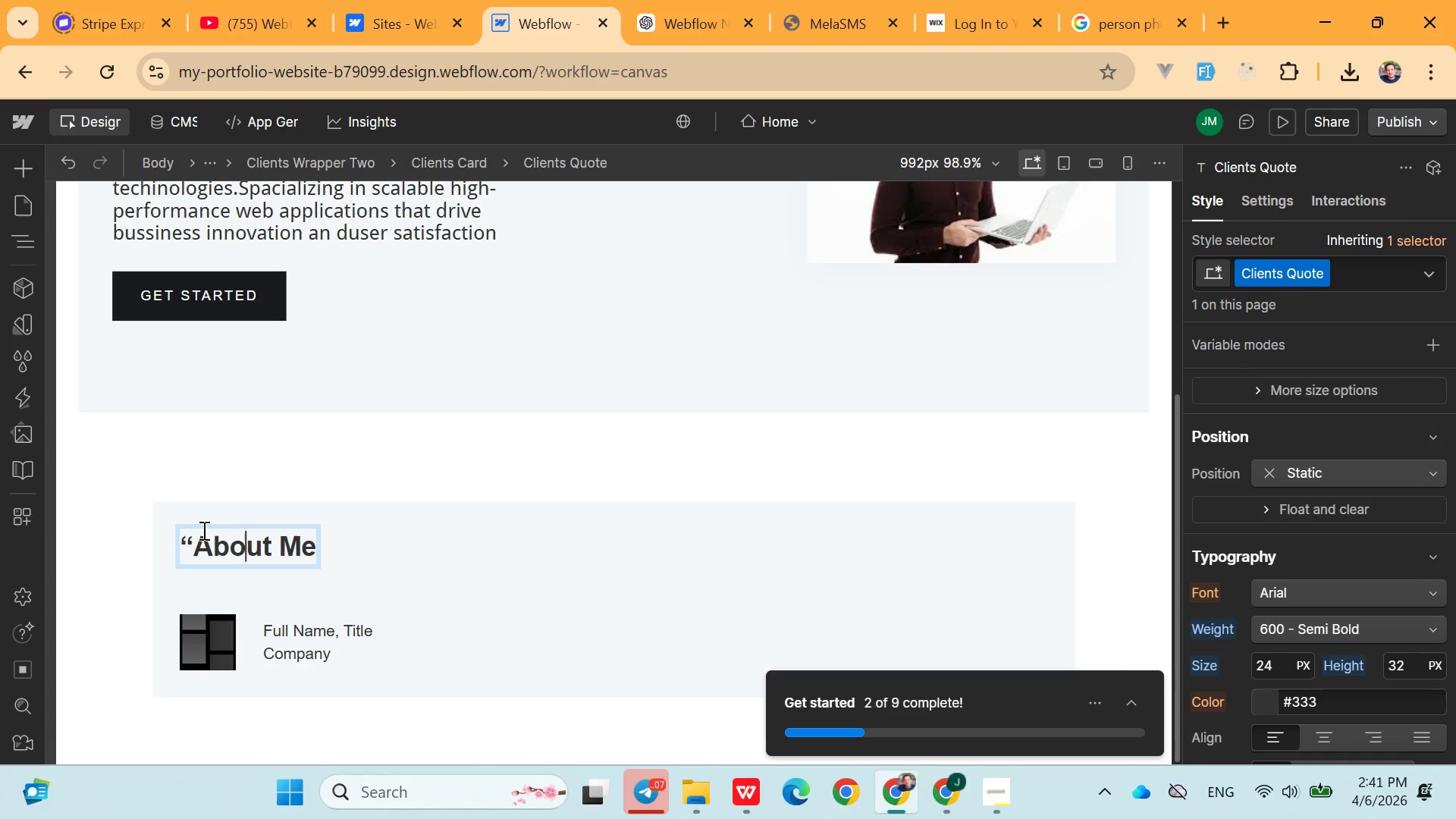 
key(ArrowLeft)
 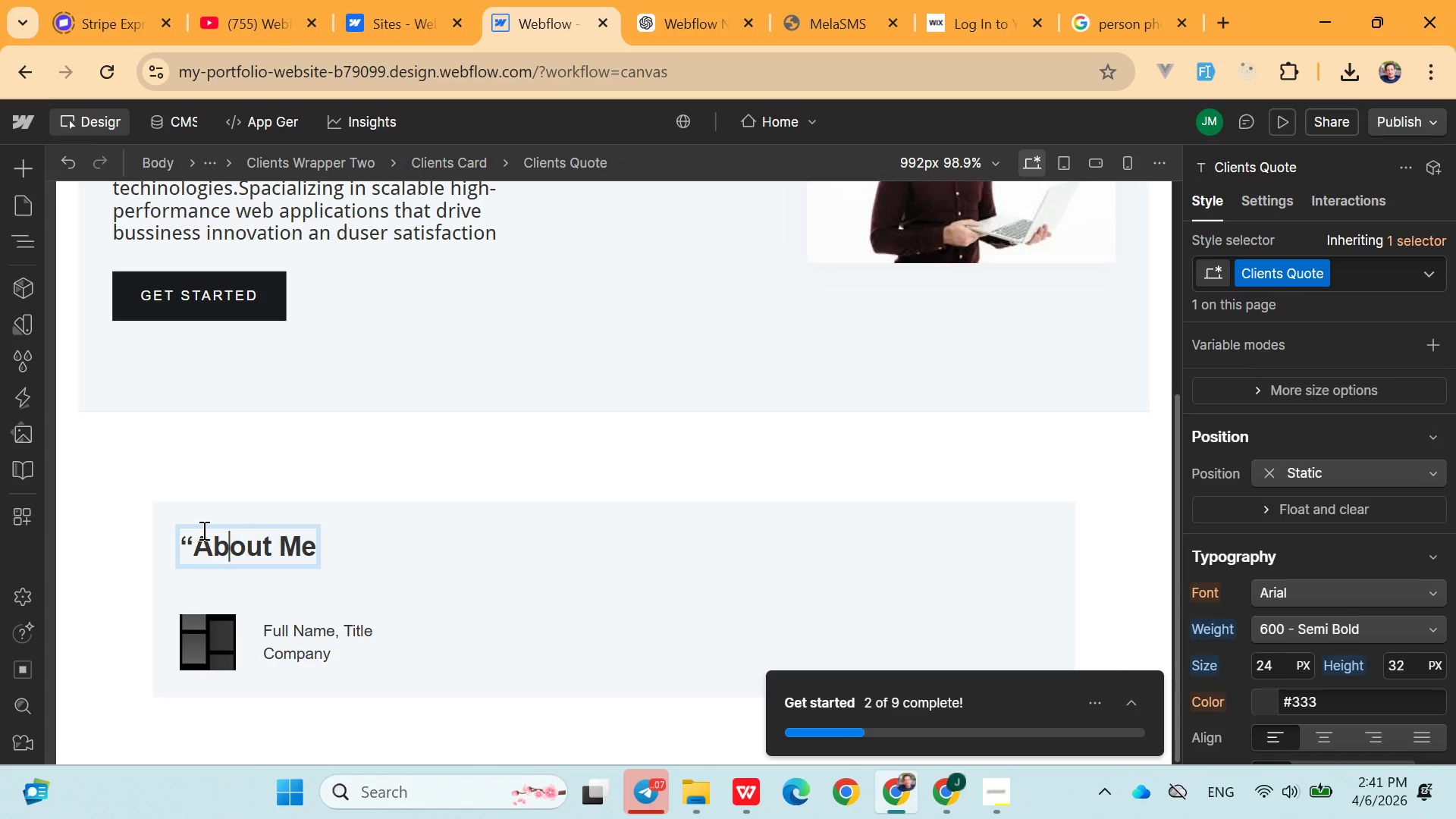 
key(ArrowLeft)
 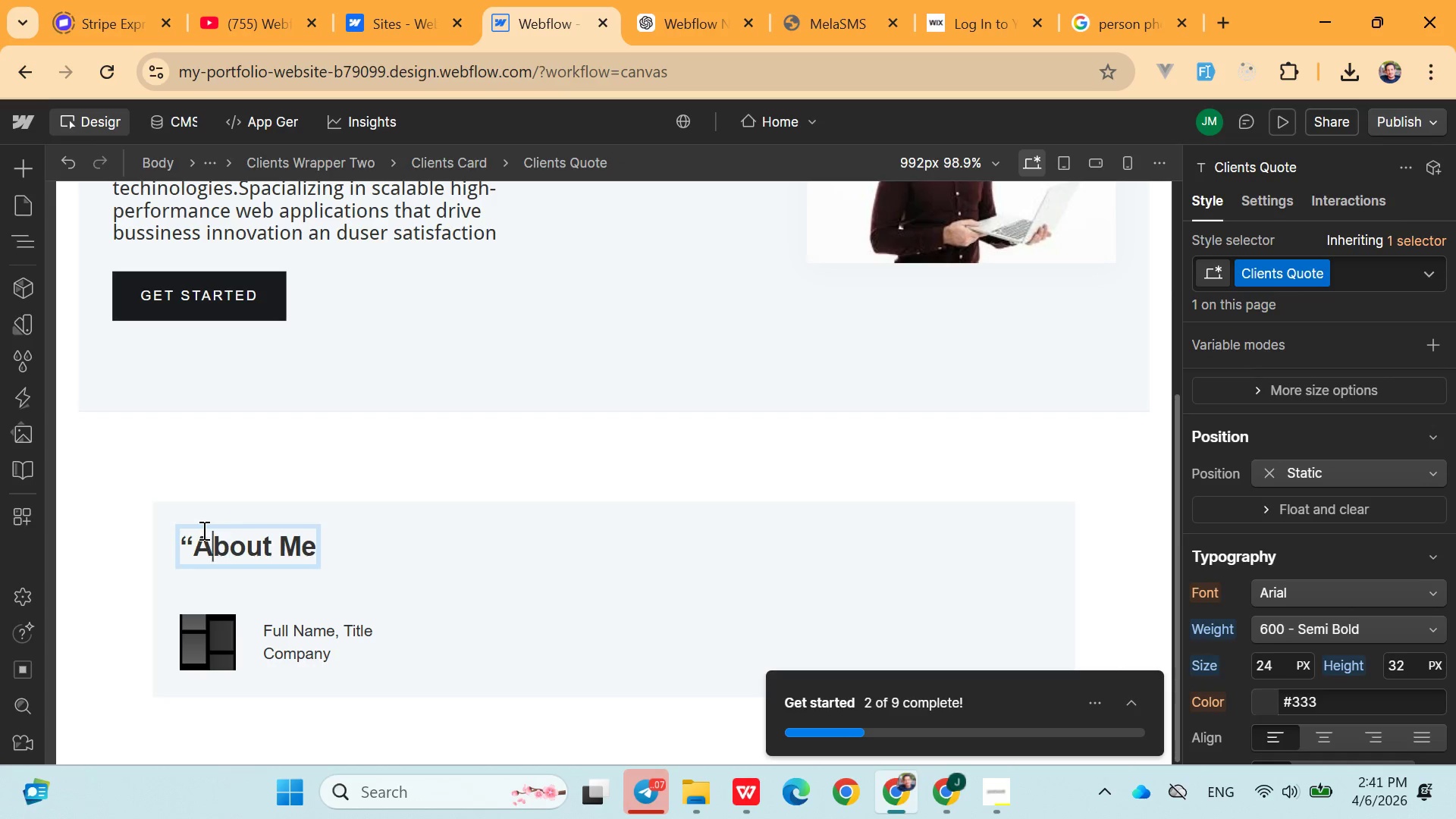 
key(ArrowLeft)
 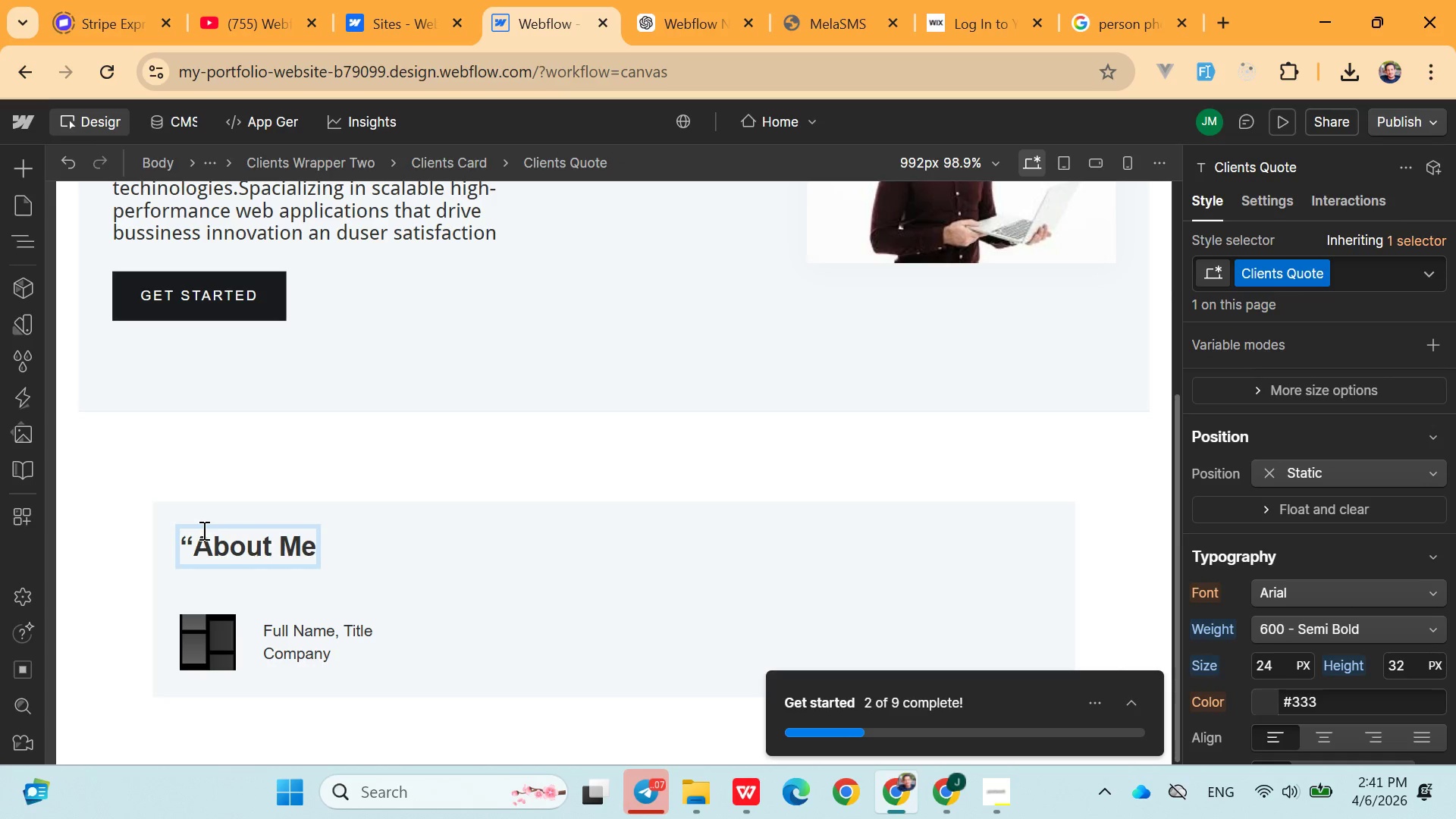 
key(Backspace)
 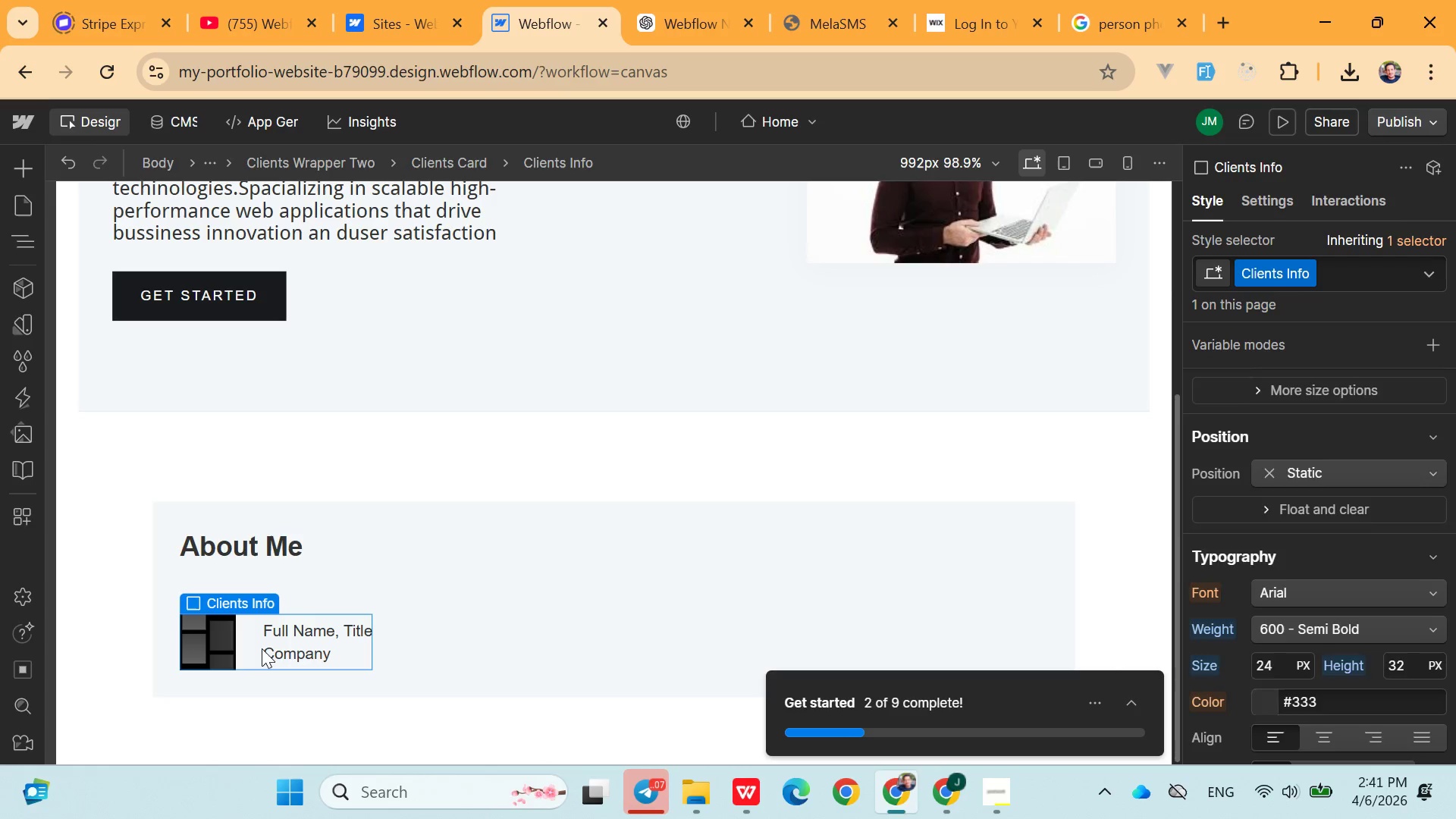 
key(Control+ControlLeft)
 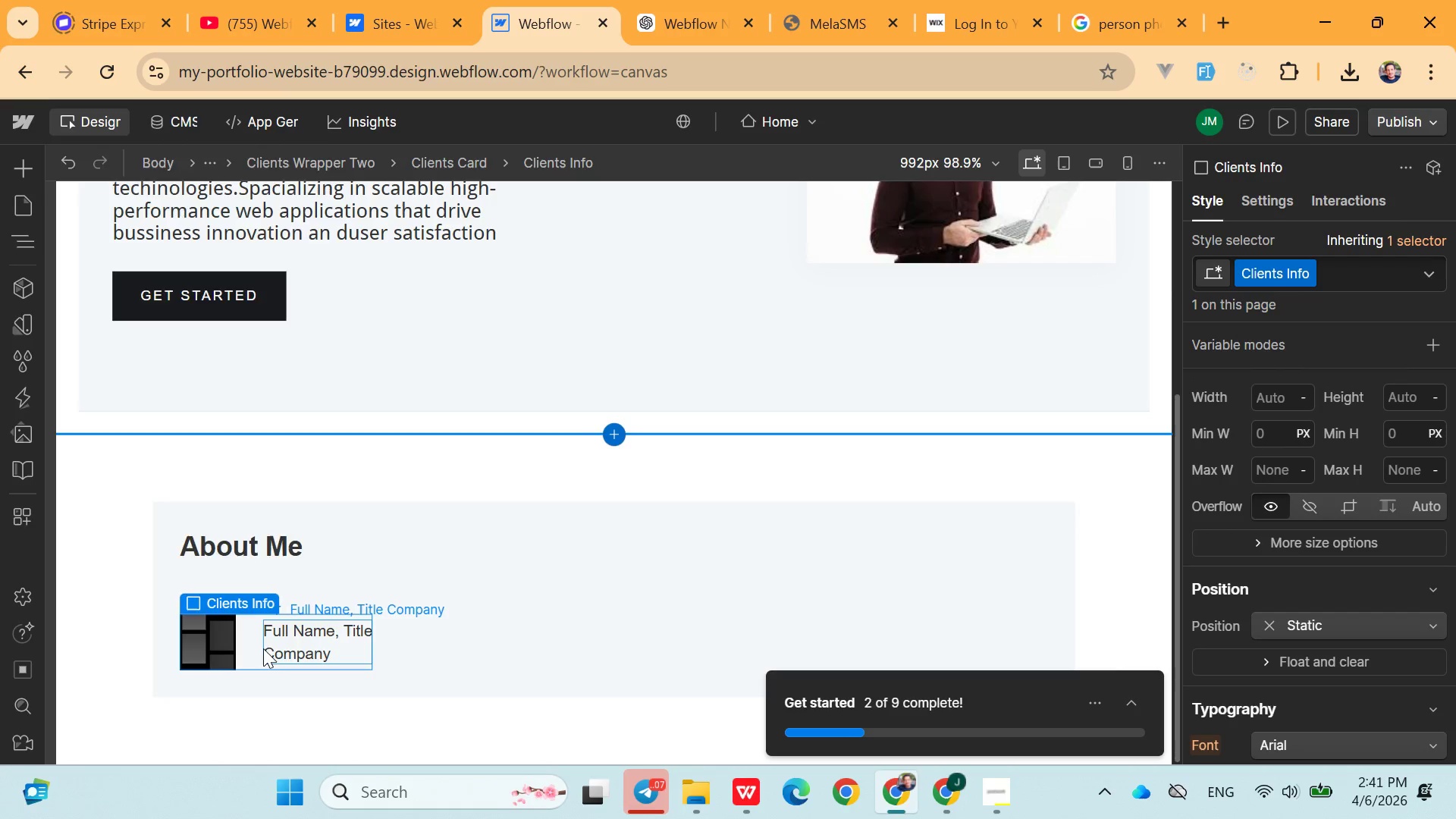 
key(X)
 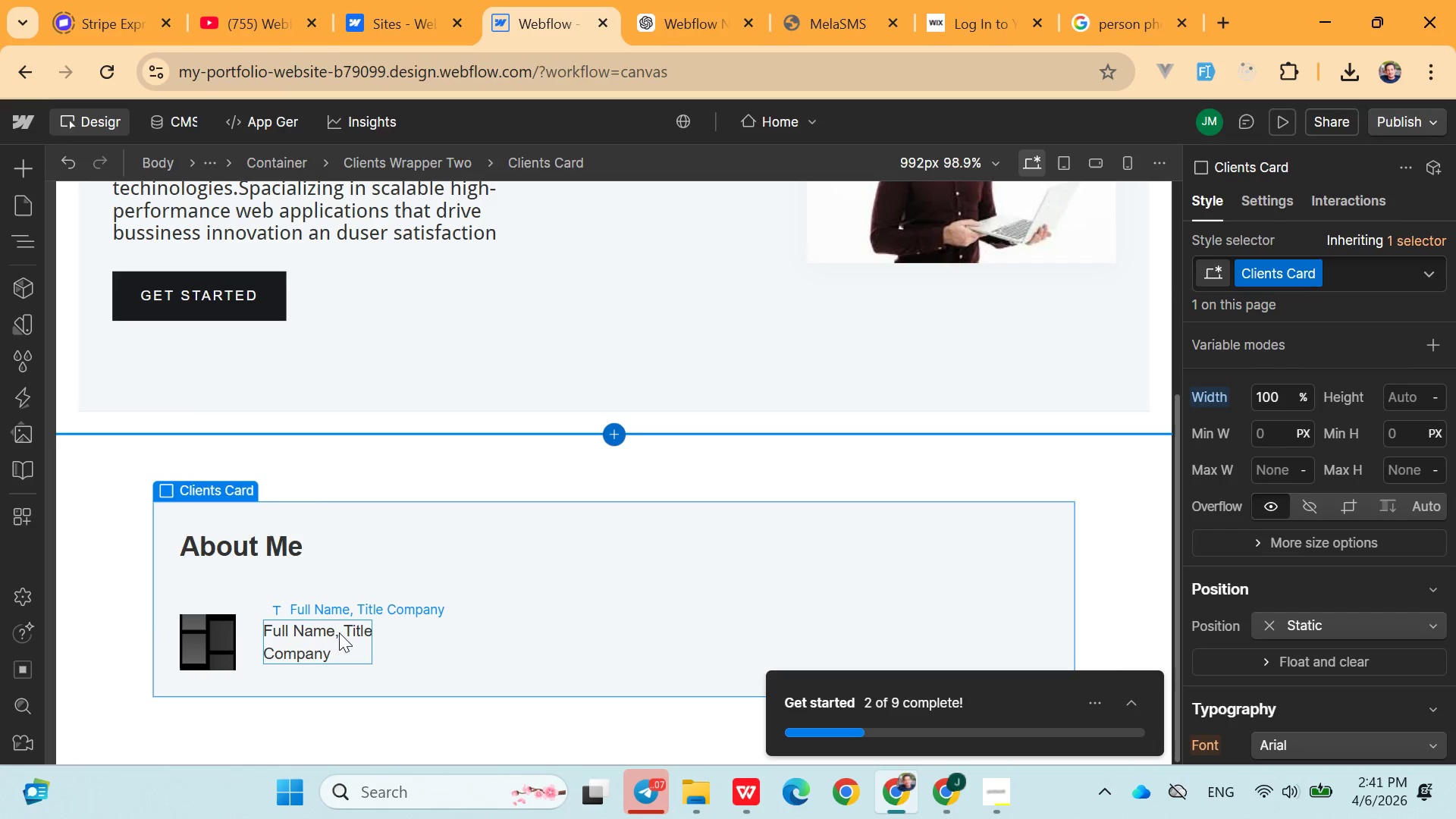 
left_click([230, 630])
 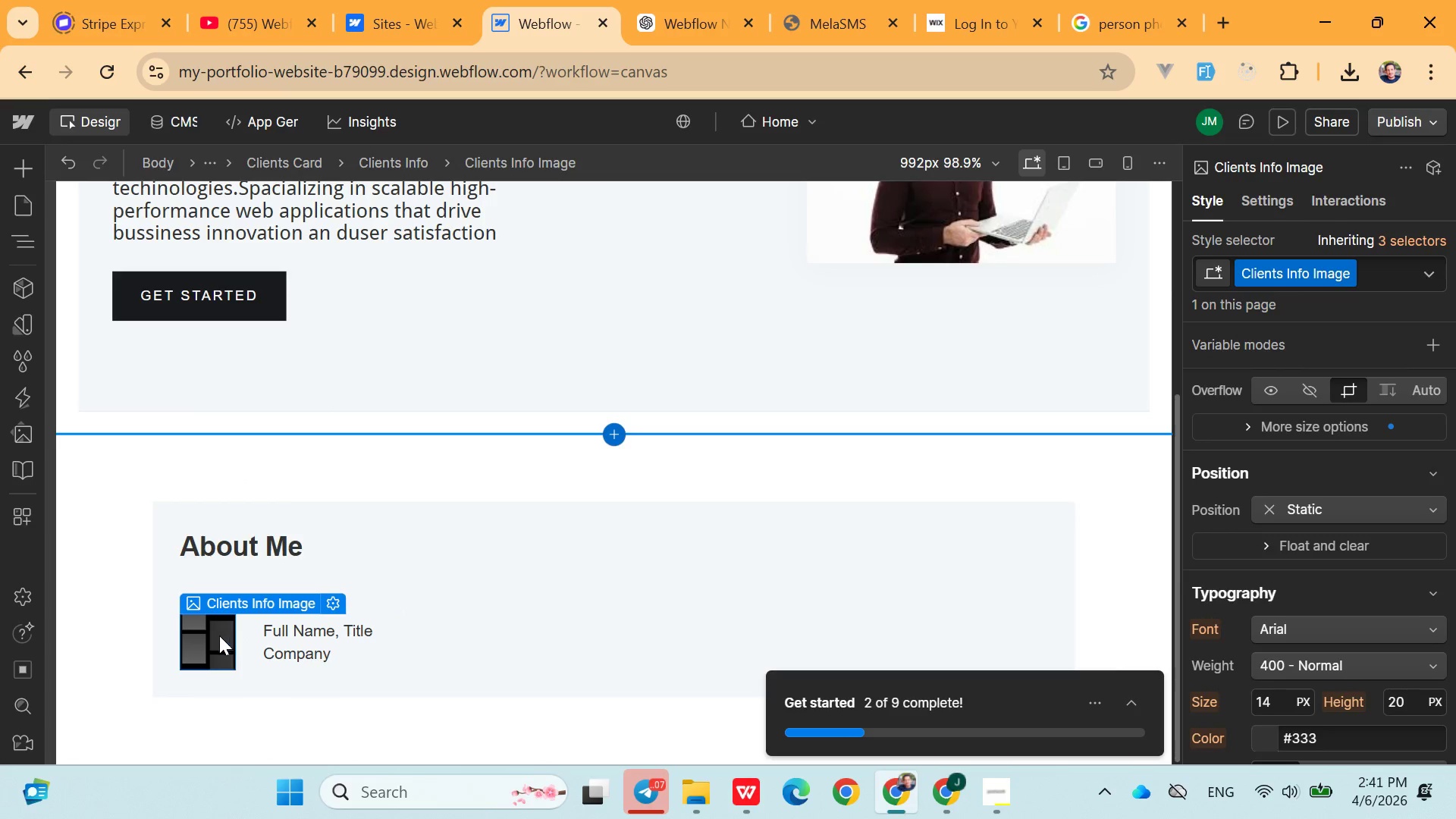 
key(Control+X)
 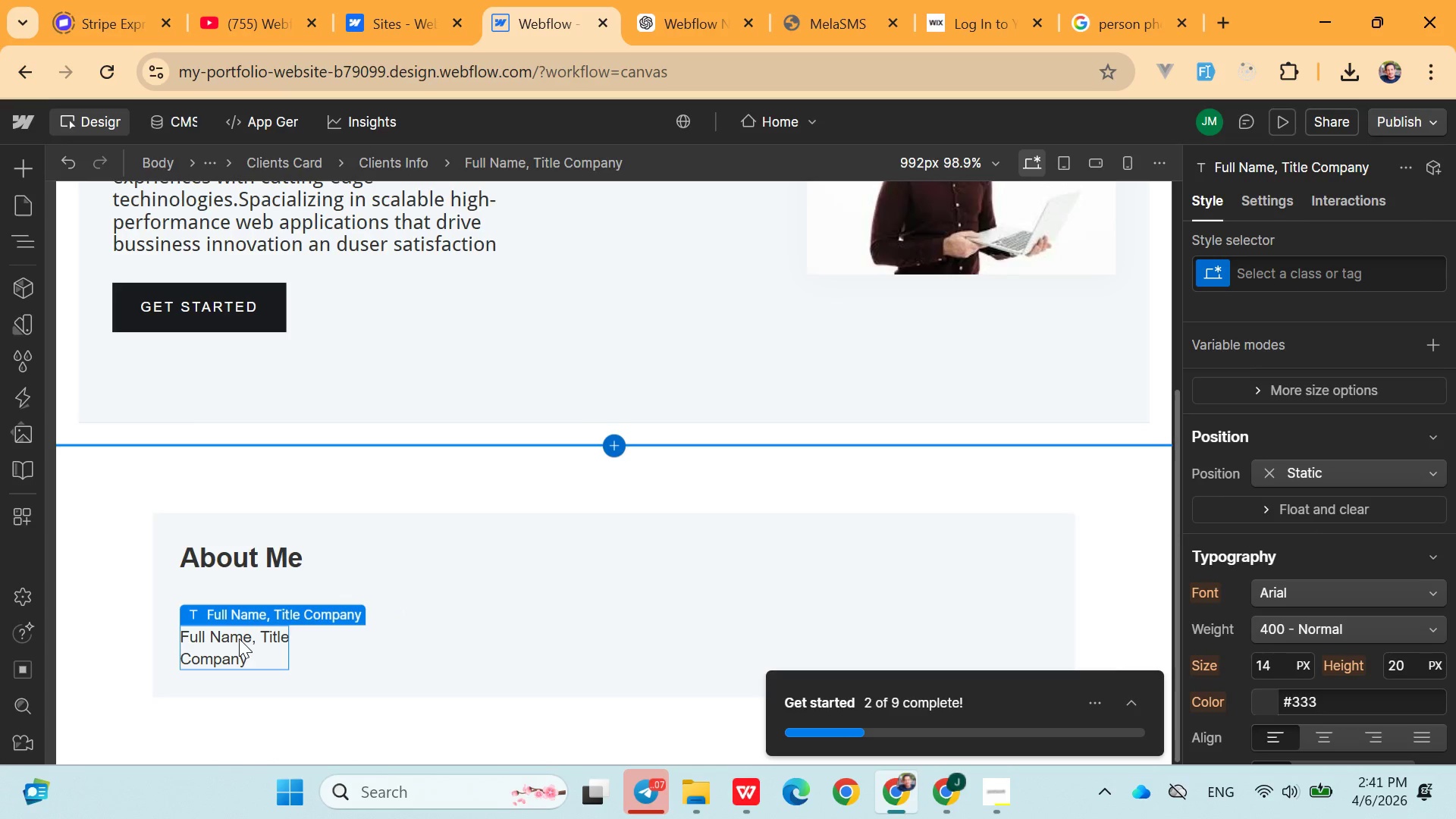 
double_click([239, 639])
 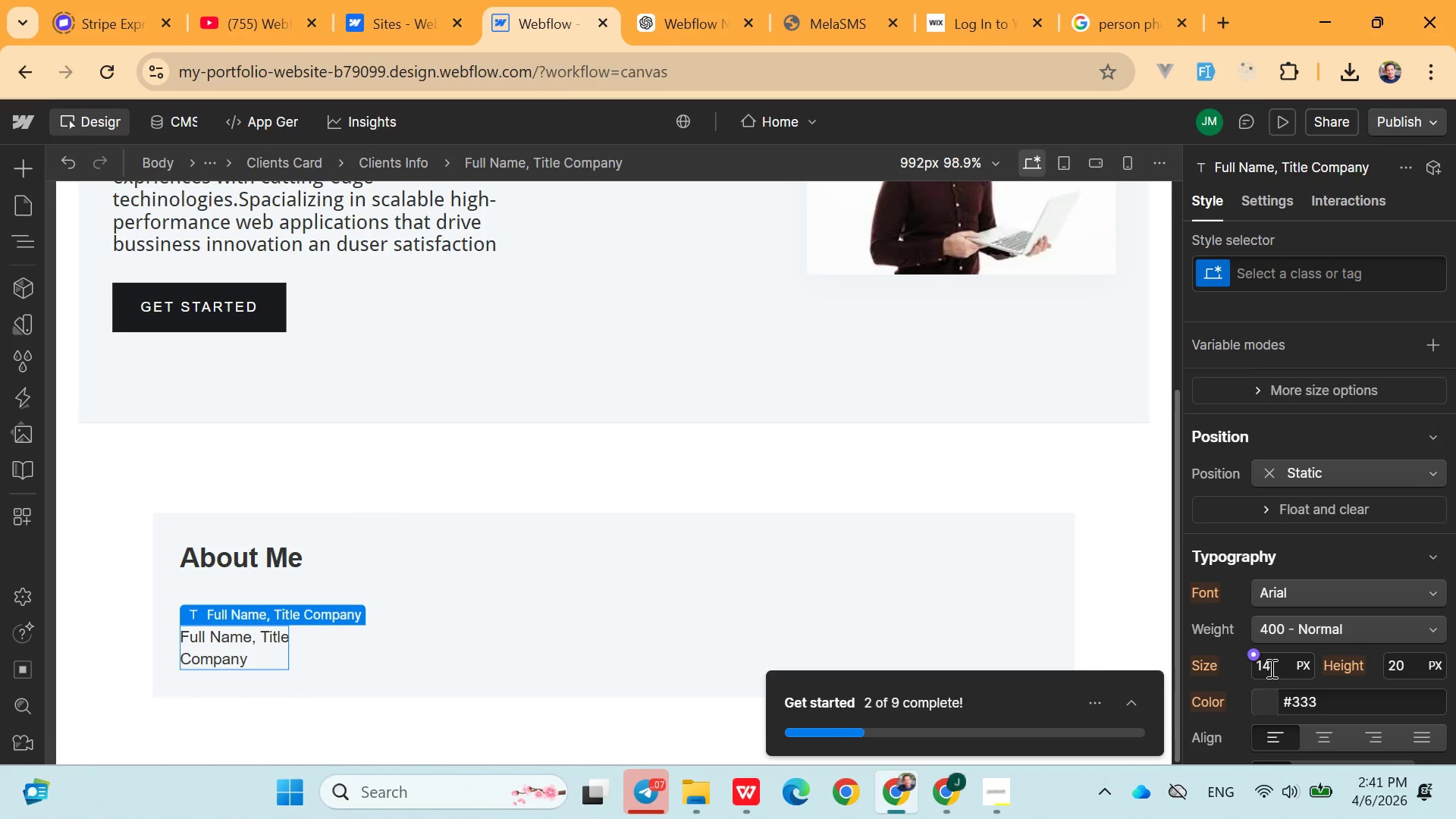 
wait(5.55)
 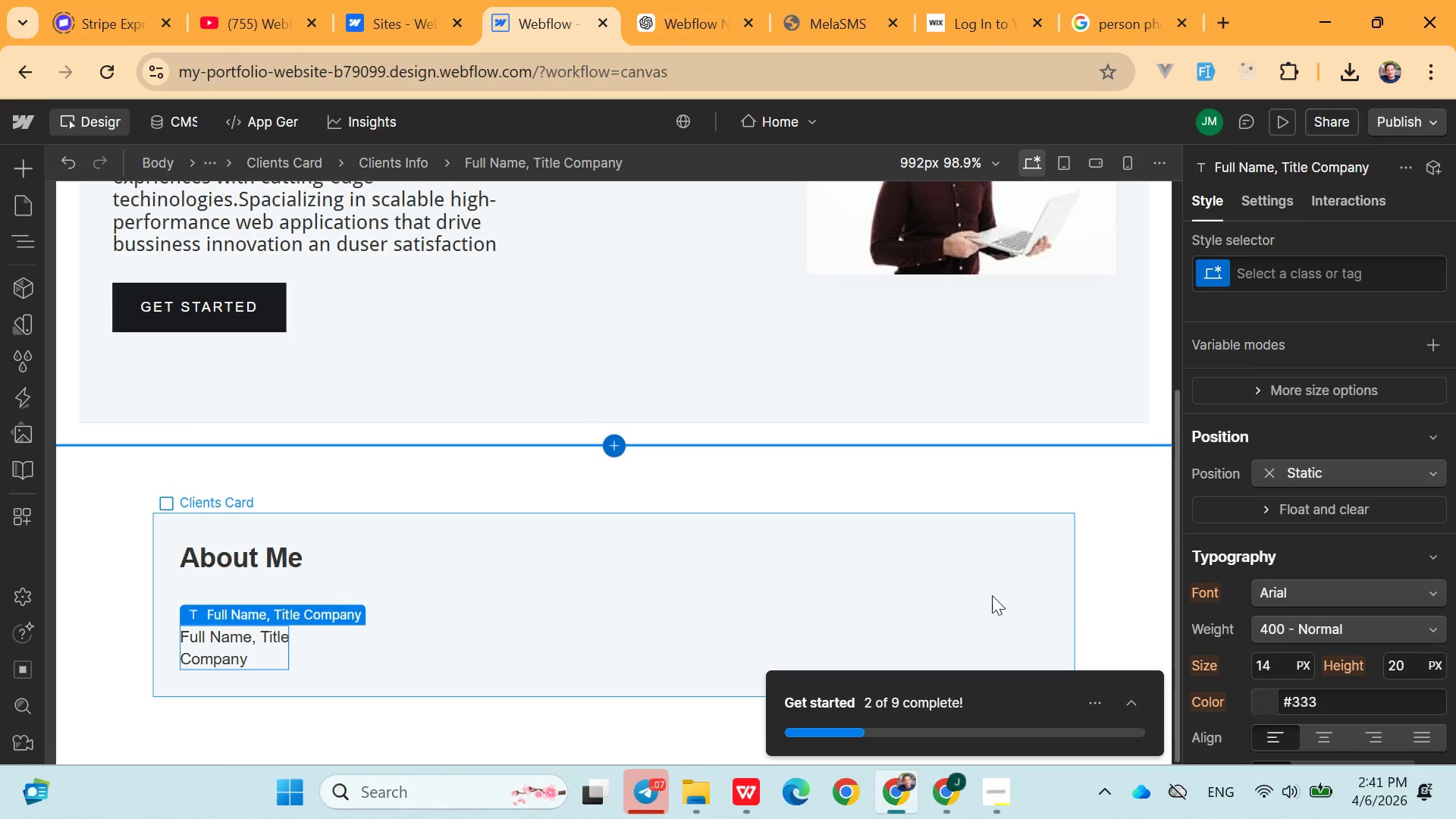 
scroll: coordinate [1267, 485], scroll_direction: down, amount: 3.0
 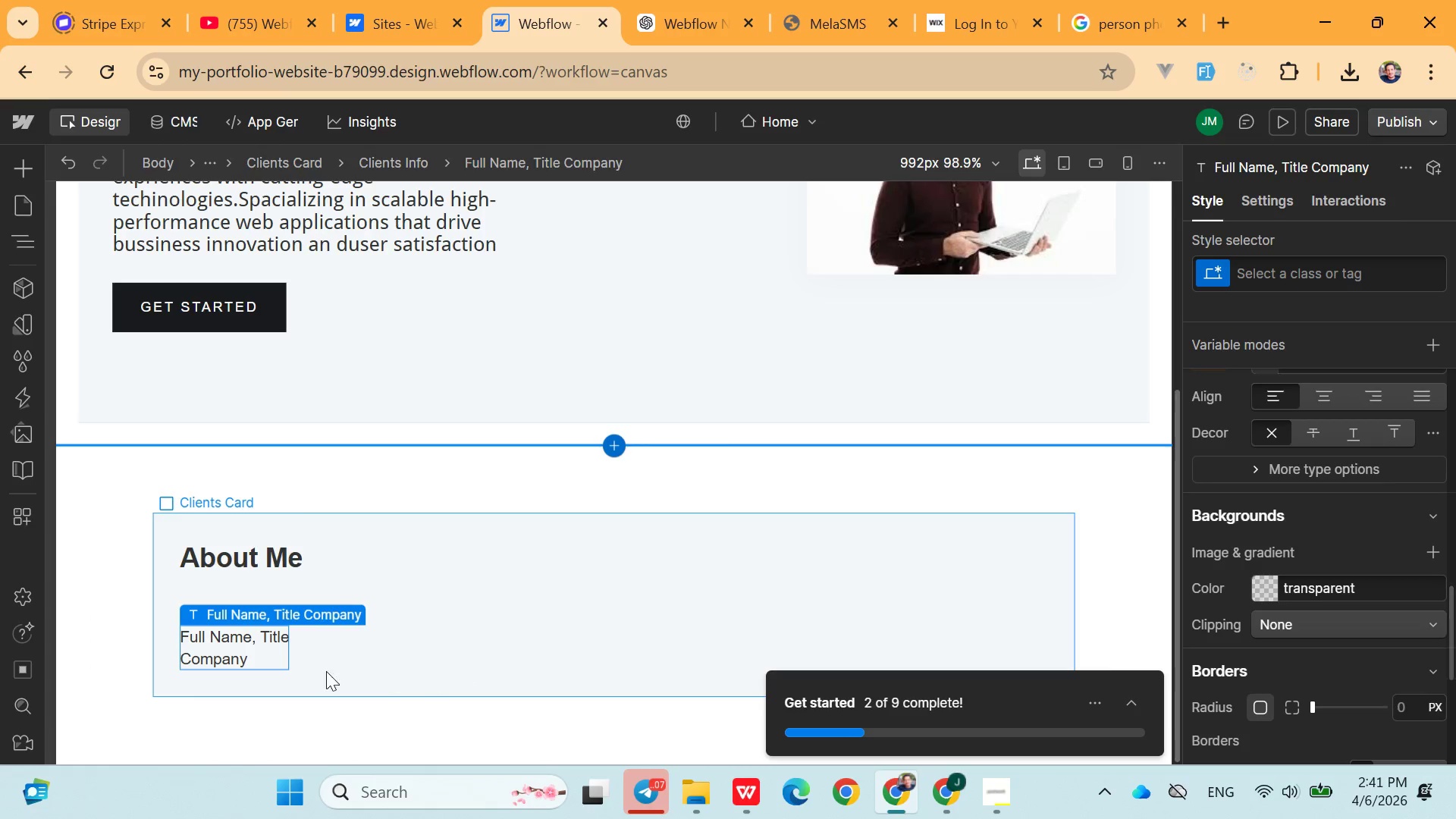 
left_click([266, 657])
 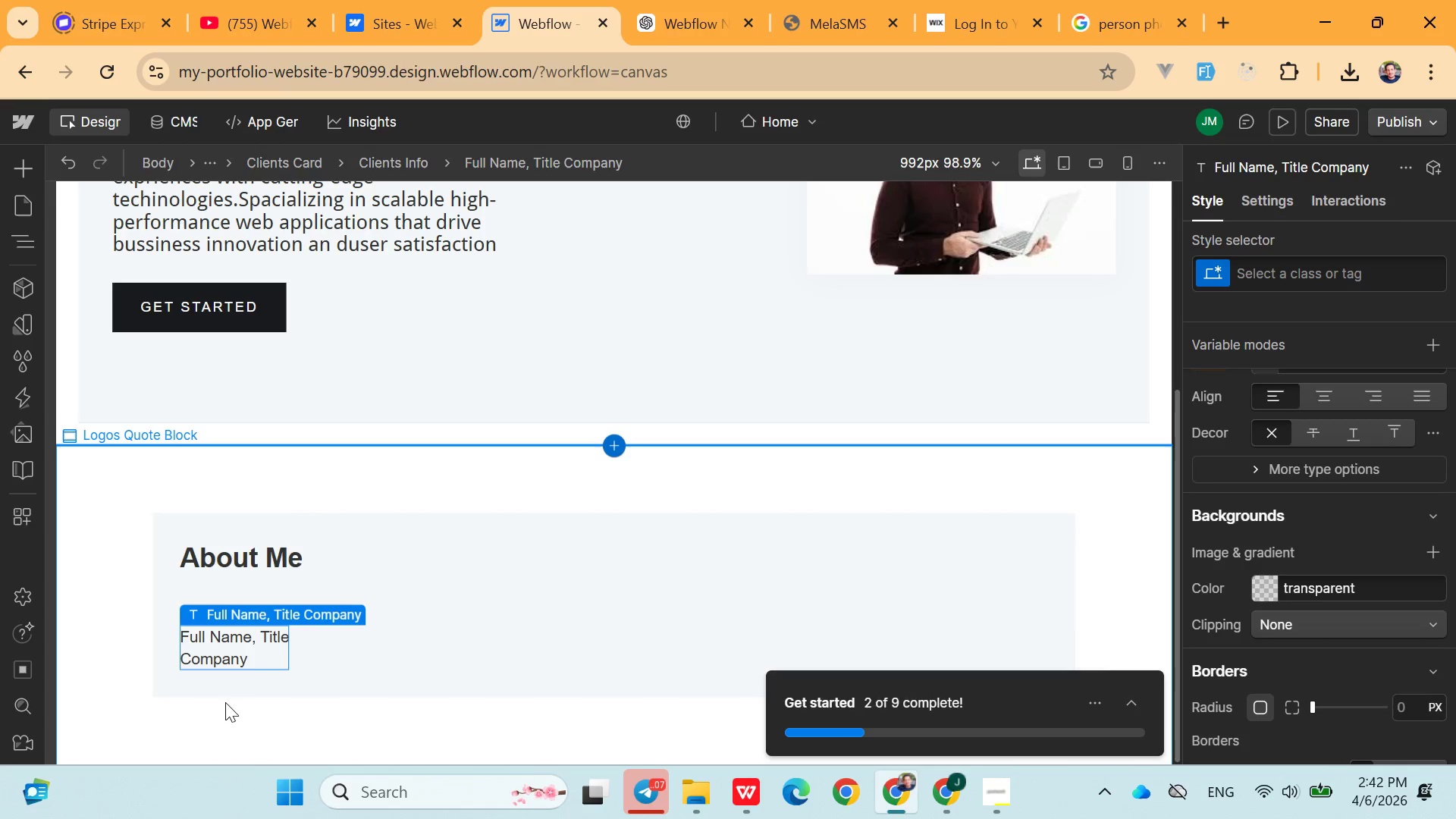 
key(Control+X)
 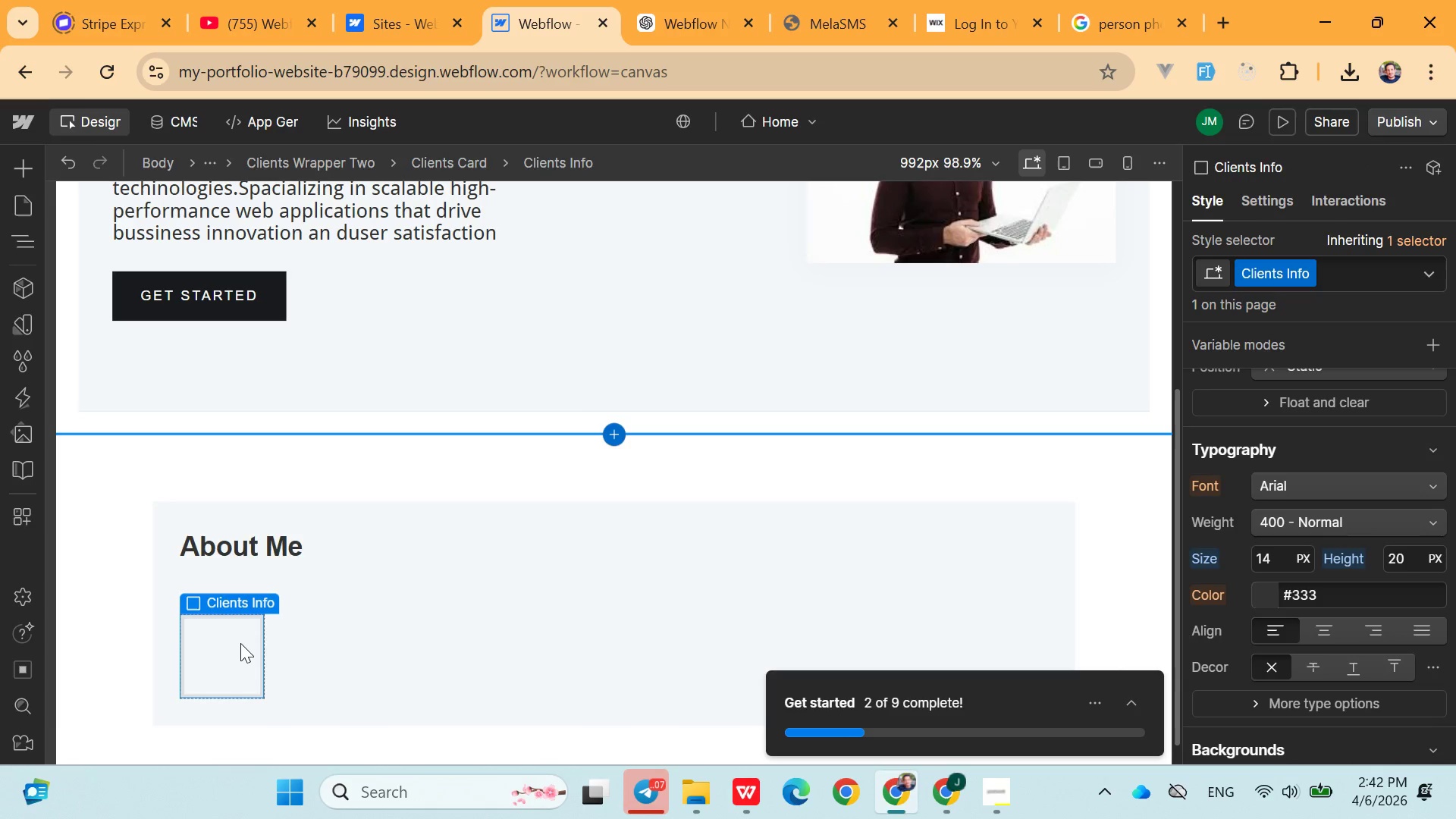 
left_click([240, 643])
 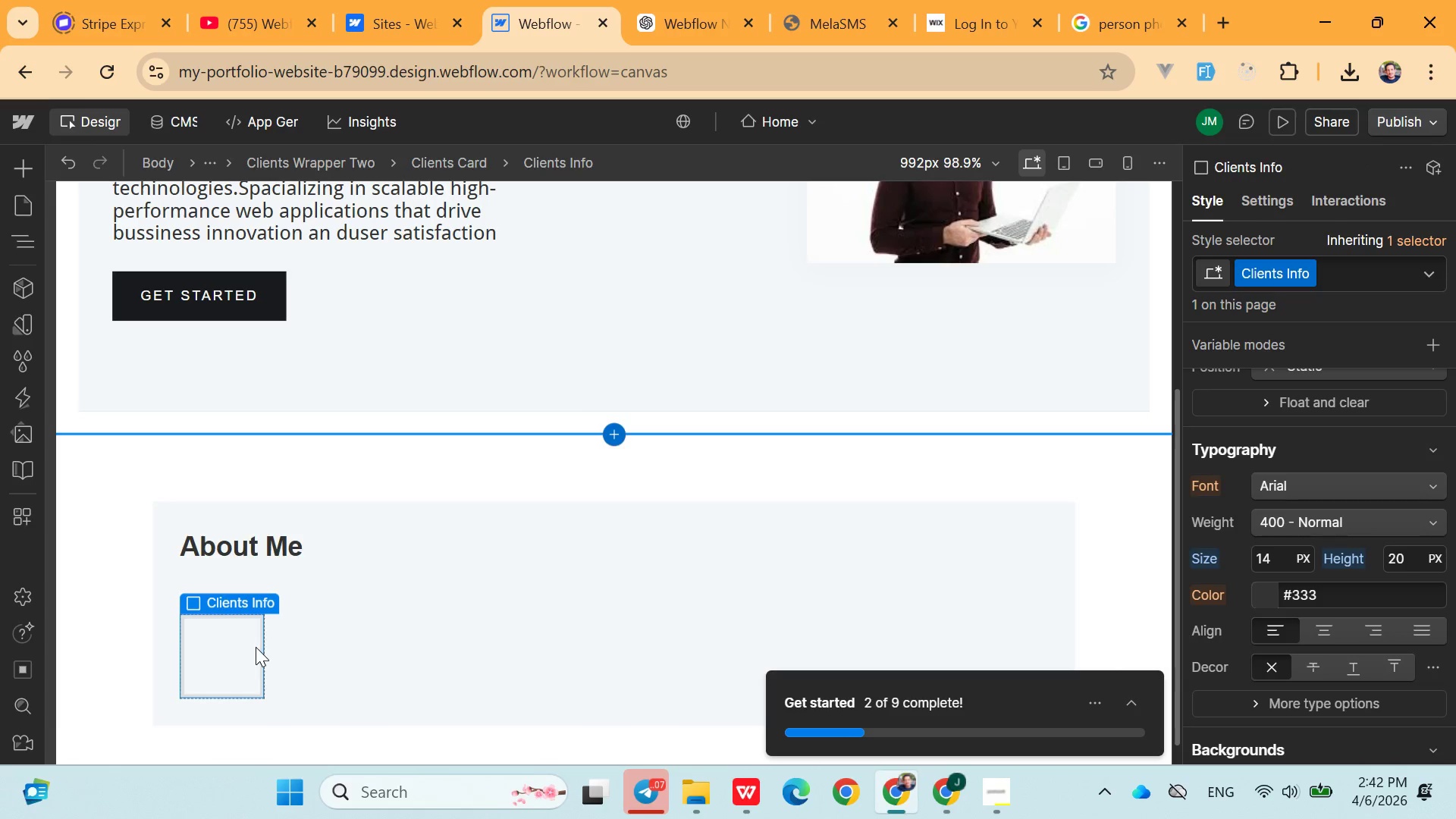 
left_click_drag(start_coordinate=[256, 647], to_coordinate=[373, 649])
 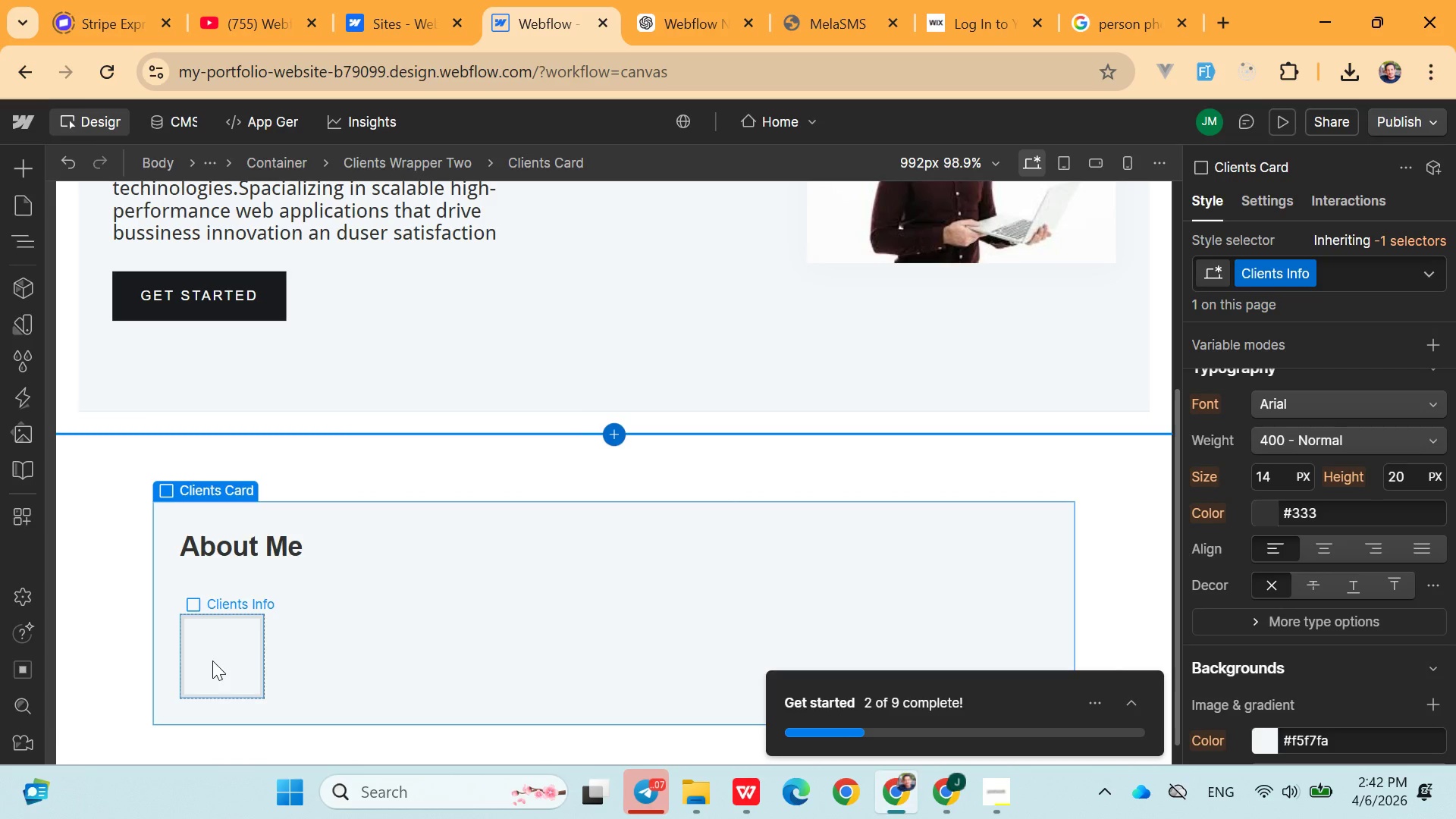 
double_click([214, 661])
 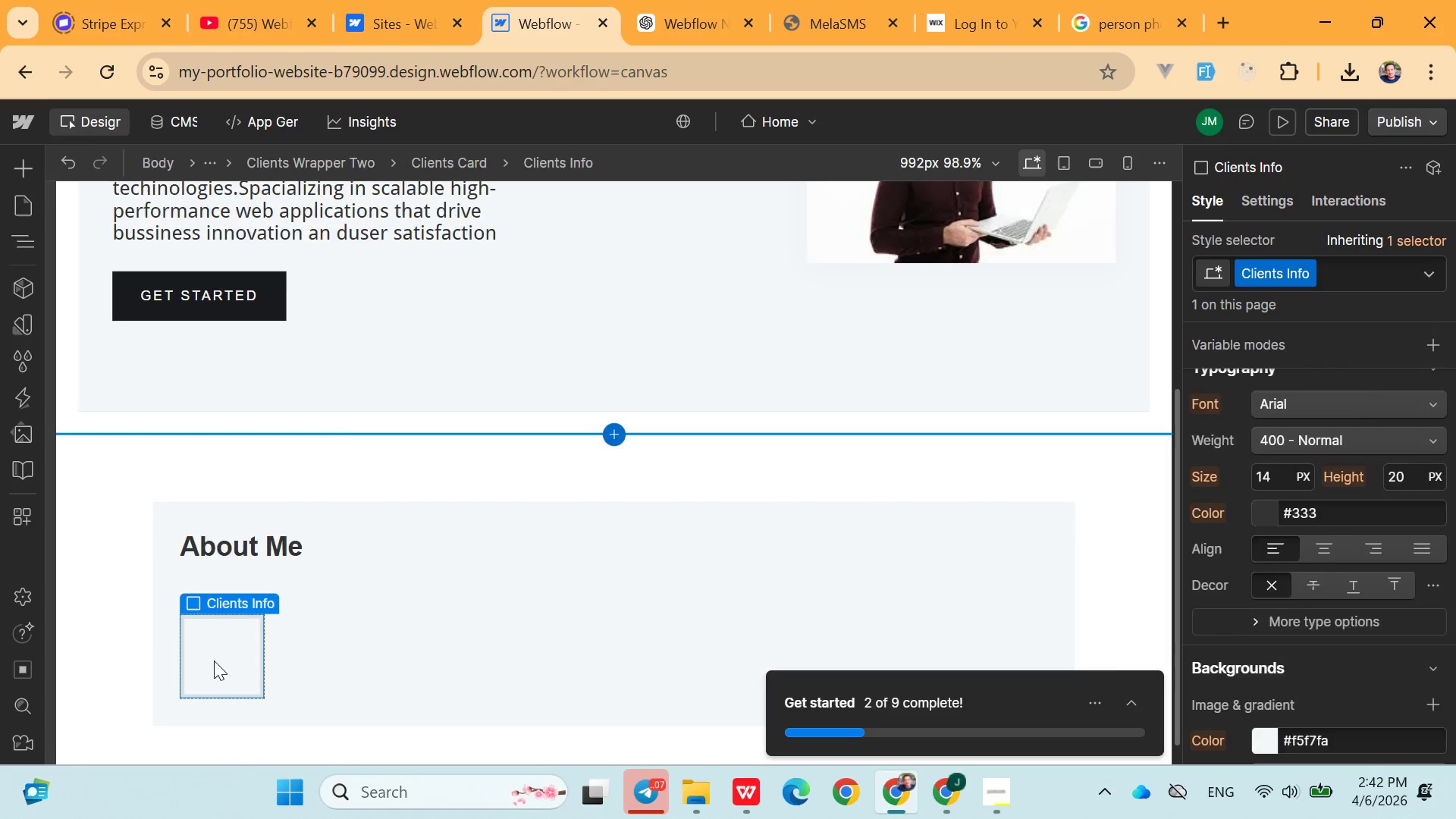 
triple_click([214, 661])
 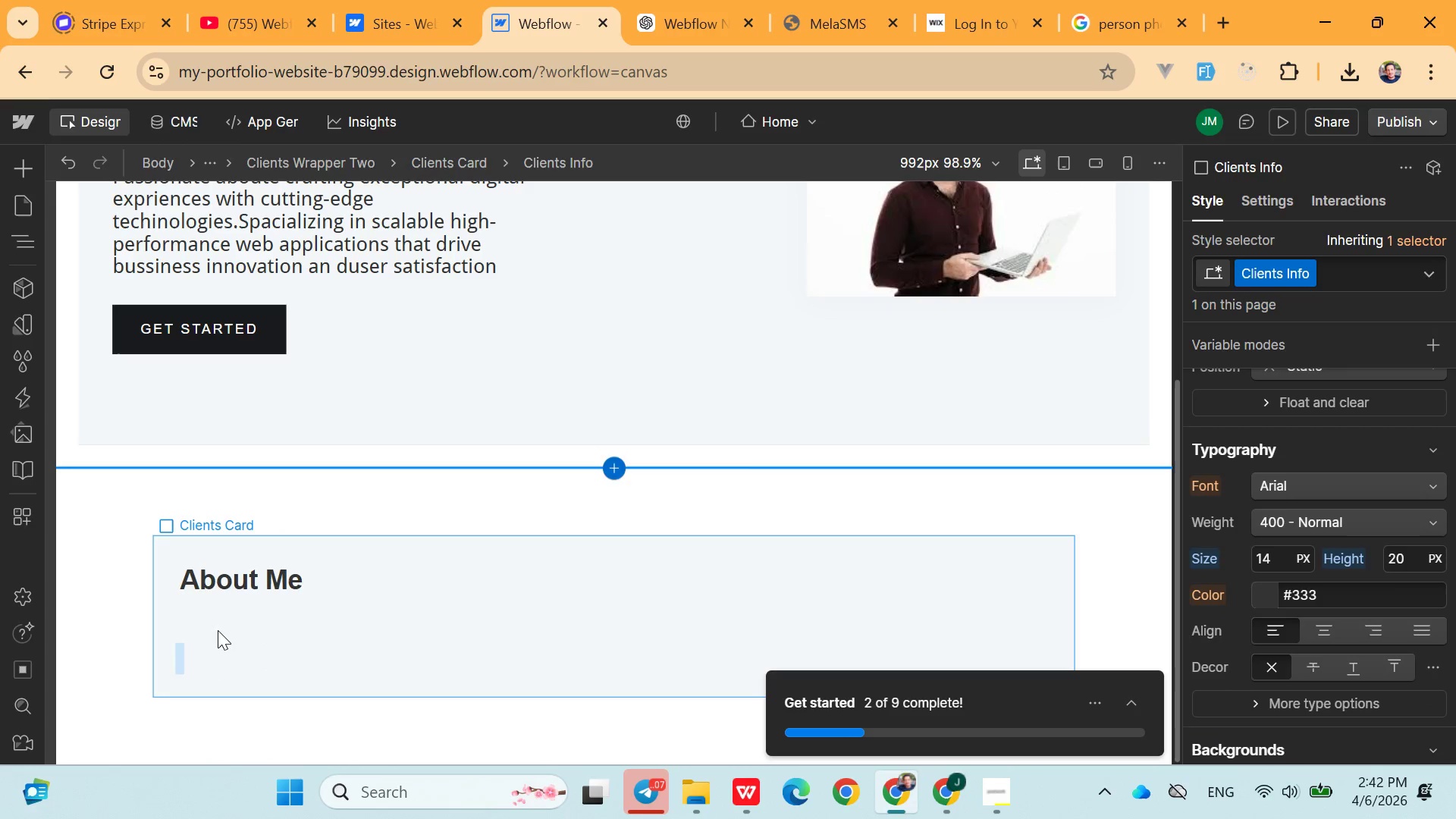 
left_click([220, 621])
 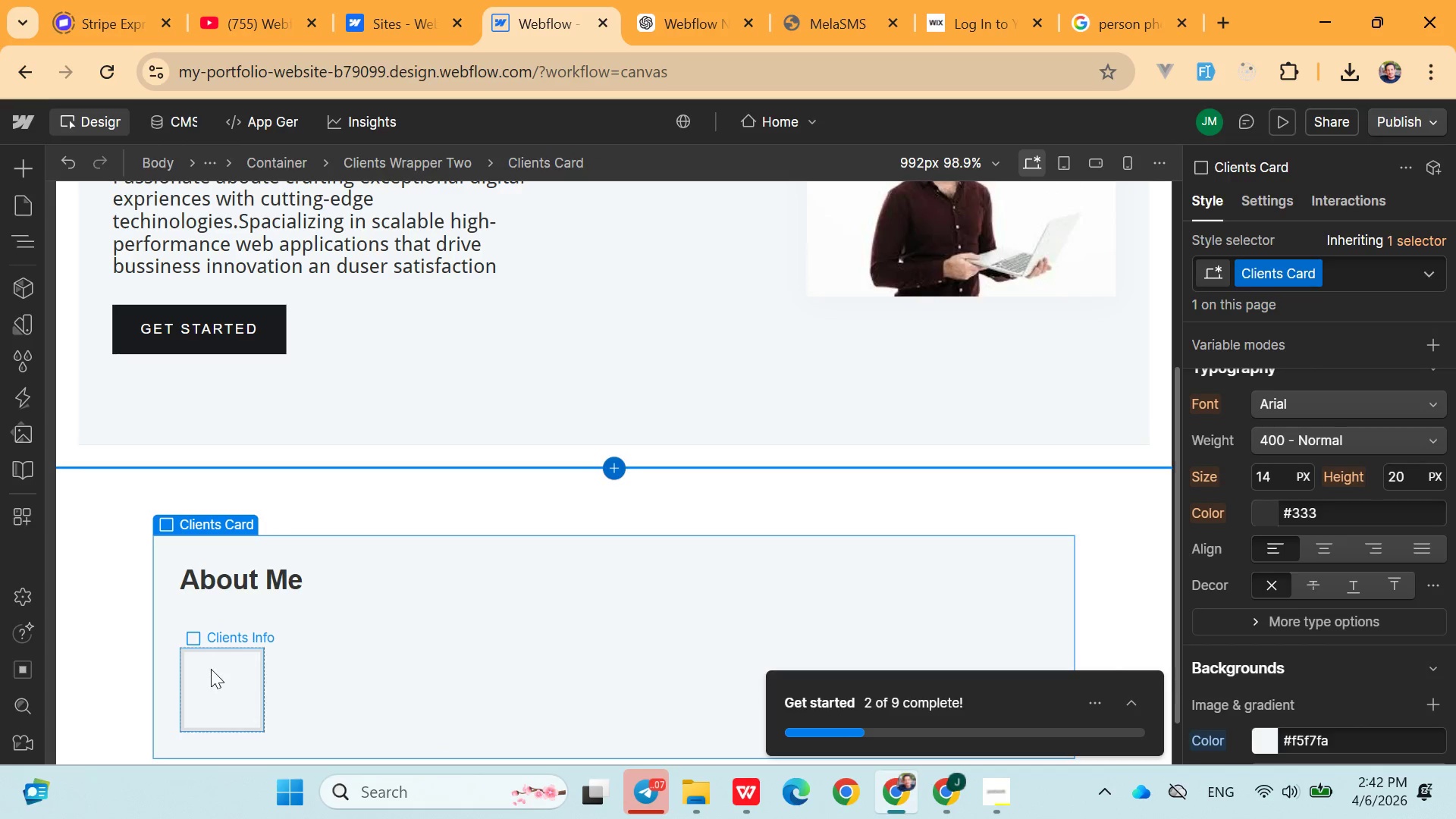 
left_click([211, 672])
 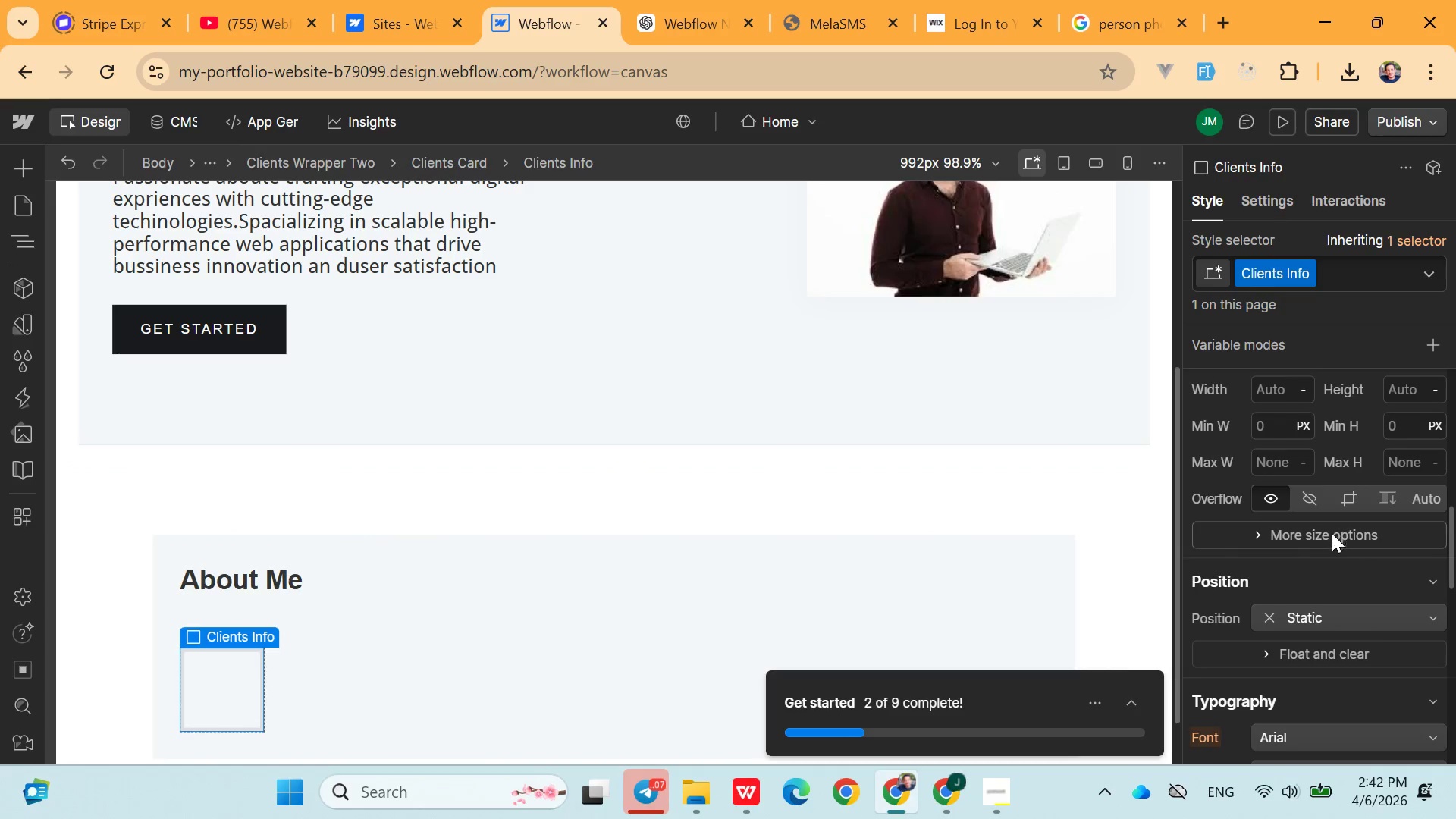 
wait(6.06)
 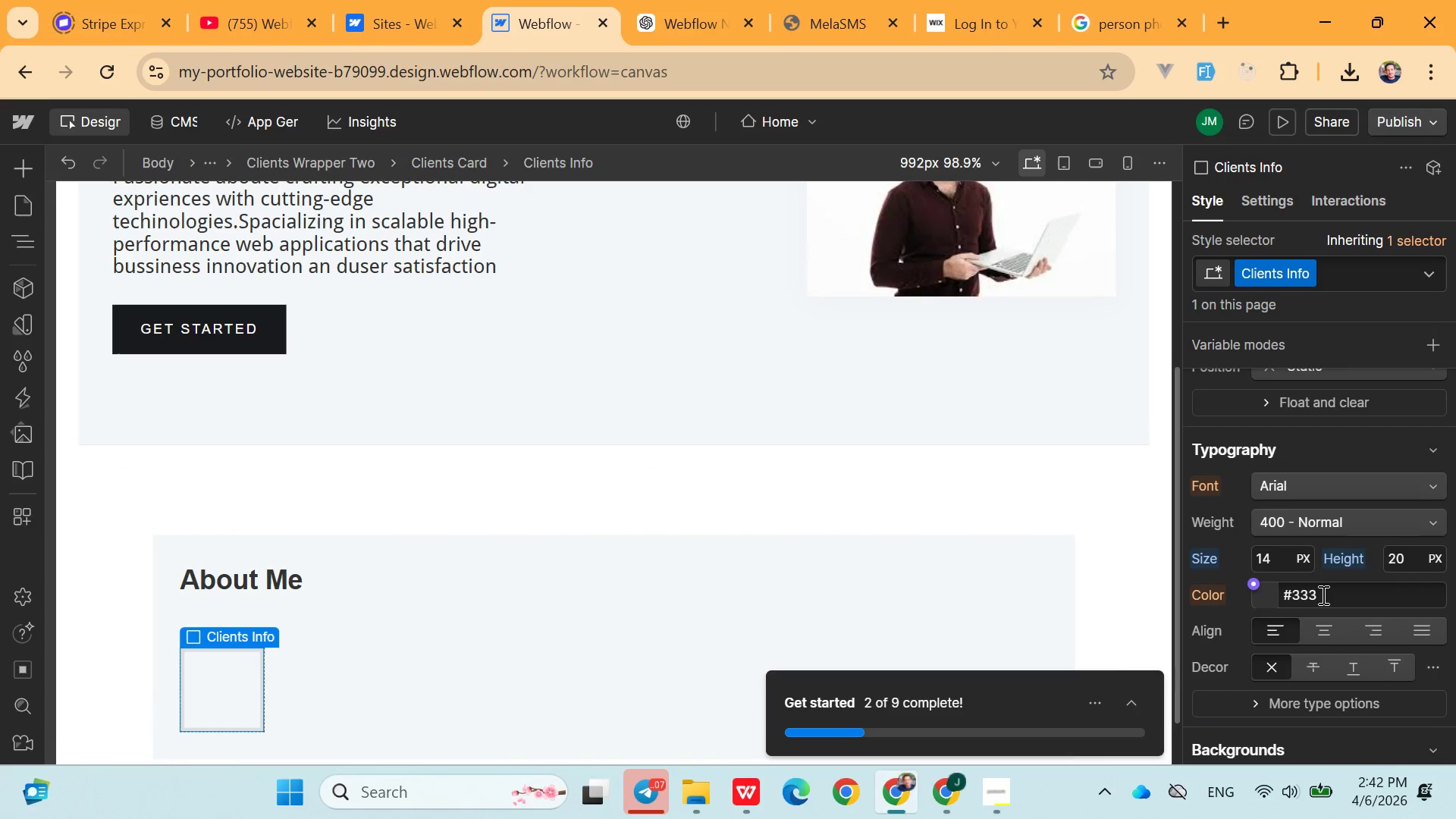 
mouse_move([1296, 544])
 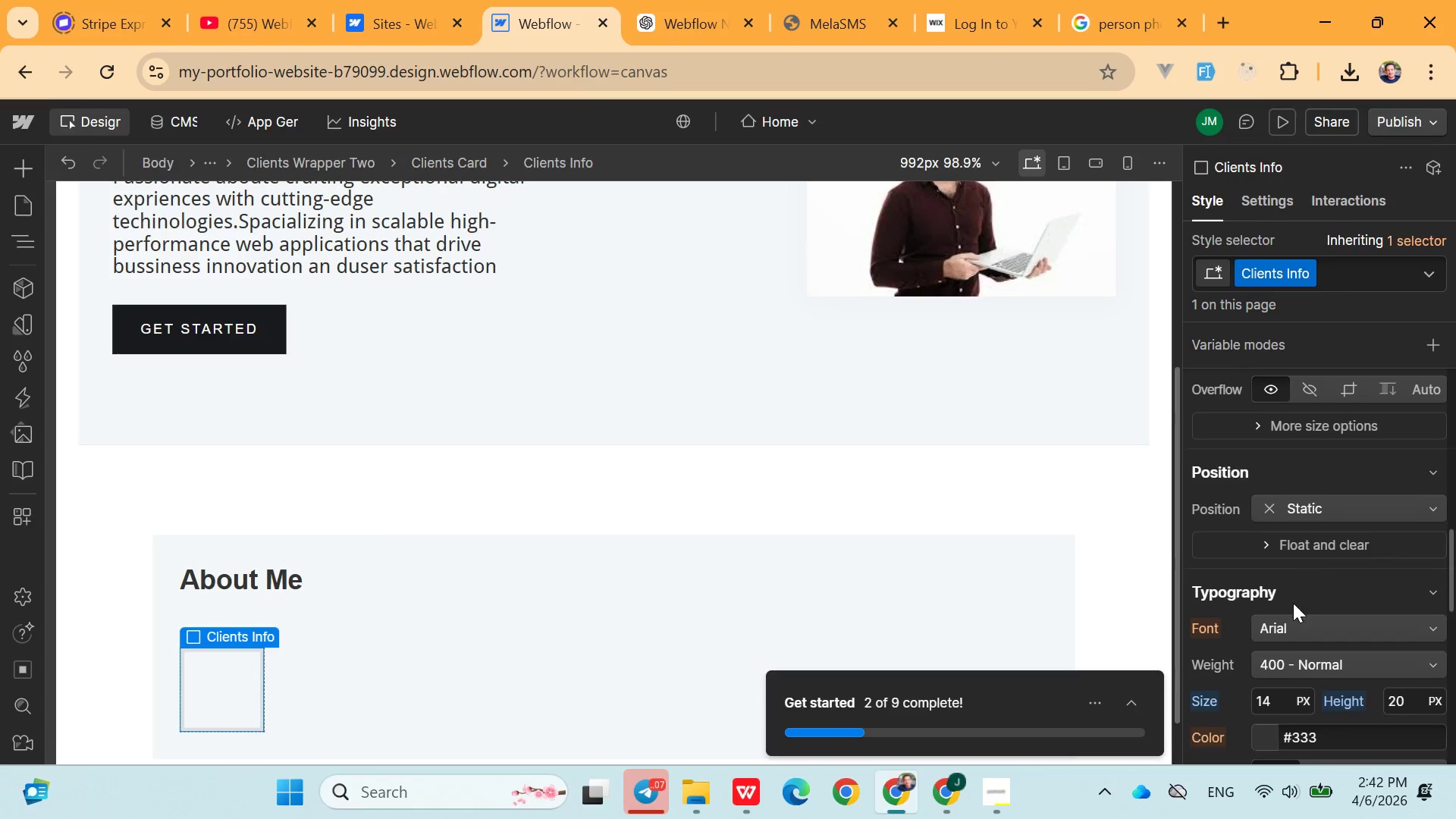 
wait(5.86)
 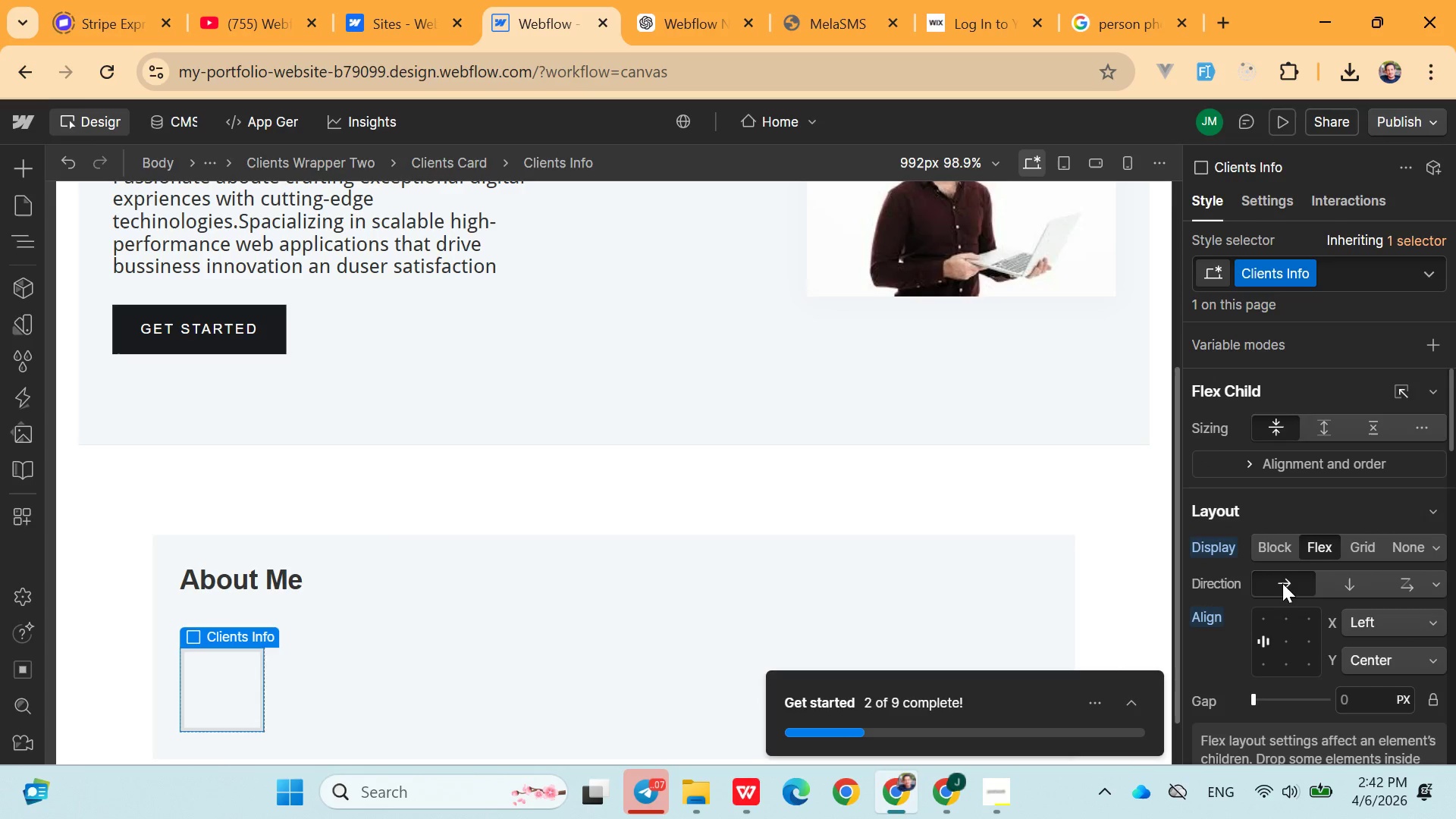 
double_click([1275, 665])
 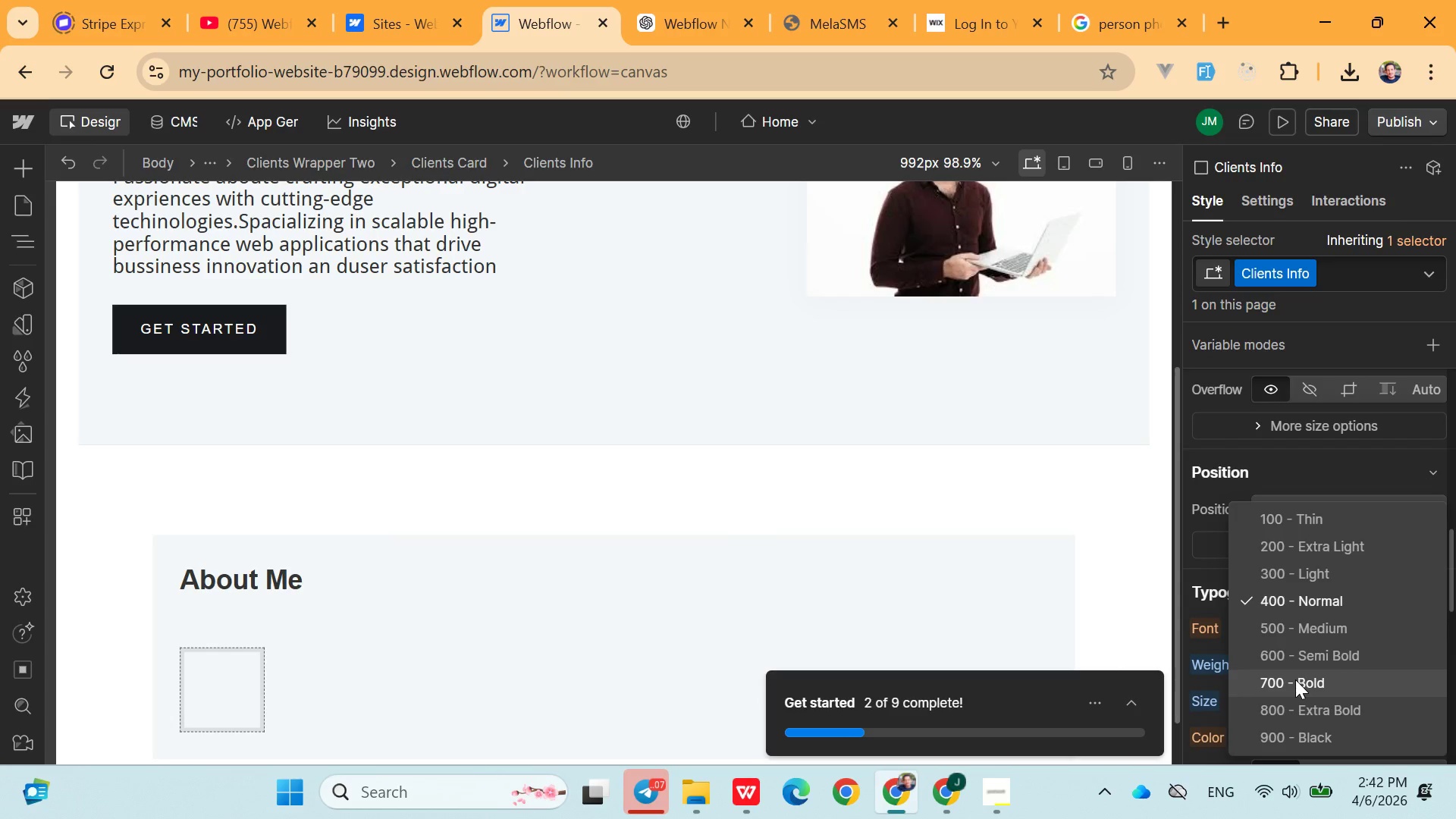 
left_click([1295, 679])
 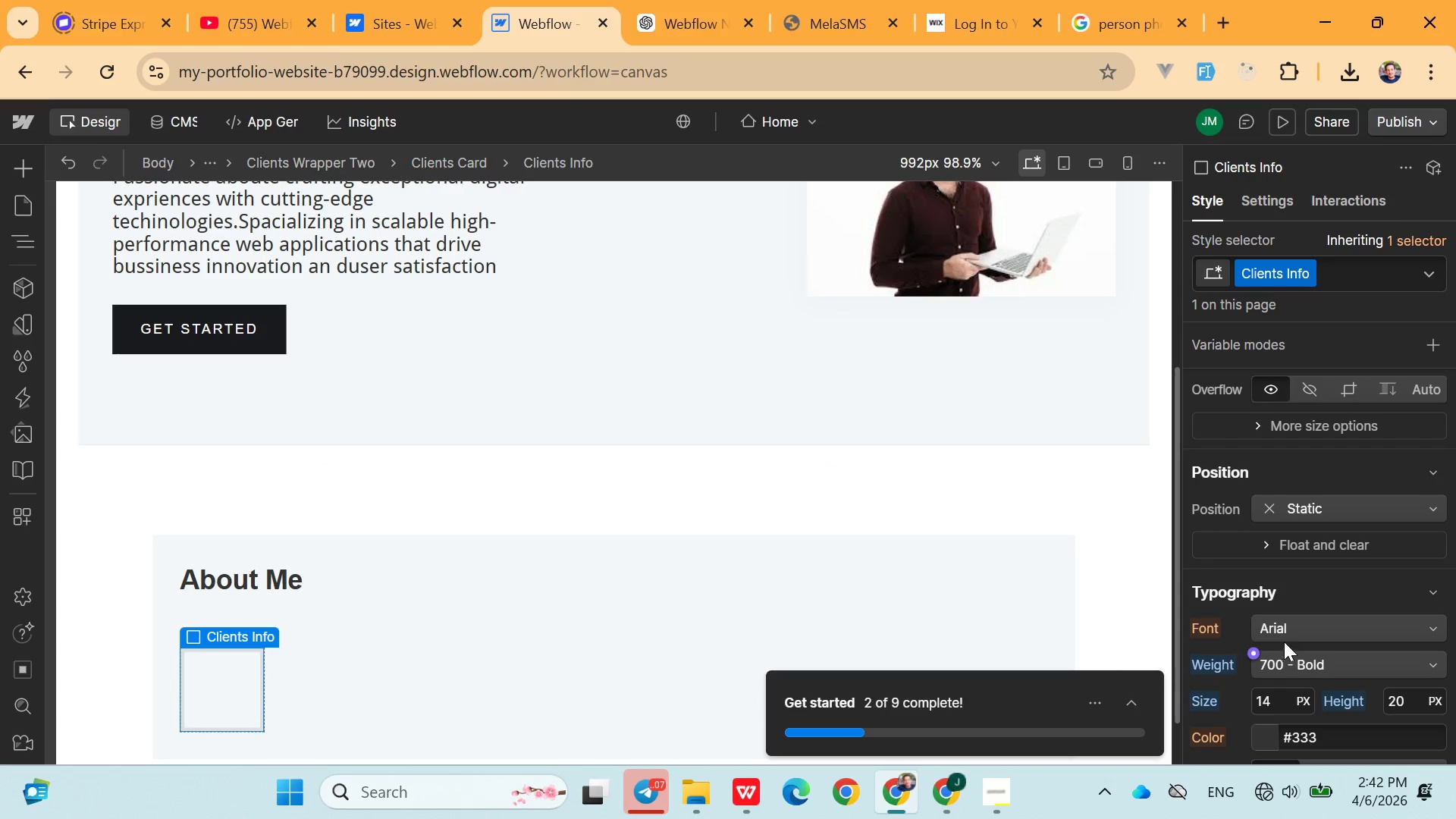 
left_click([1298, 664])
 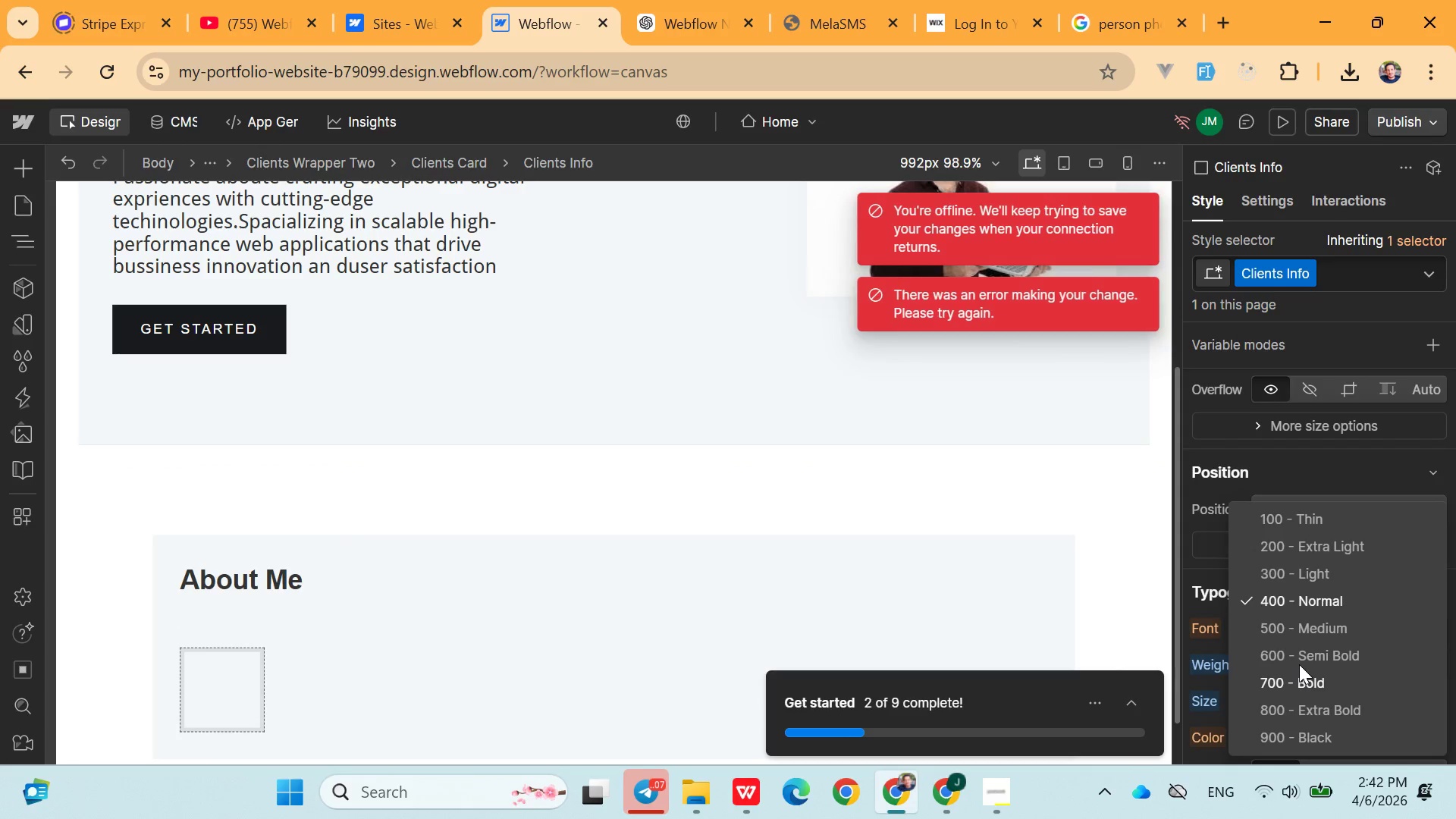 
left_click([1299, 664])
 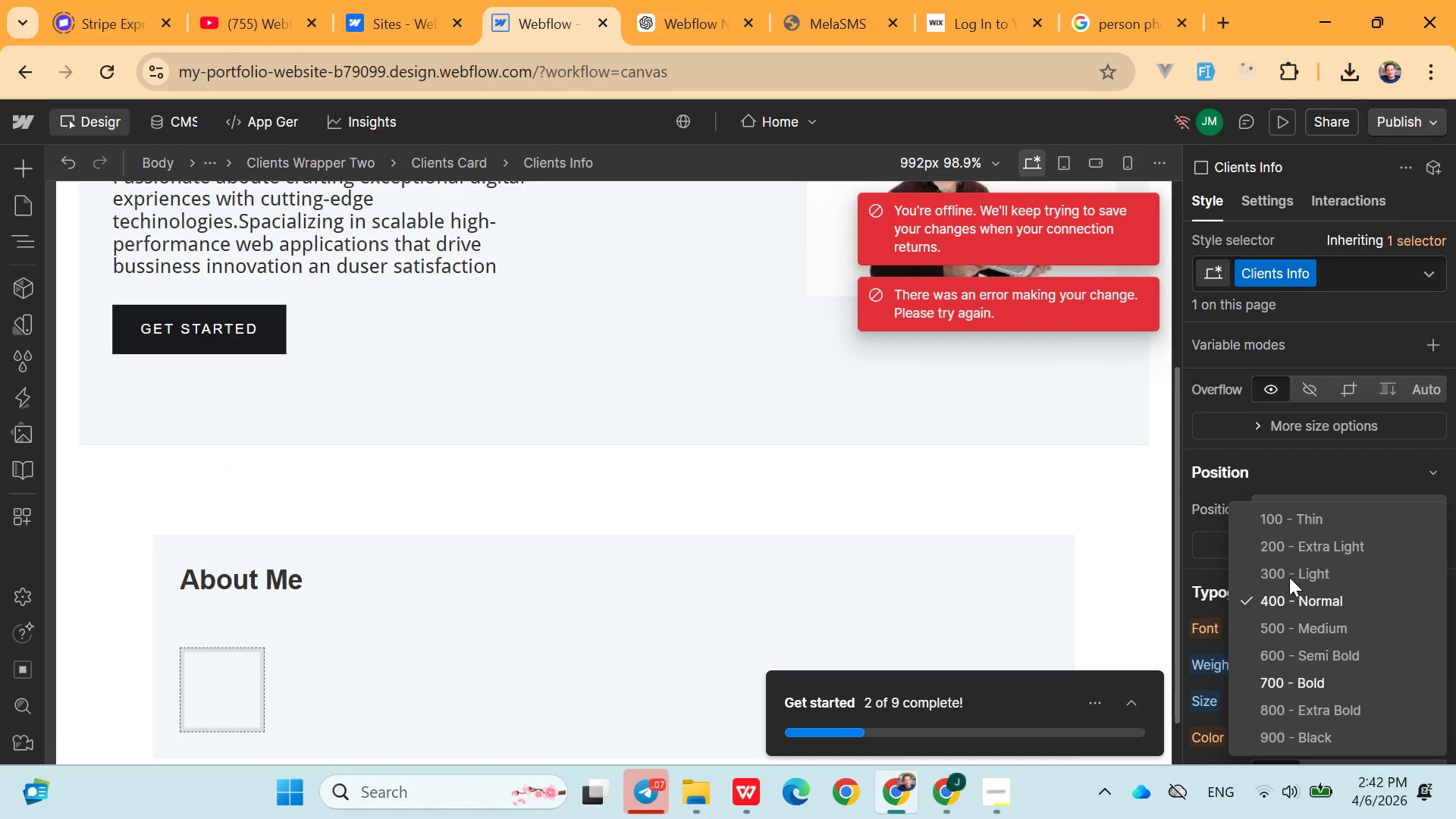 
left_click([1293, 596])
 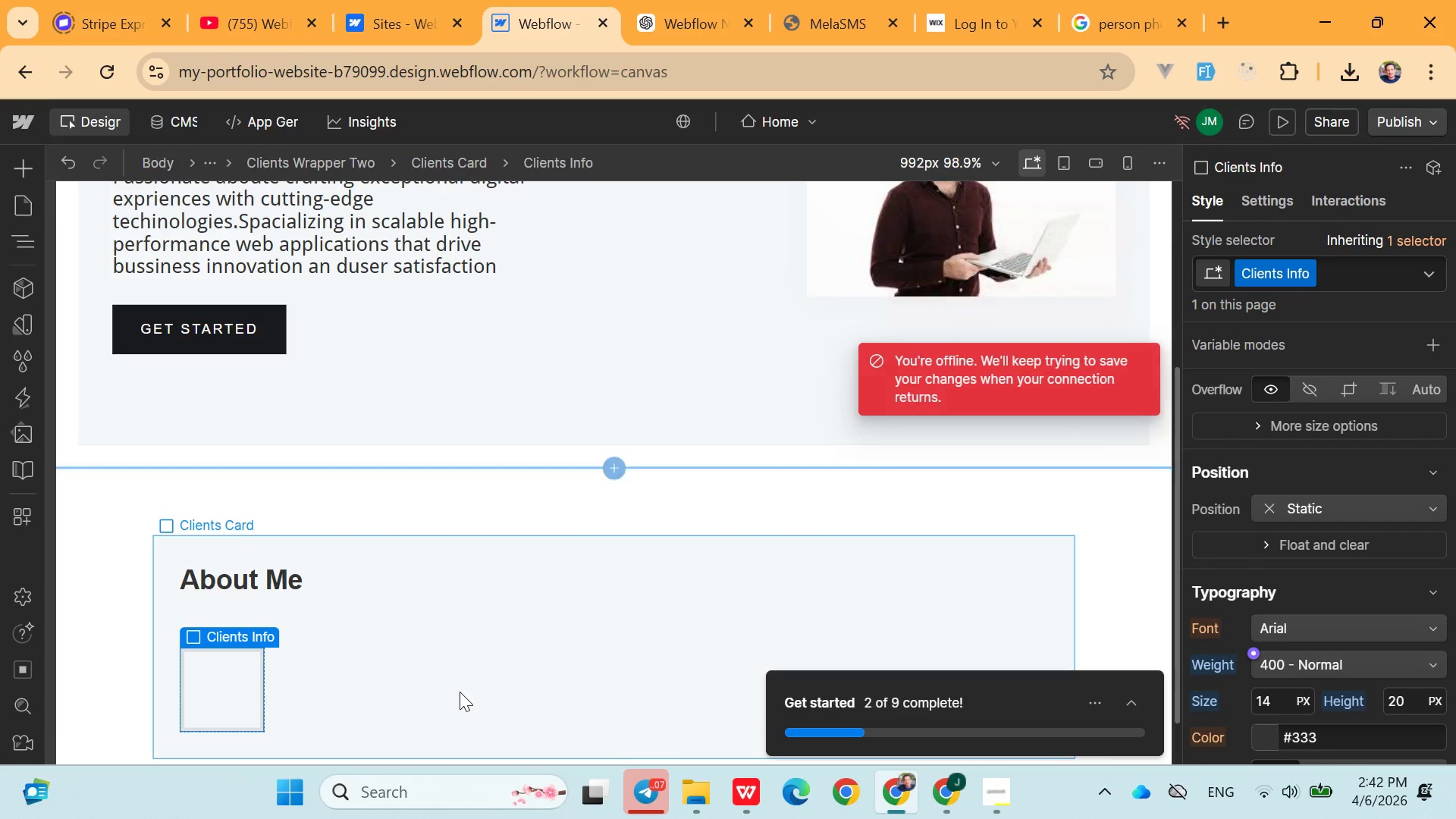 
left_click([452, 676])
 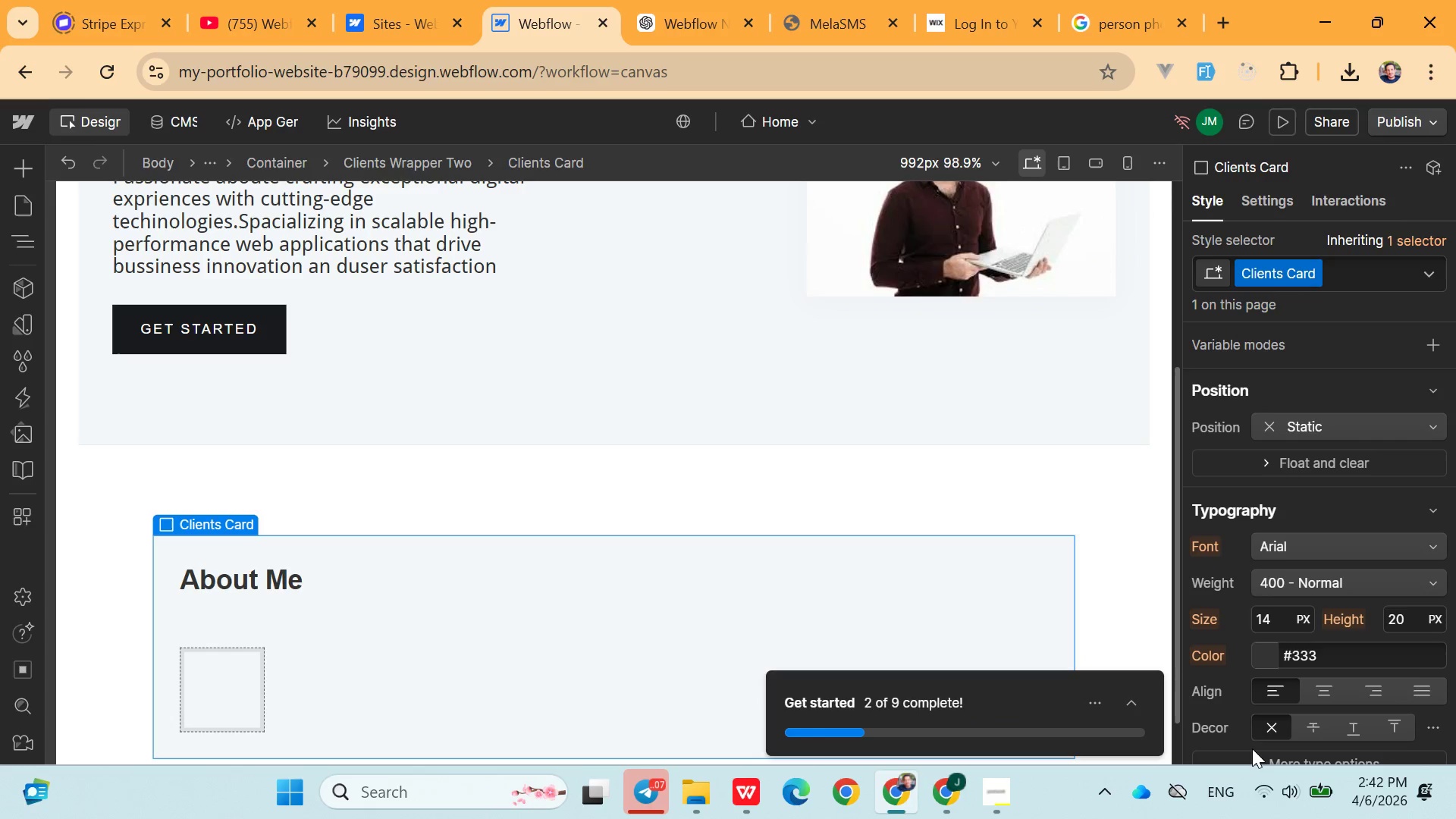 
wait(11.17)
 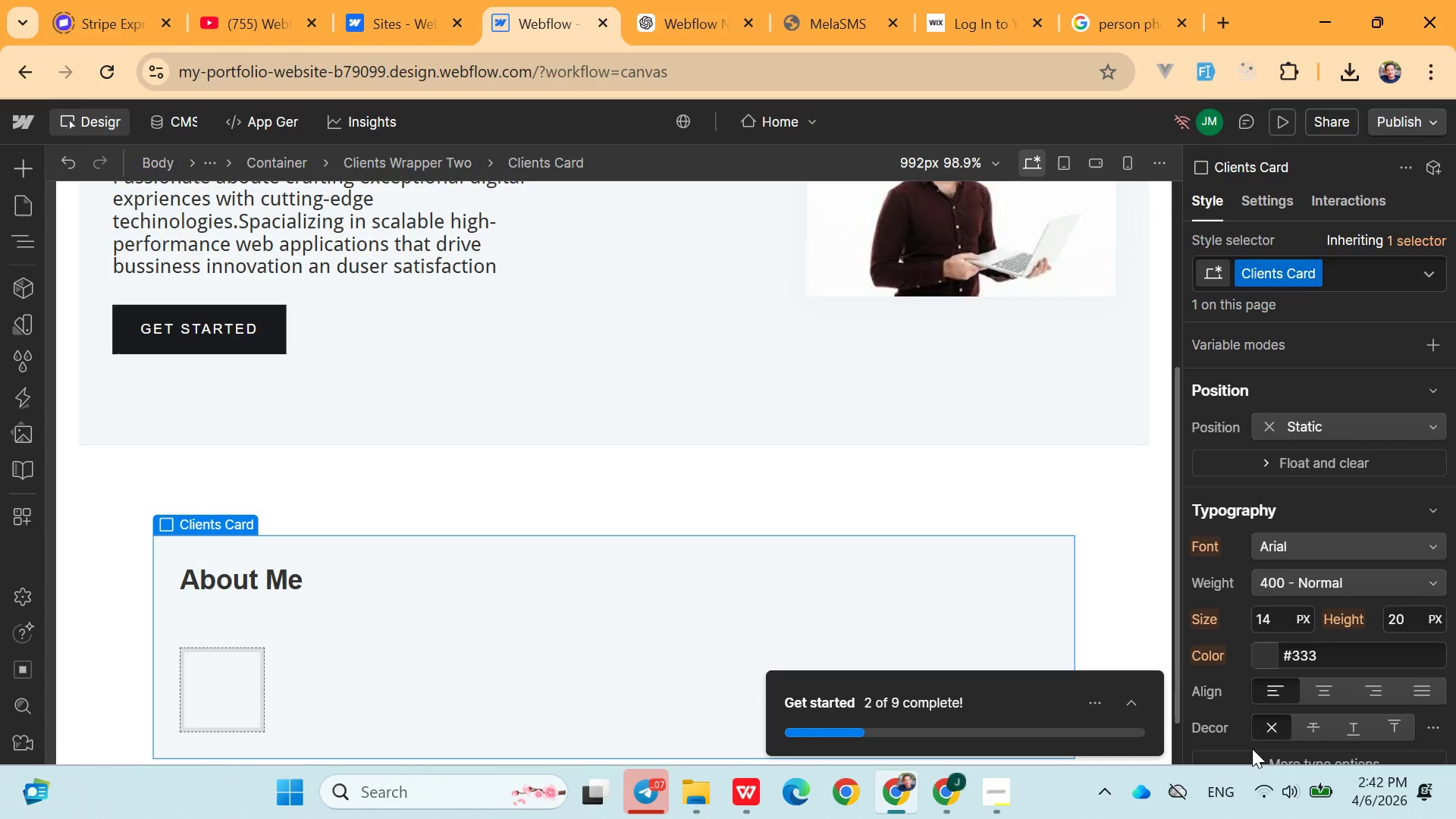 
left_click([1263, 792])
 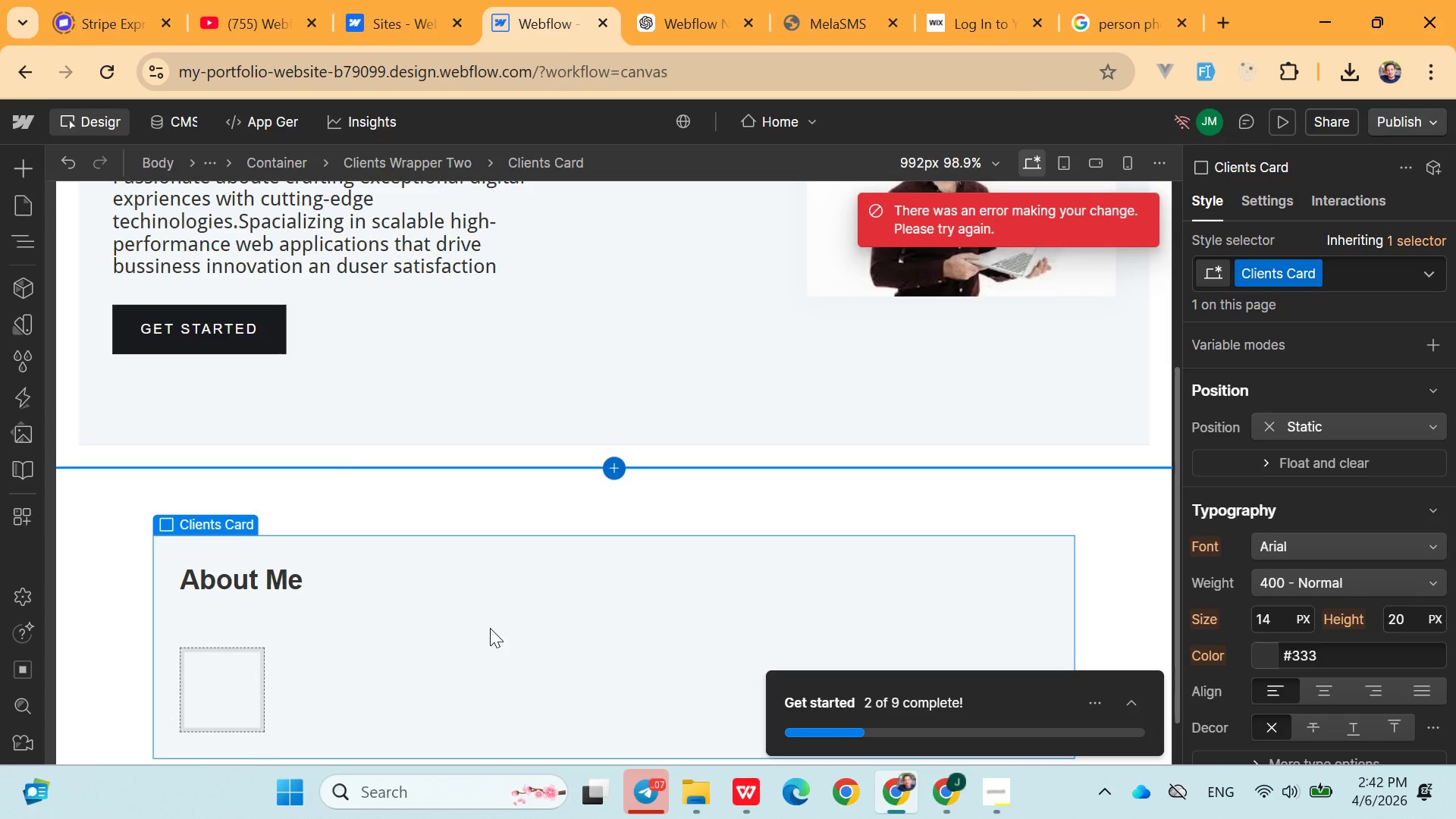 
wait(6.27)
 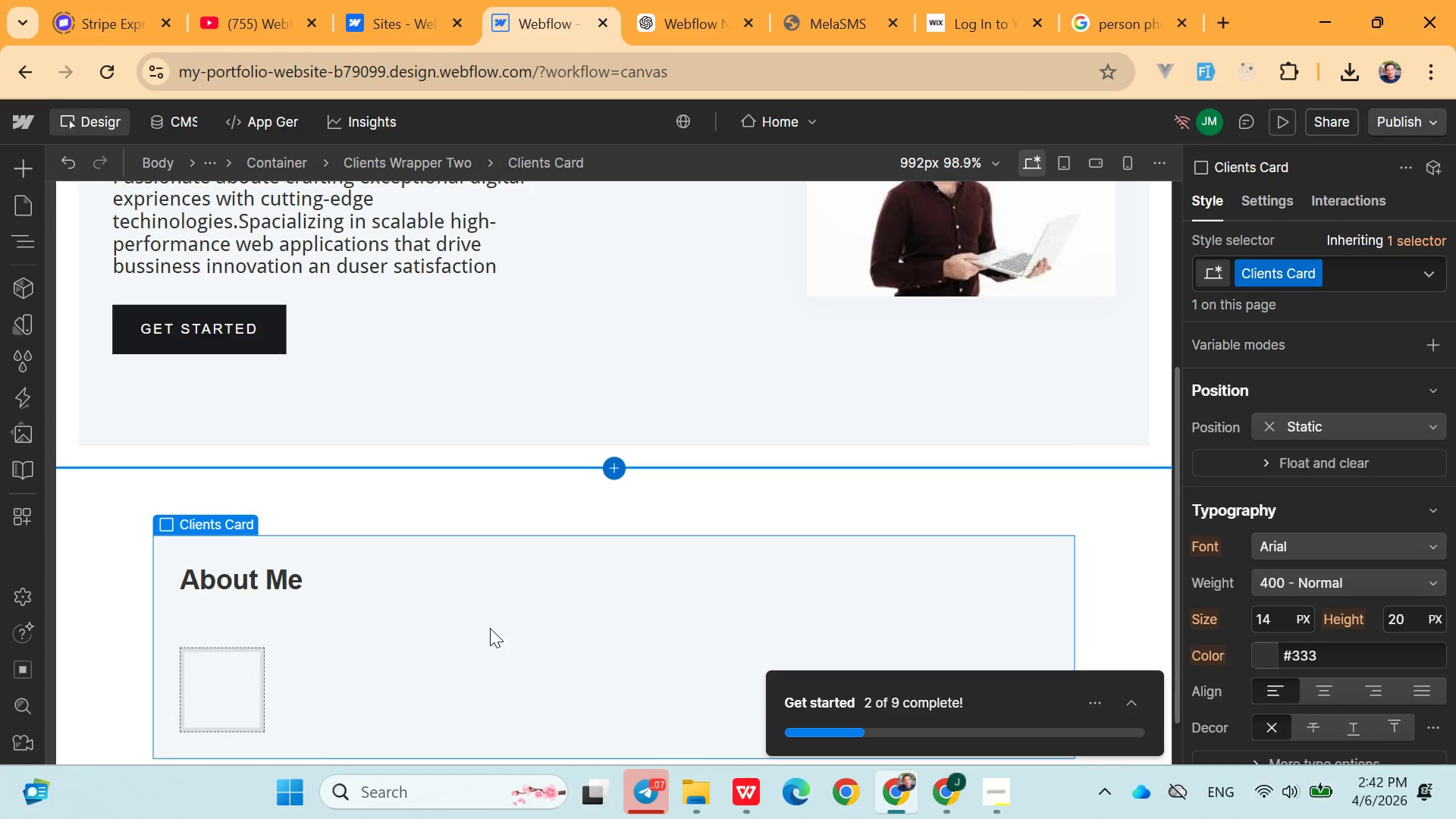 
left_click([268, 664])
 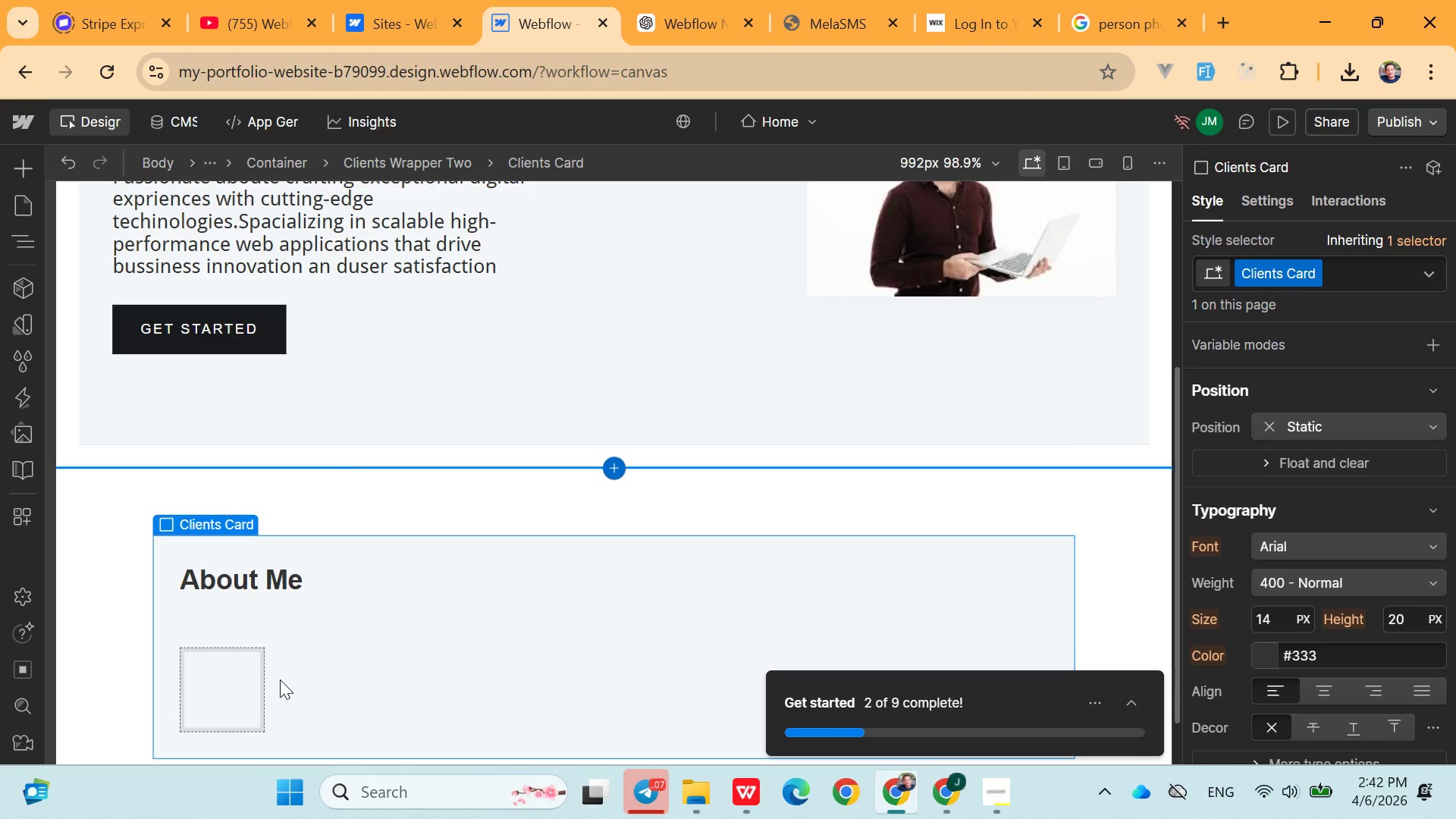 
left_click([253, 682])
 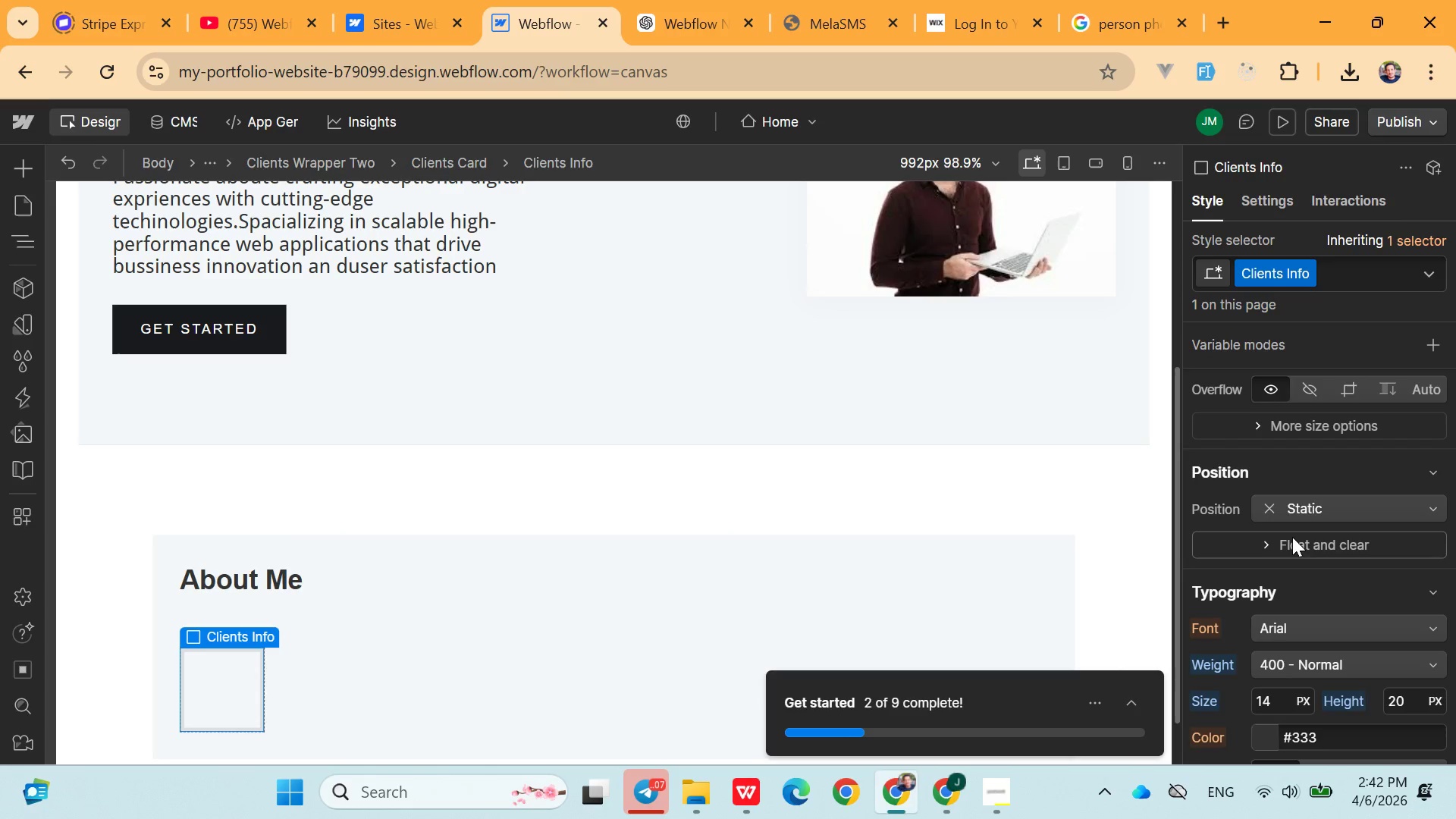 
scroll: coordinate [1294, 558], scroll_direction: down, amount: 1.0
 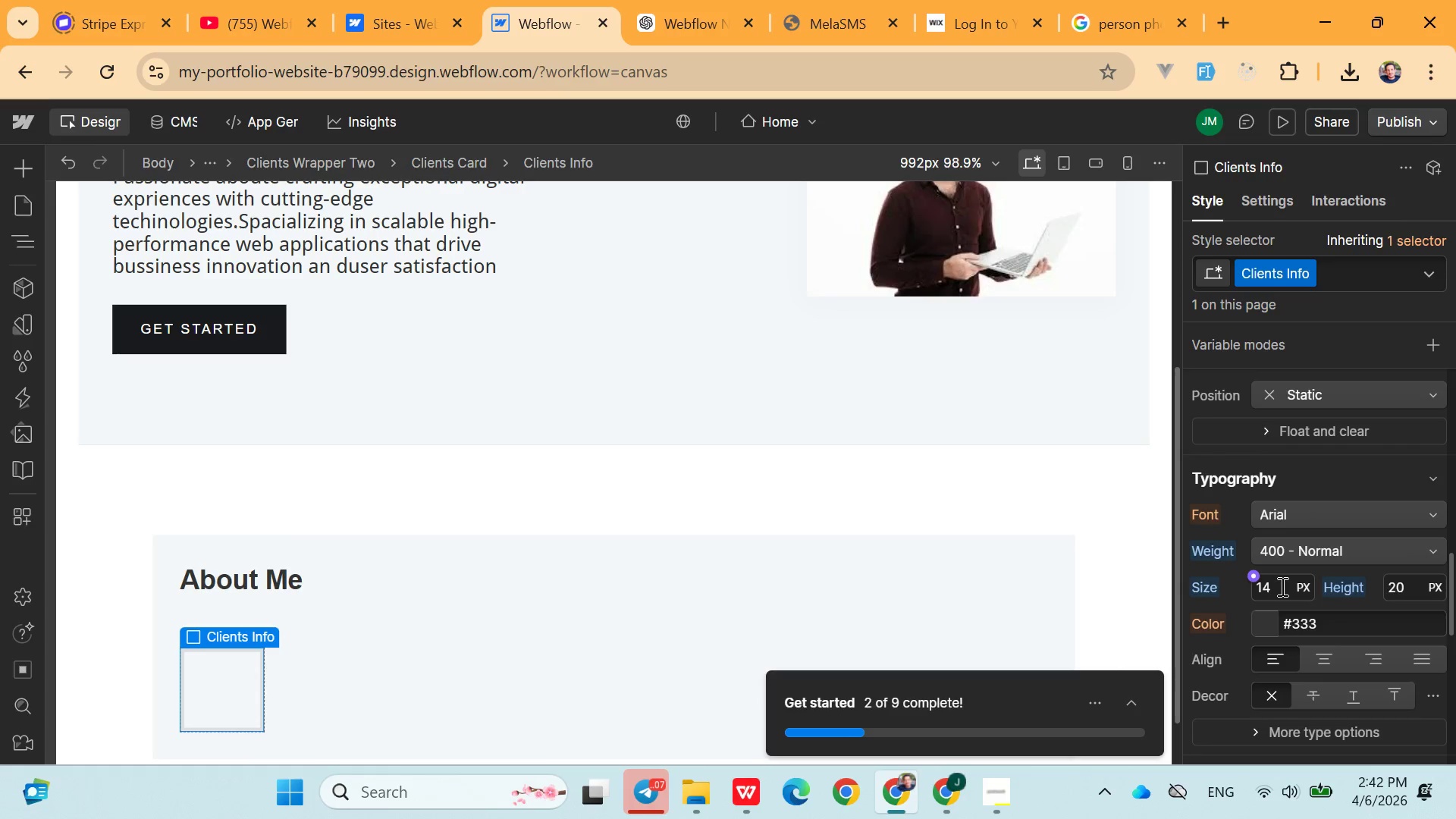 
left_click([1281, 586])
 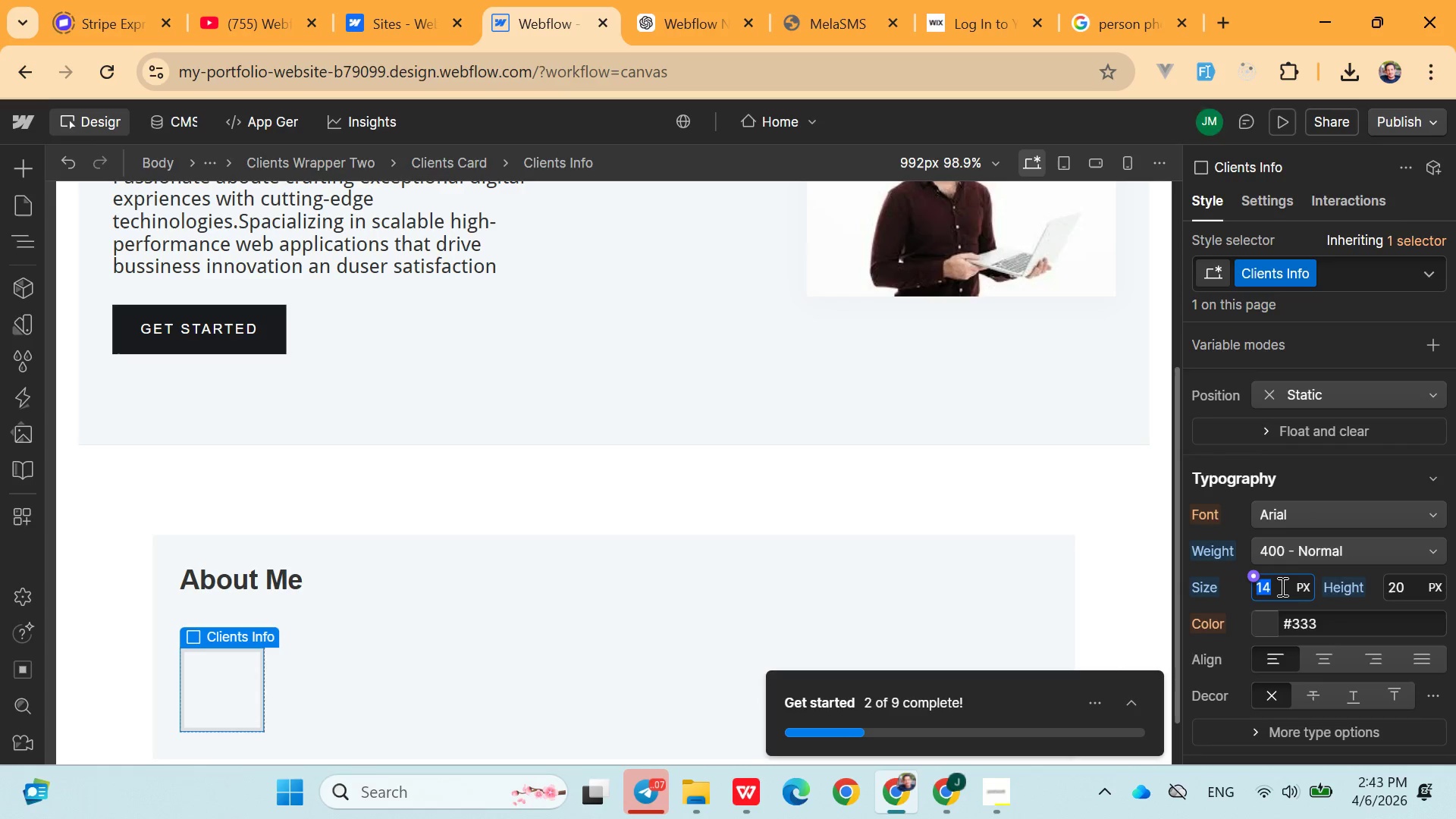 
type(43)
 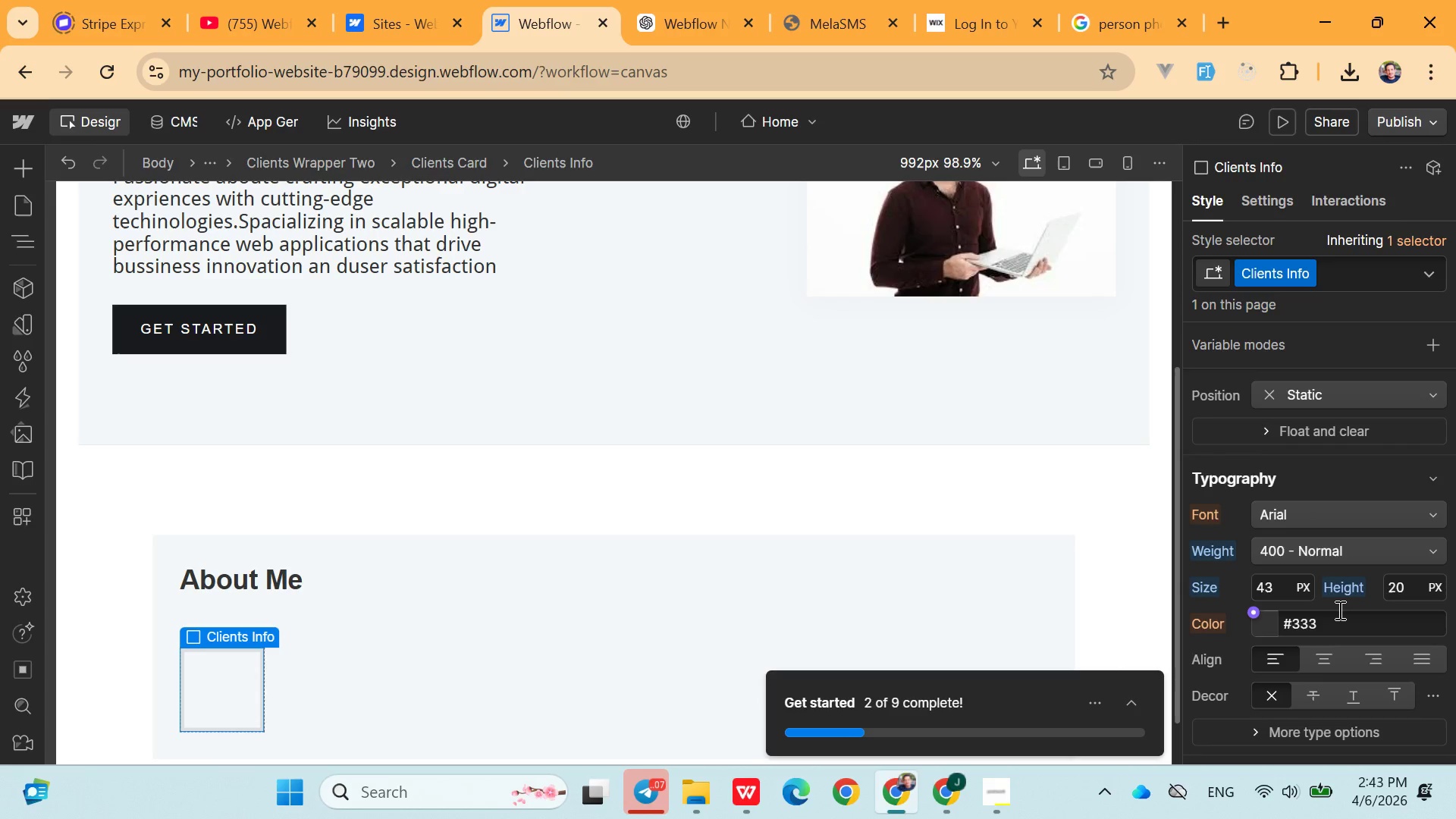 
scroll: coordinate [967, 595], scroll_direction: down, amount: 3.0
 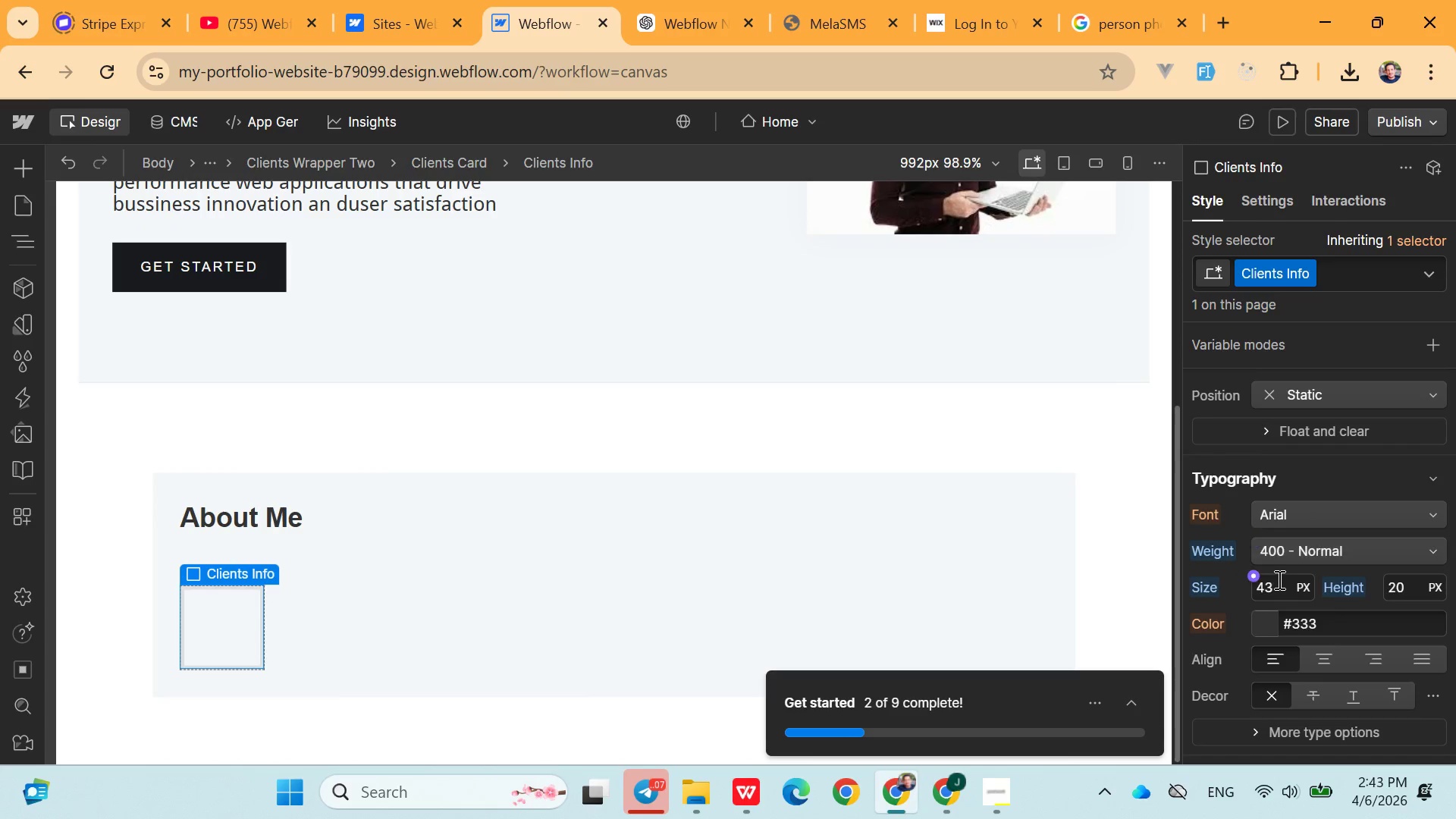 
double_click([1276, 590])
 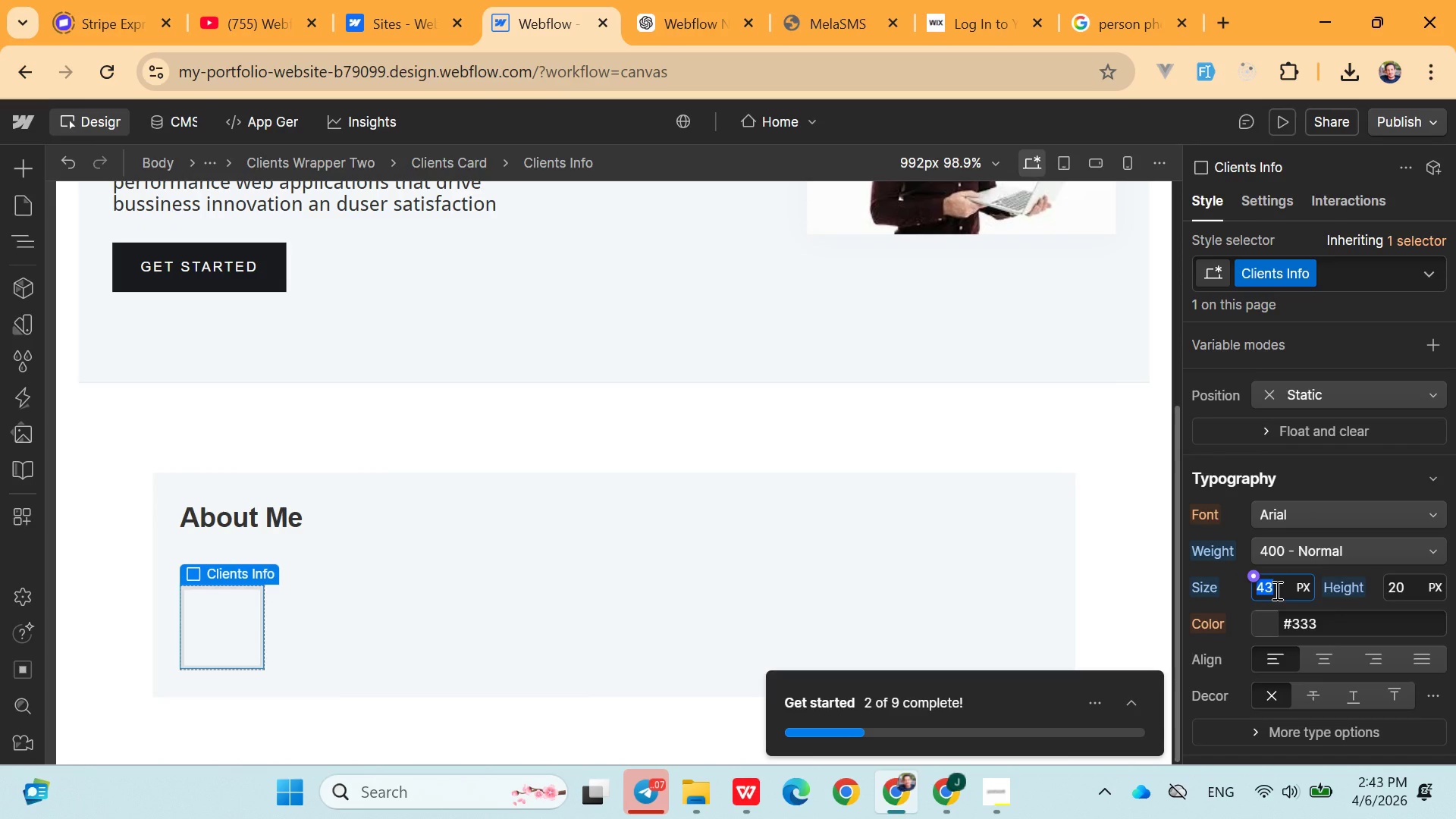 
key(Control+Z)
 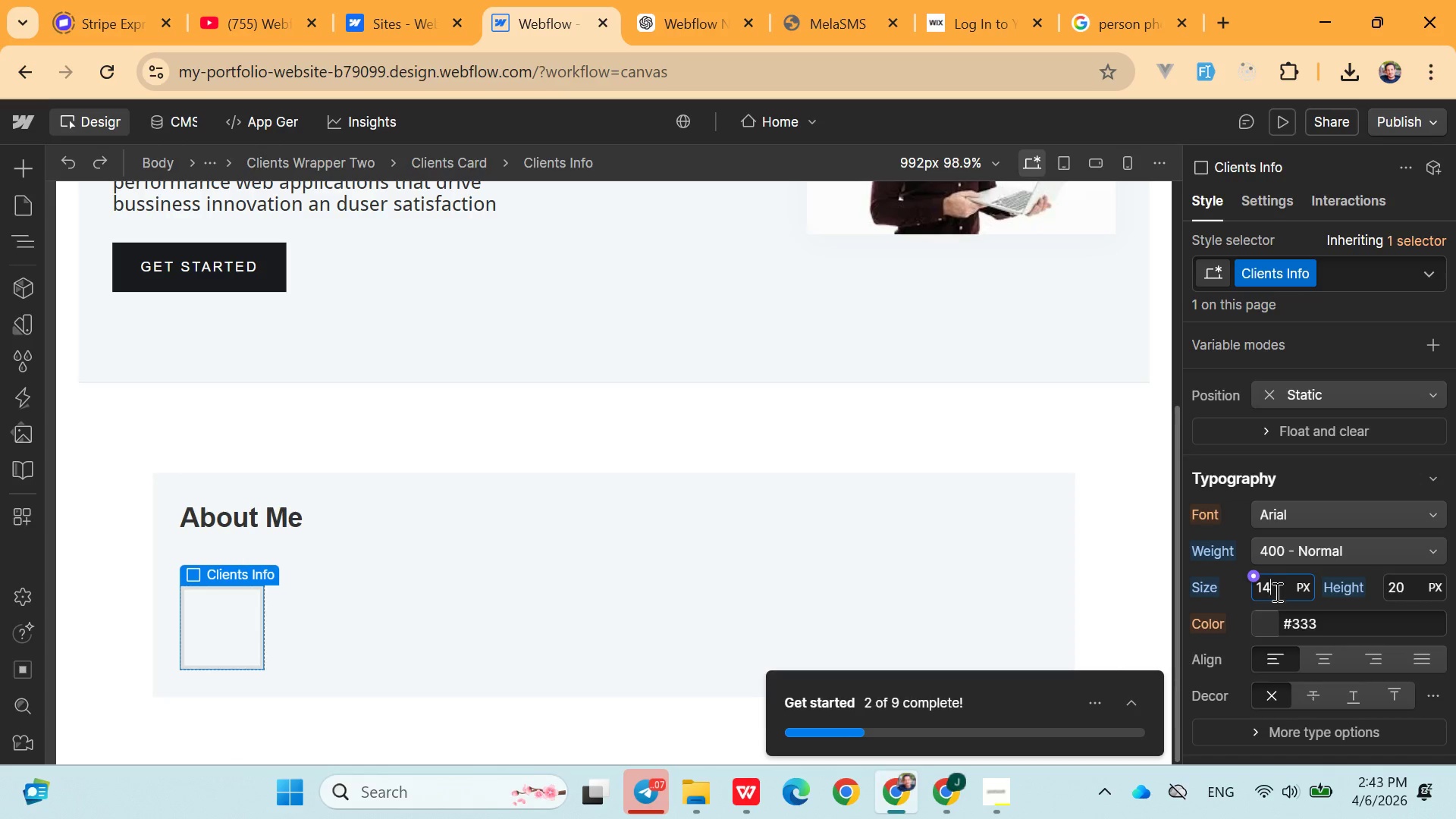 
key(Control+ControlLeft)
 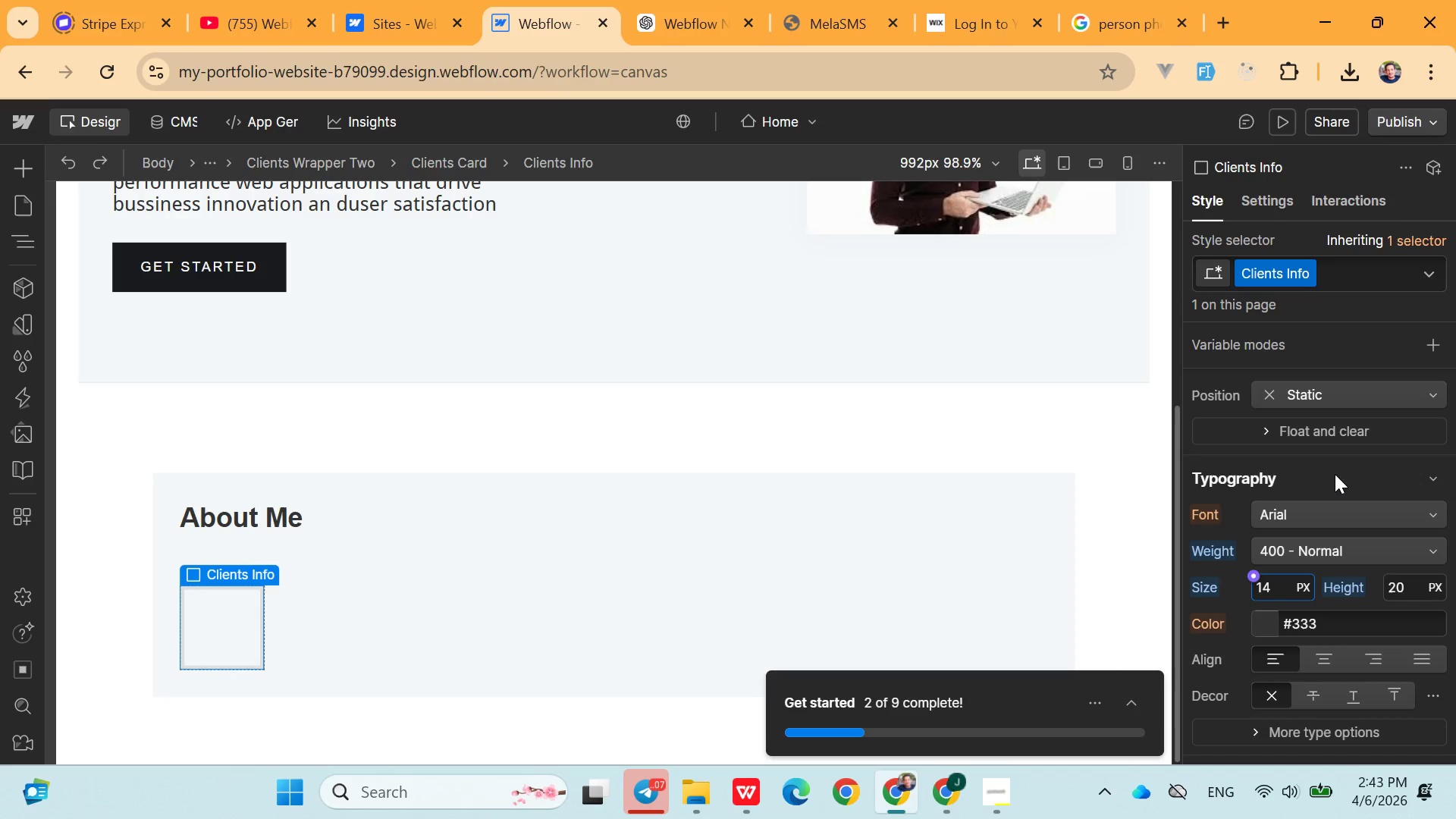 
left_click([1330, 465])
 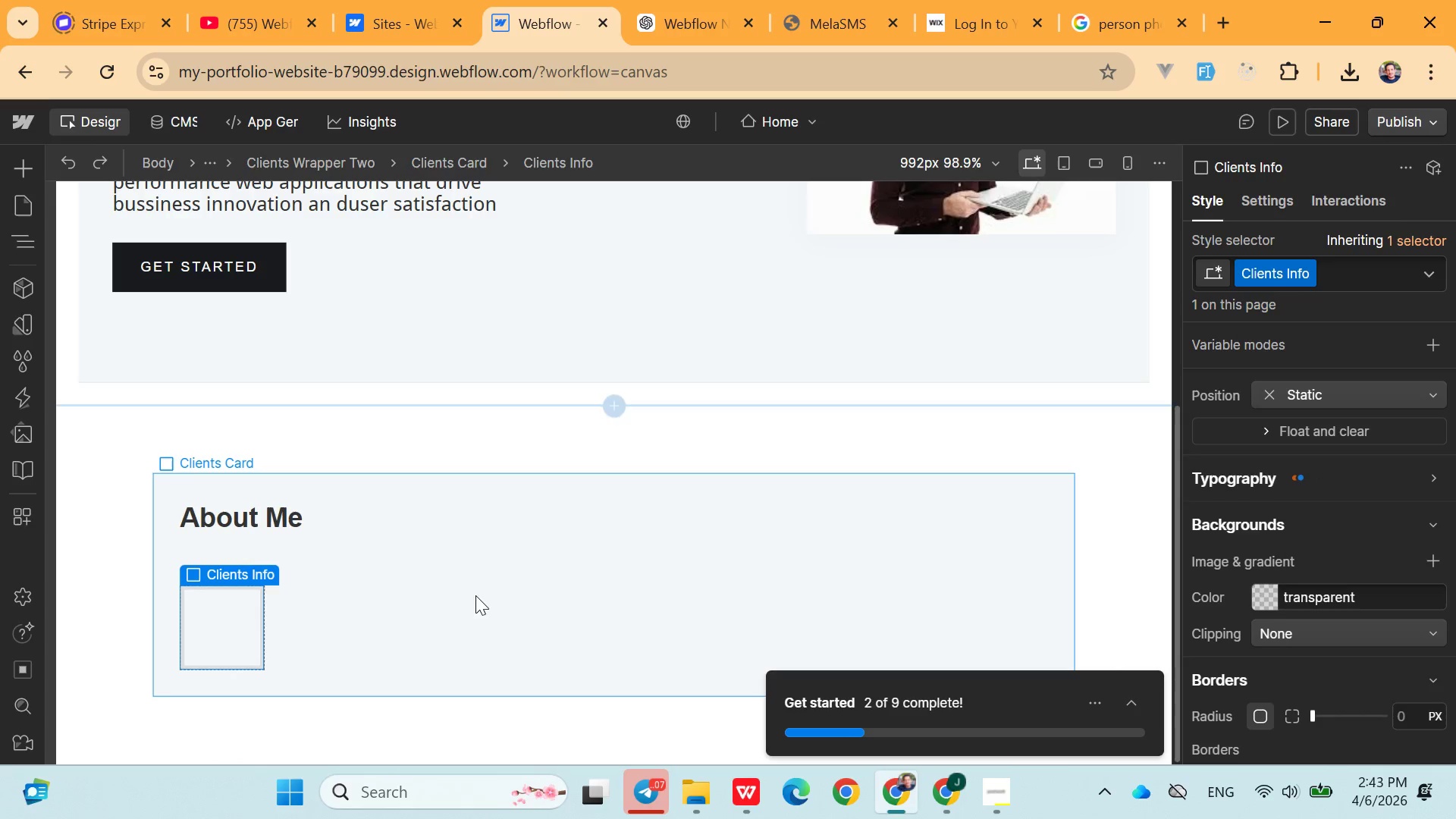 
scroll: coordinate [656, 645], scroll_direction: none, amount: 0.0
 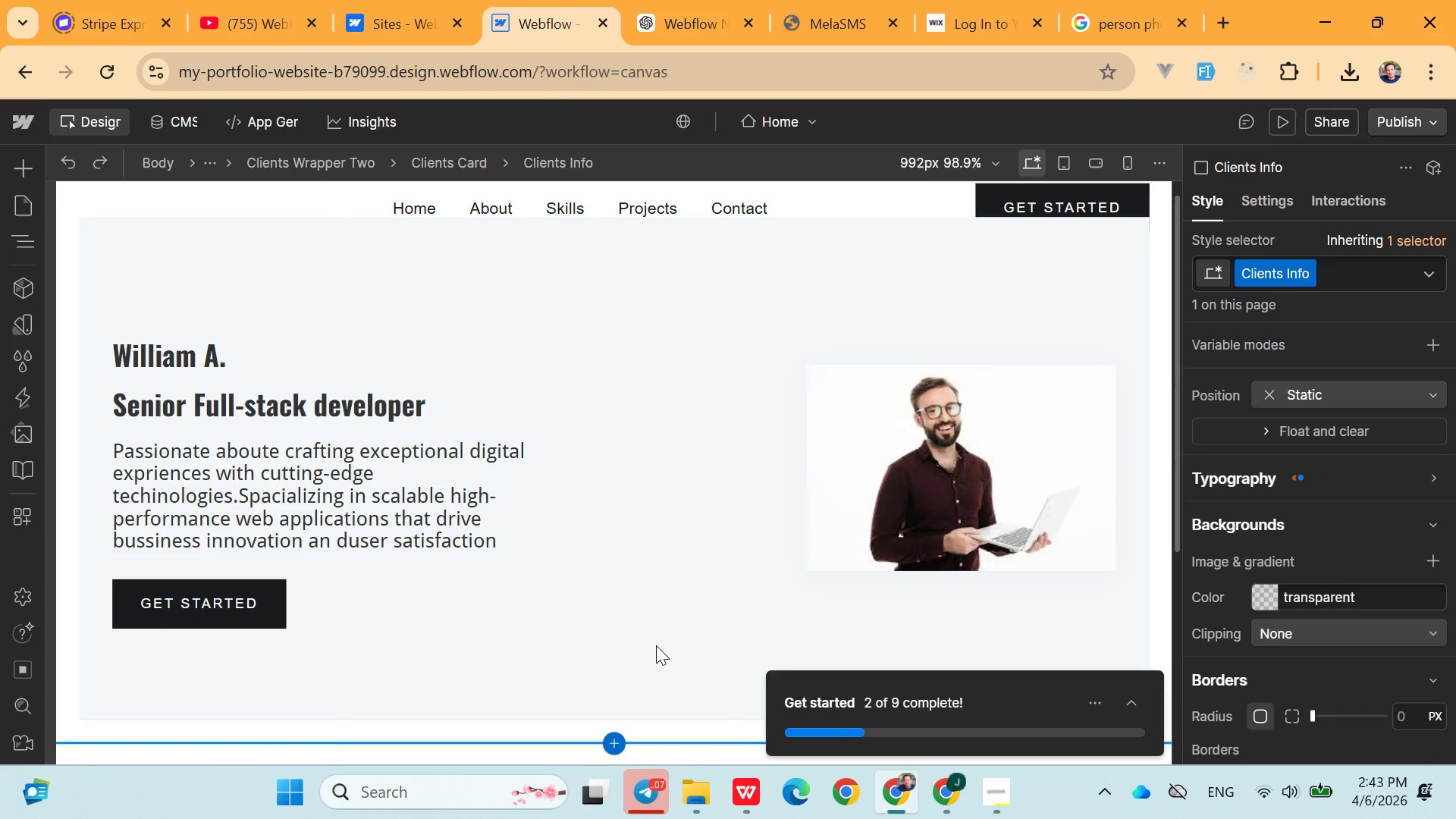 
scroll: coordinate [656, 645], scroll_direction: up, amount: 2.0
 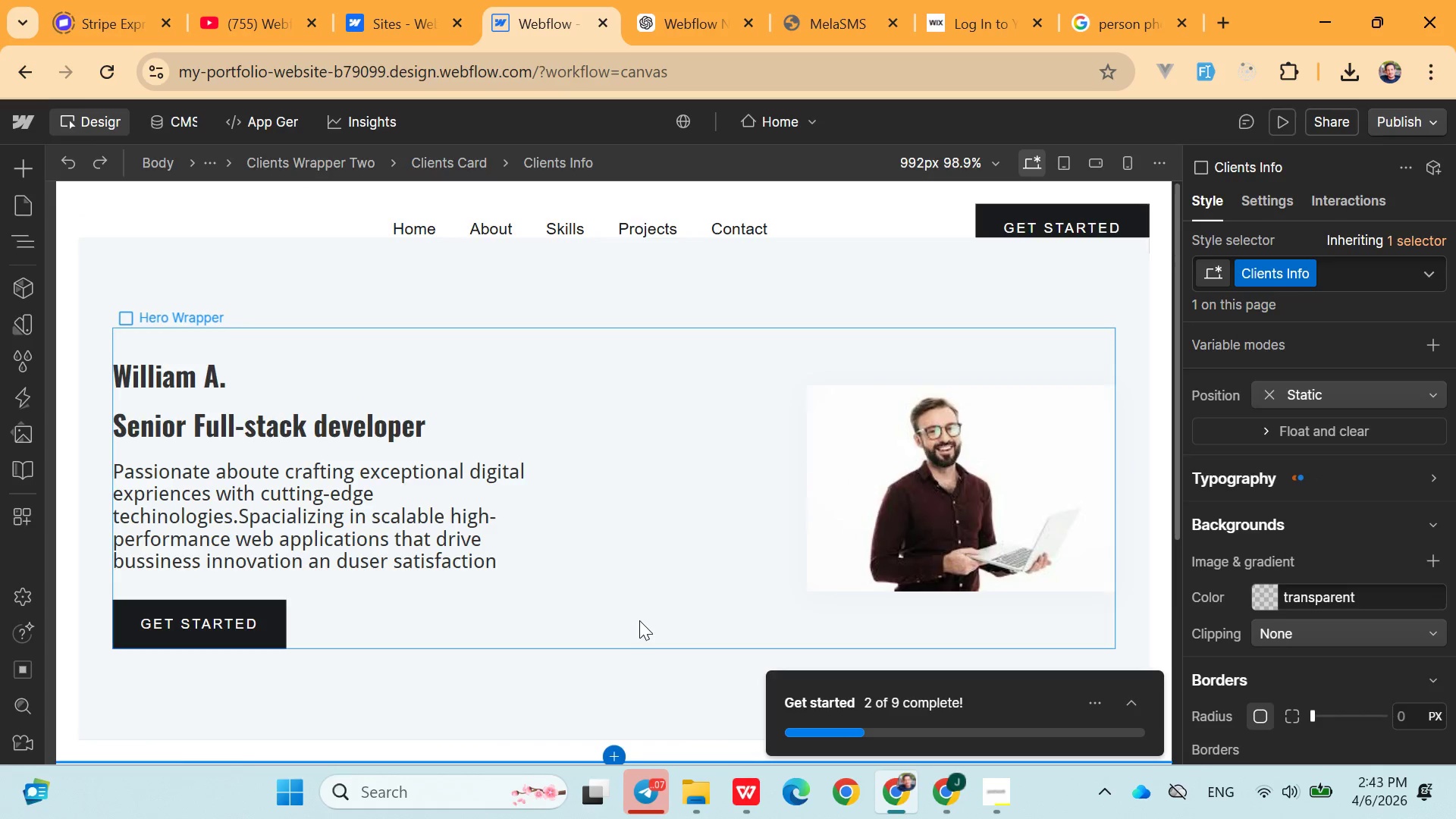 
scroll: coordinate [639, 625], scroll_direction: down, amount: 5.0
 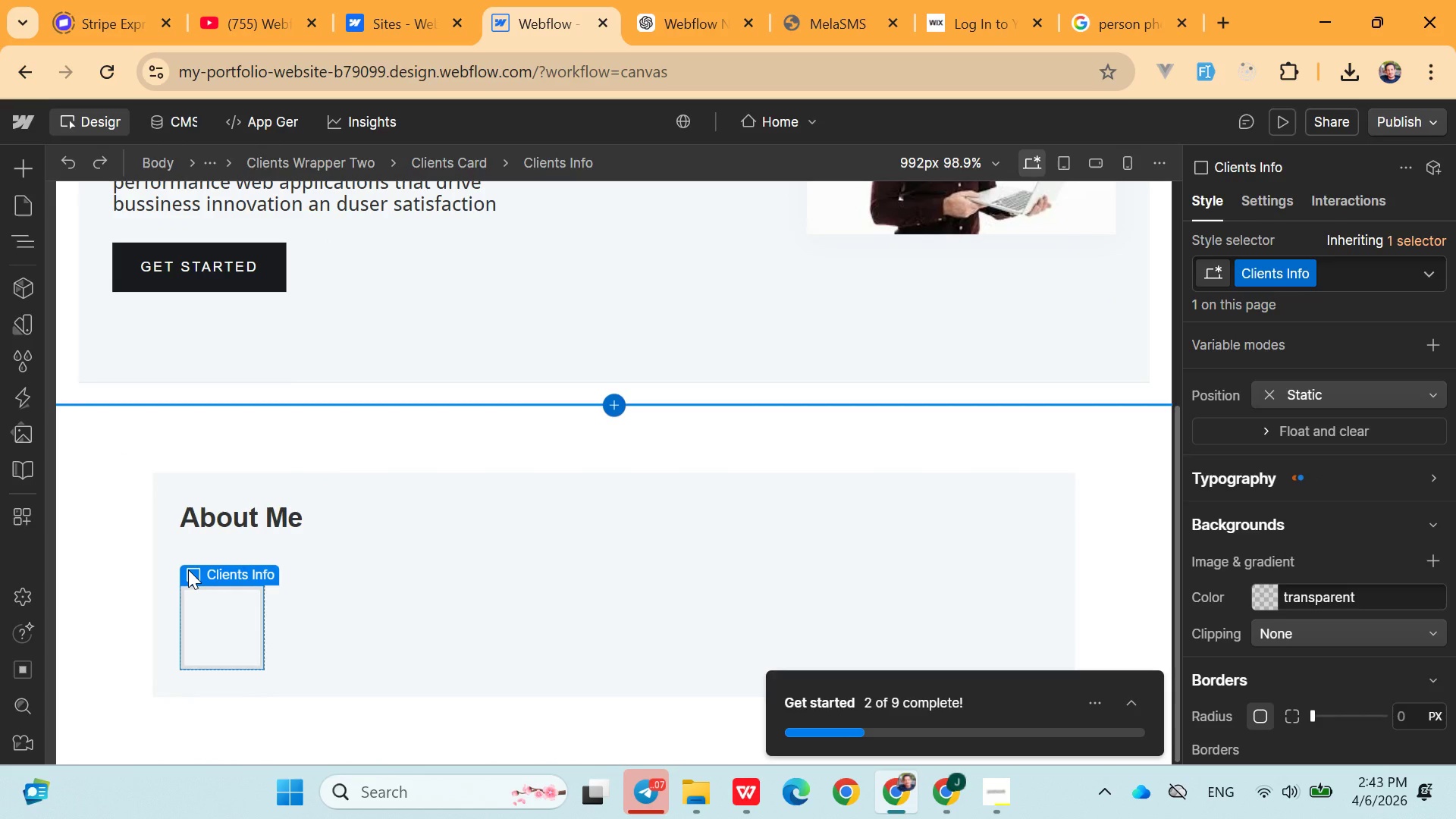 
left_click([191, 573])
 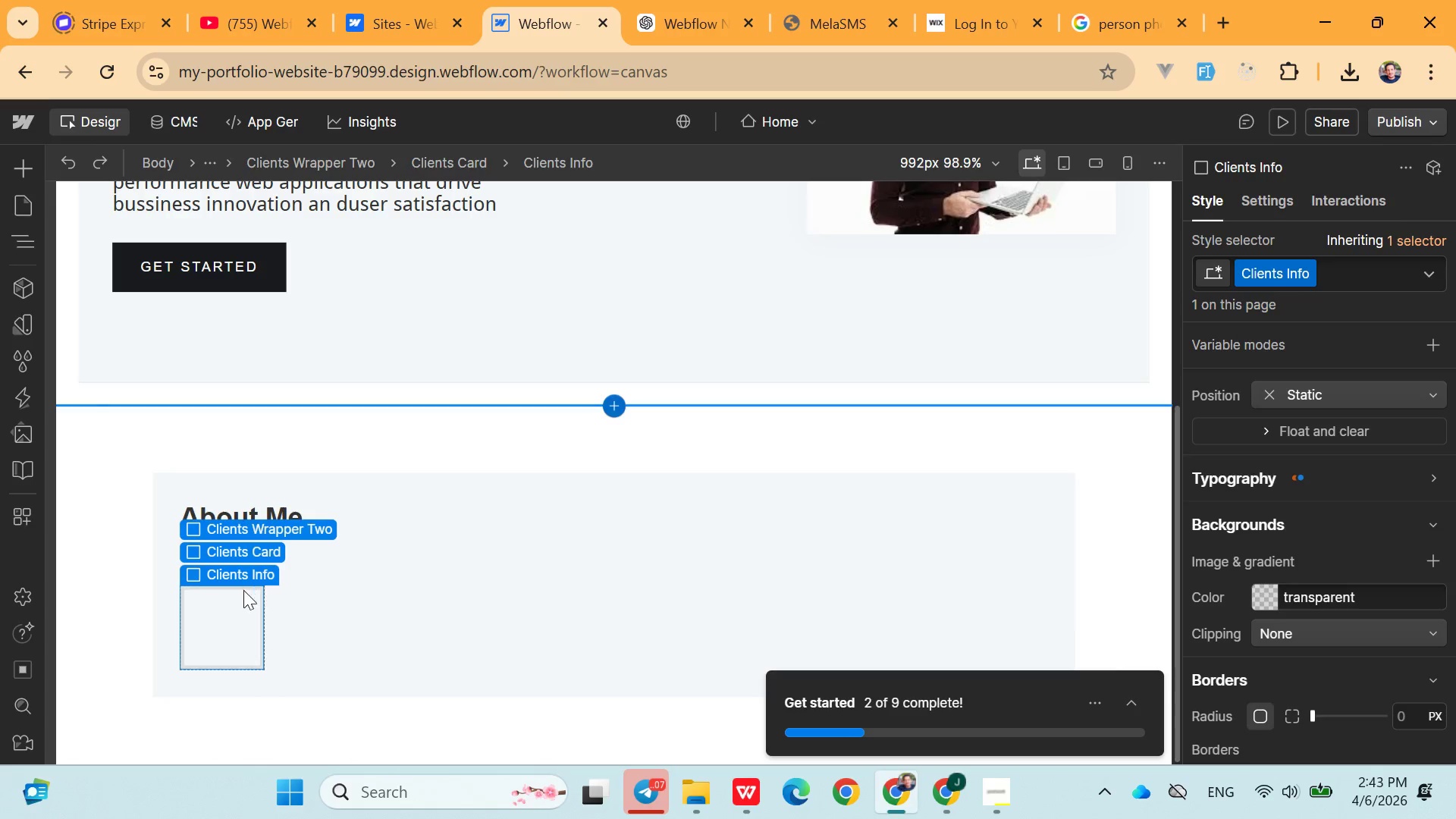 
wait(5.77)
 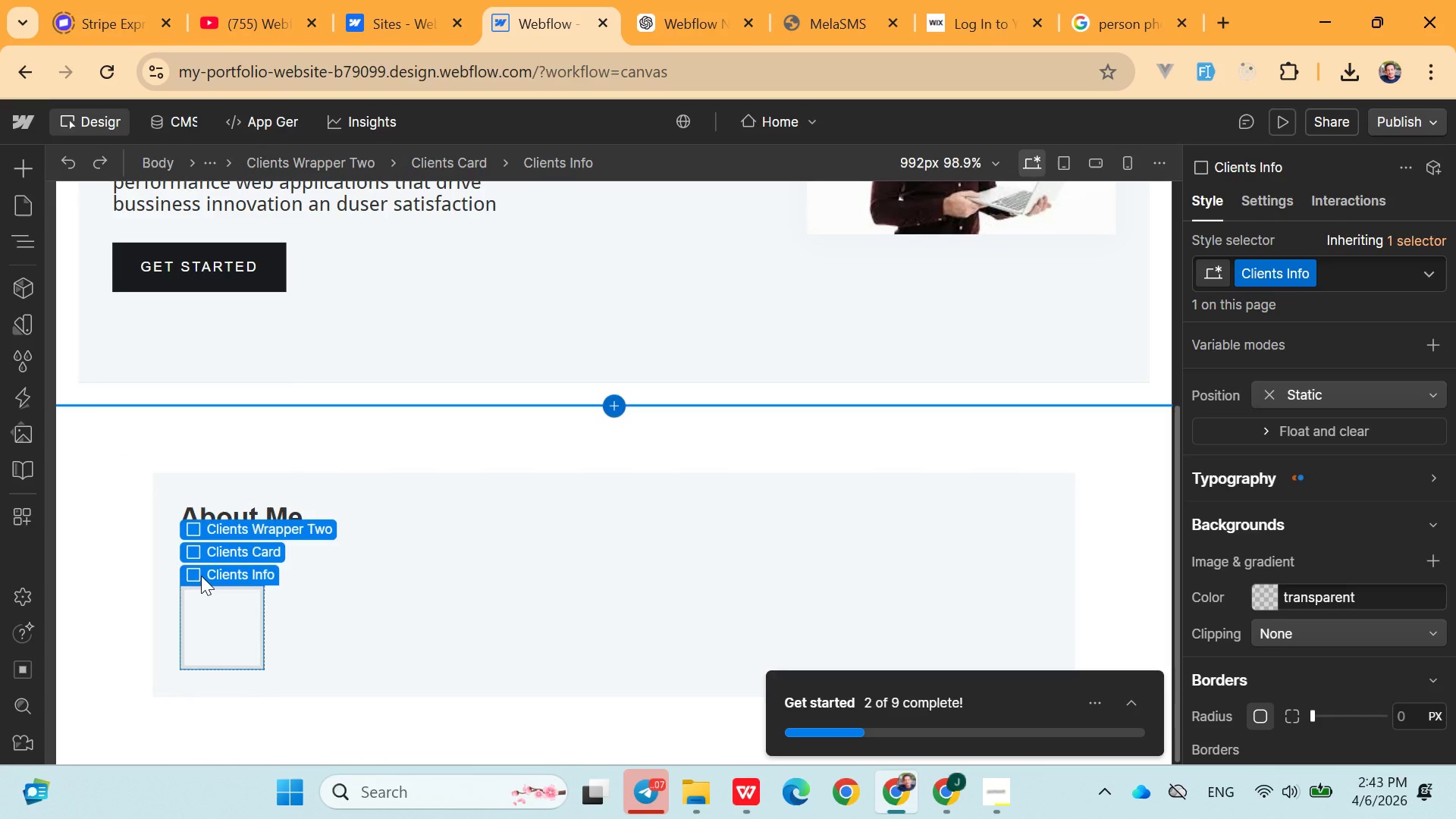 
left_click([240, 601])
 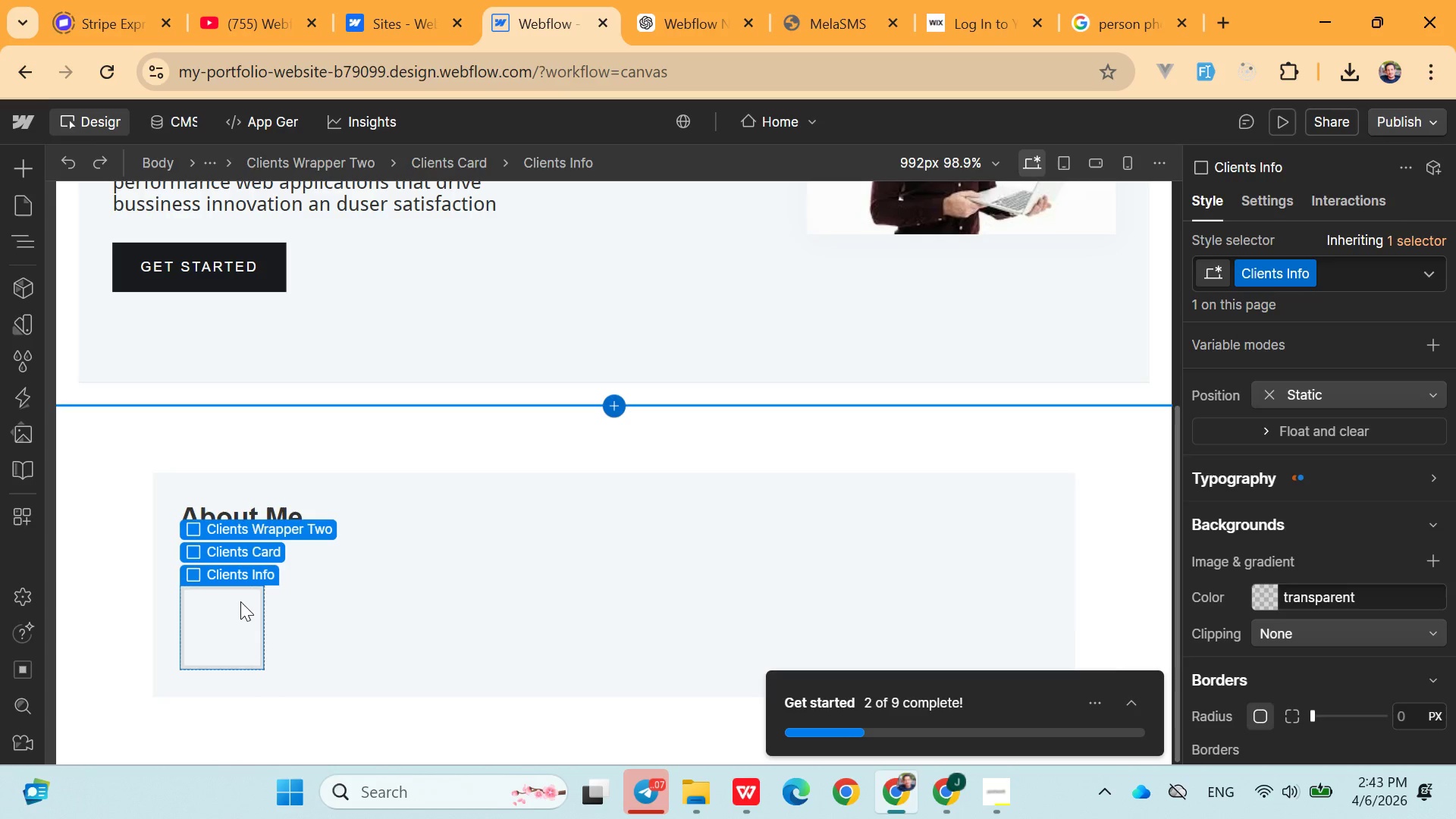 
key(Control+X)
 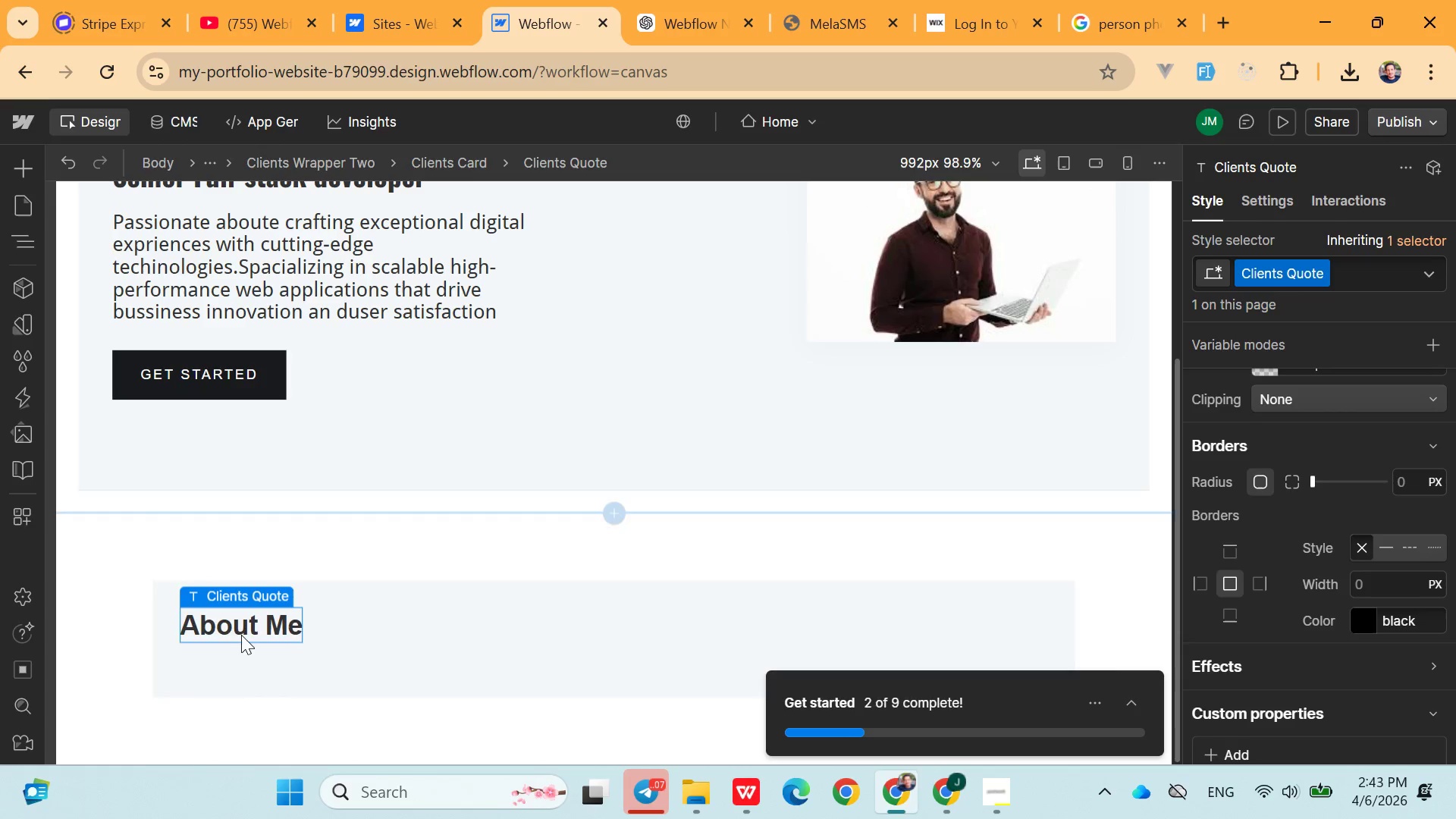 
left_click([234, 657])
 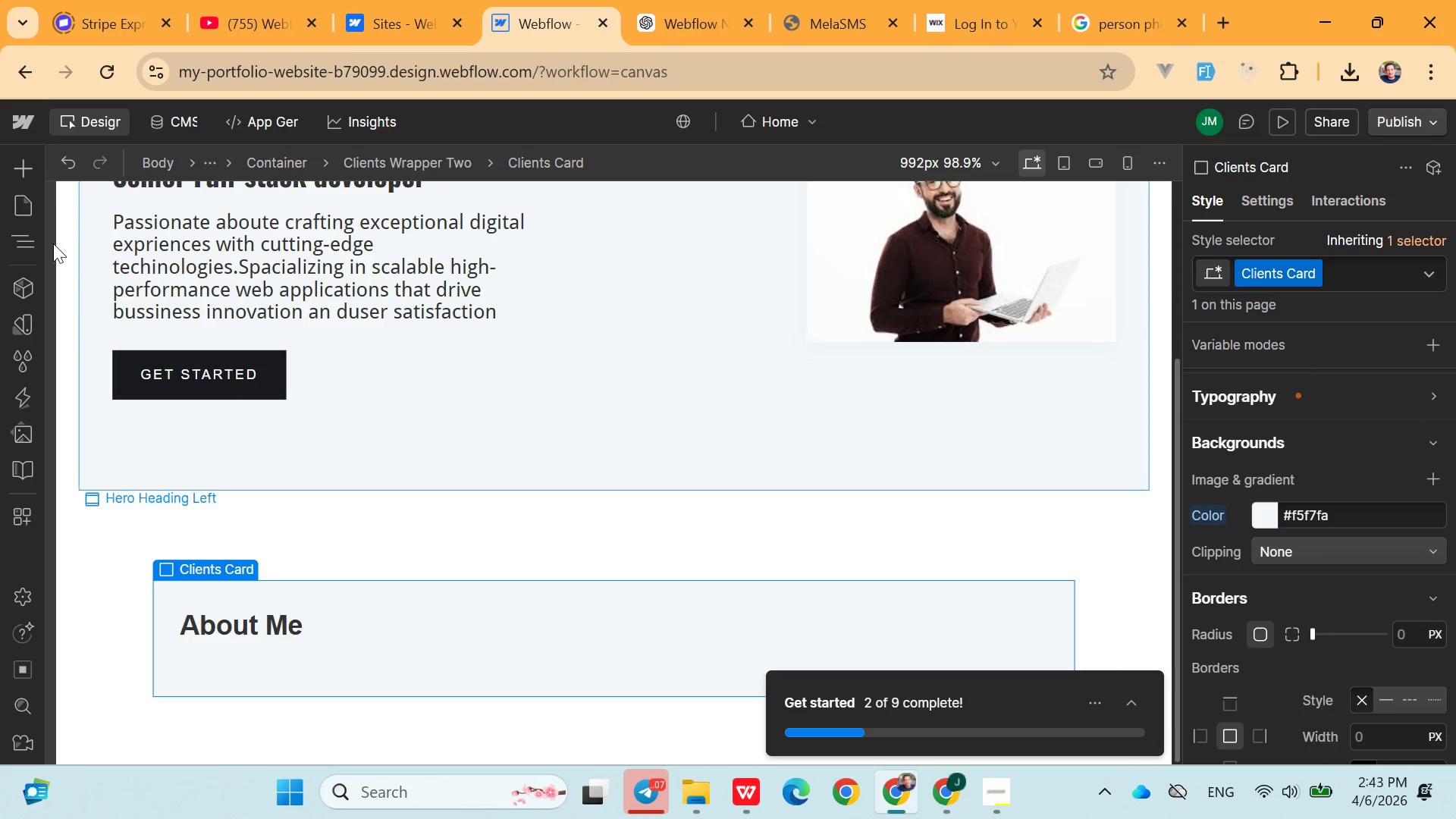 
left_click([18, 162])
 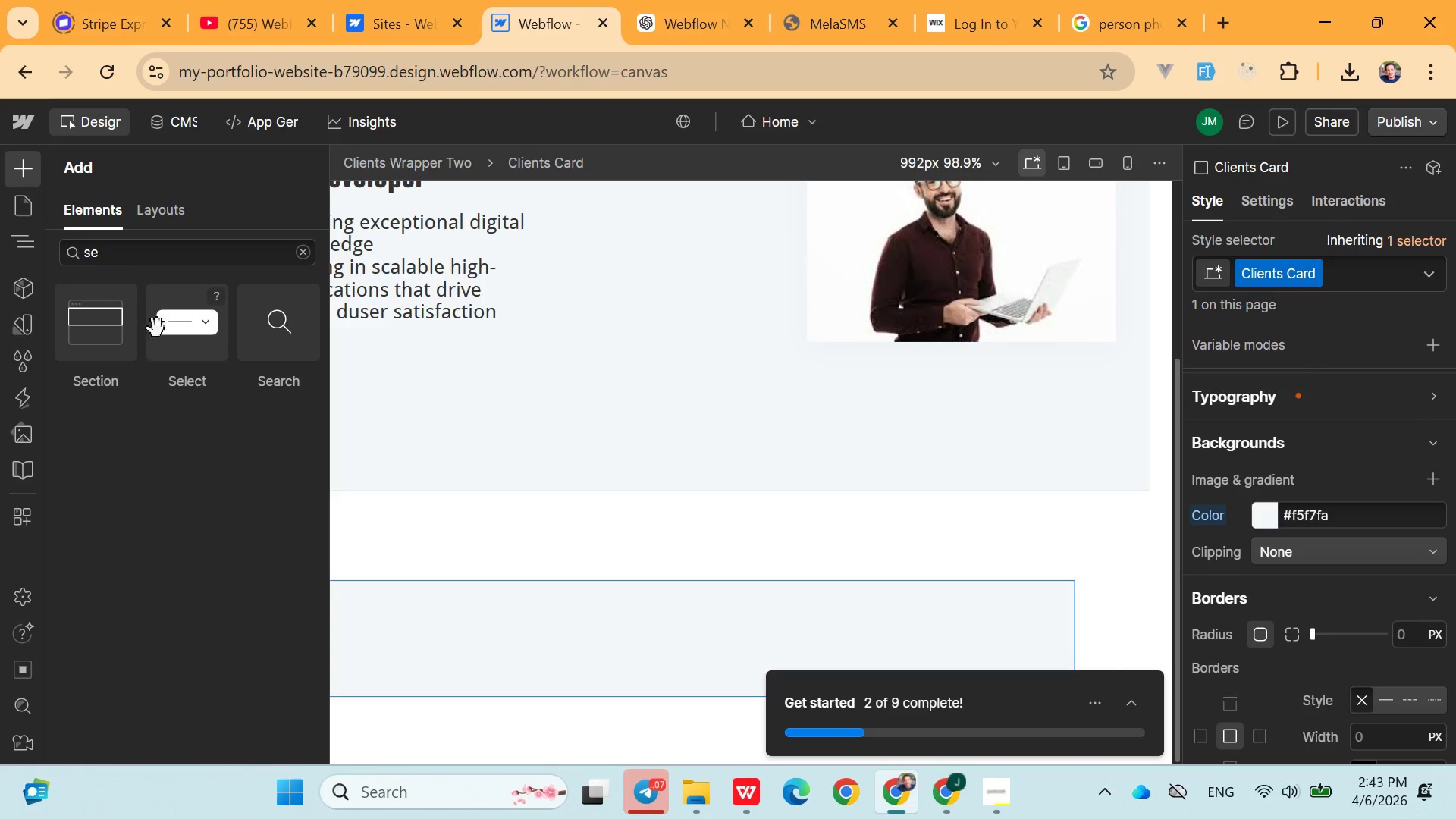 
left_click_drag(start_coordinate=[128, 261], to_coordinate=[111, 261])
 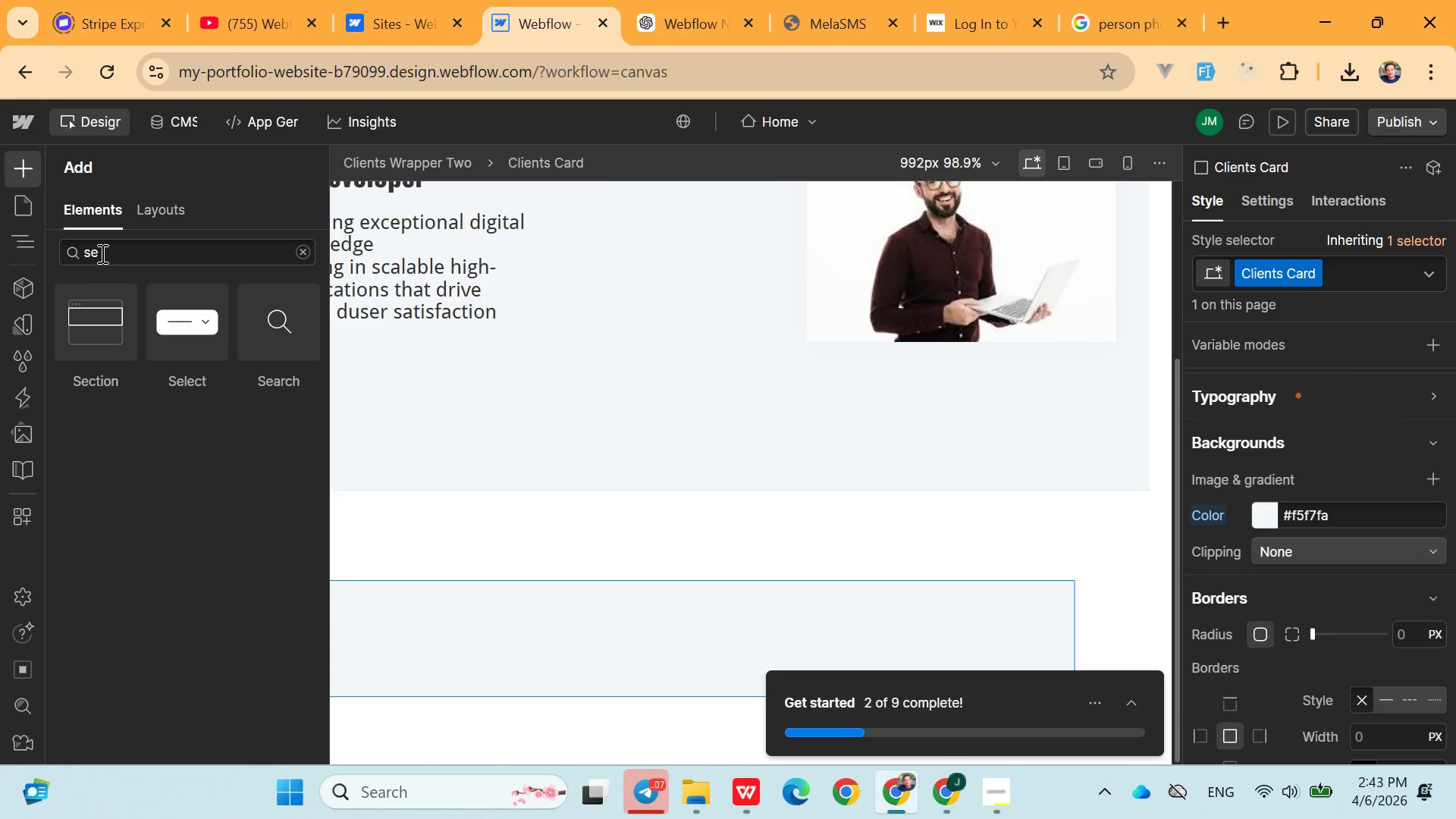 
left_click([101, 253])
 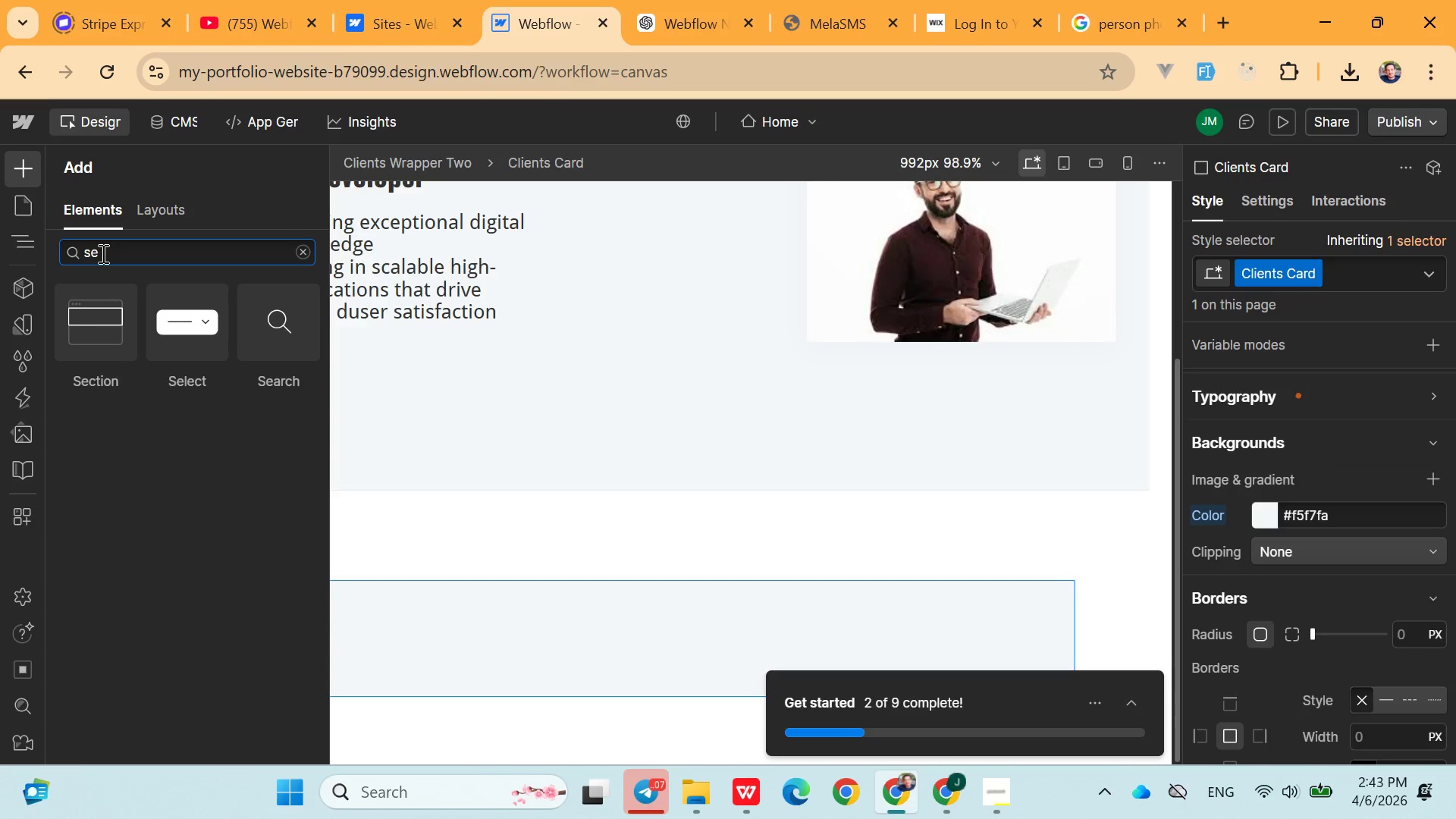 
key(Backspace)
key(Backspace)
type(cont)
 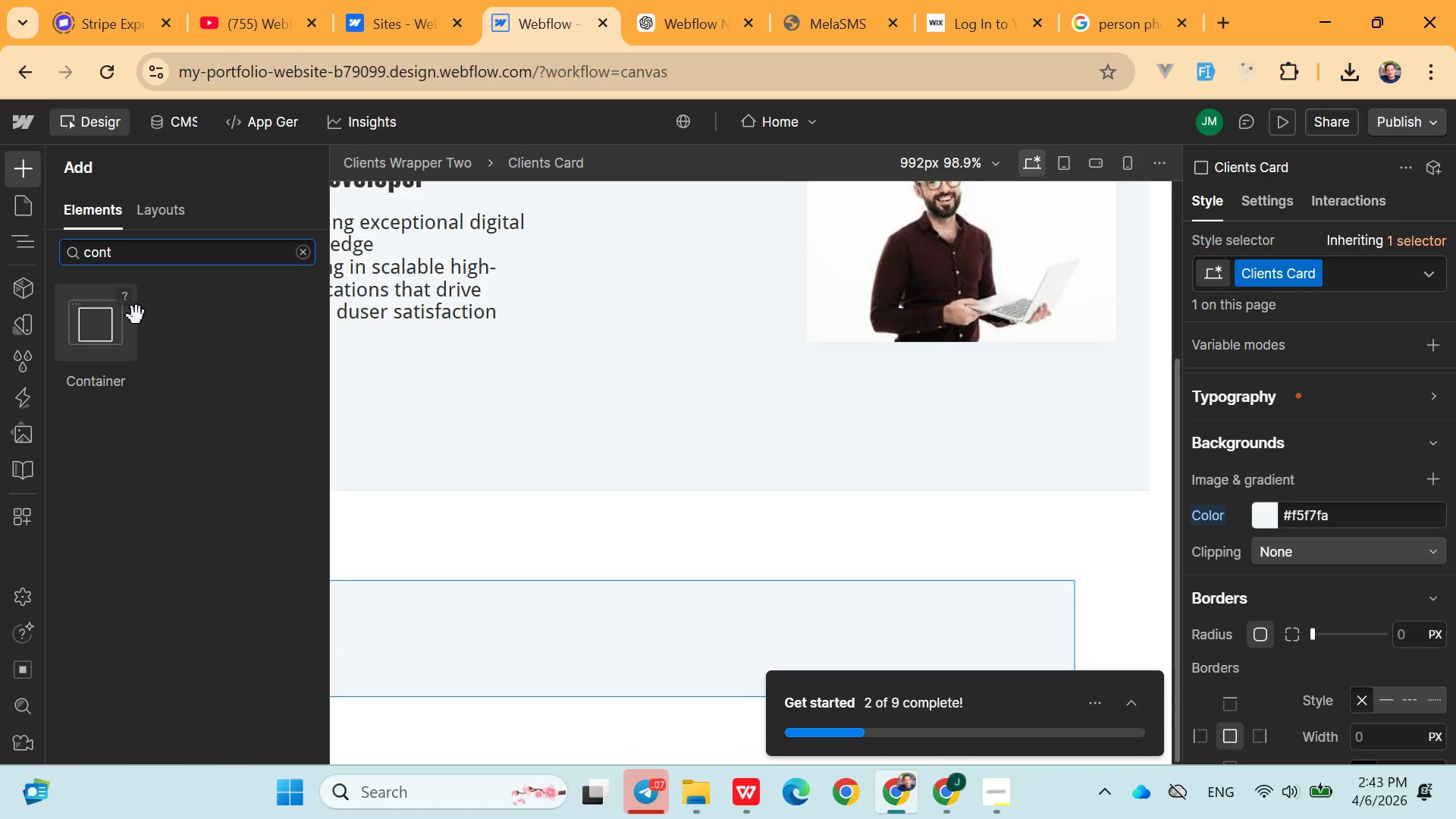 
left_click([106, 330])
 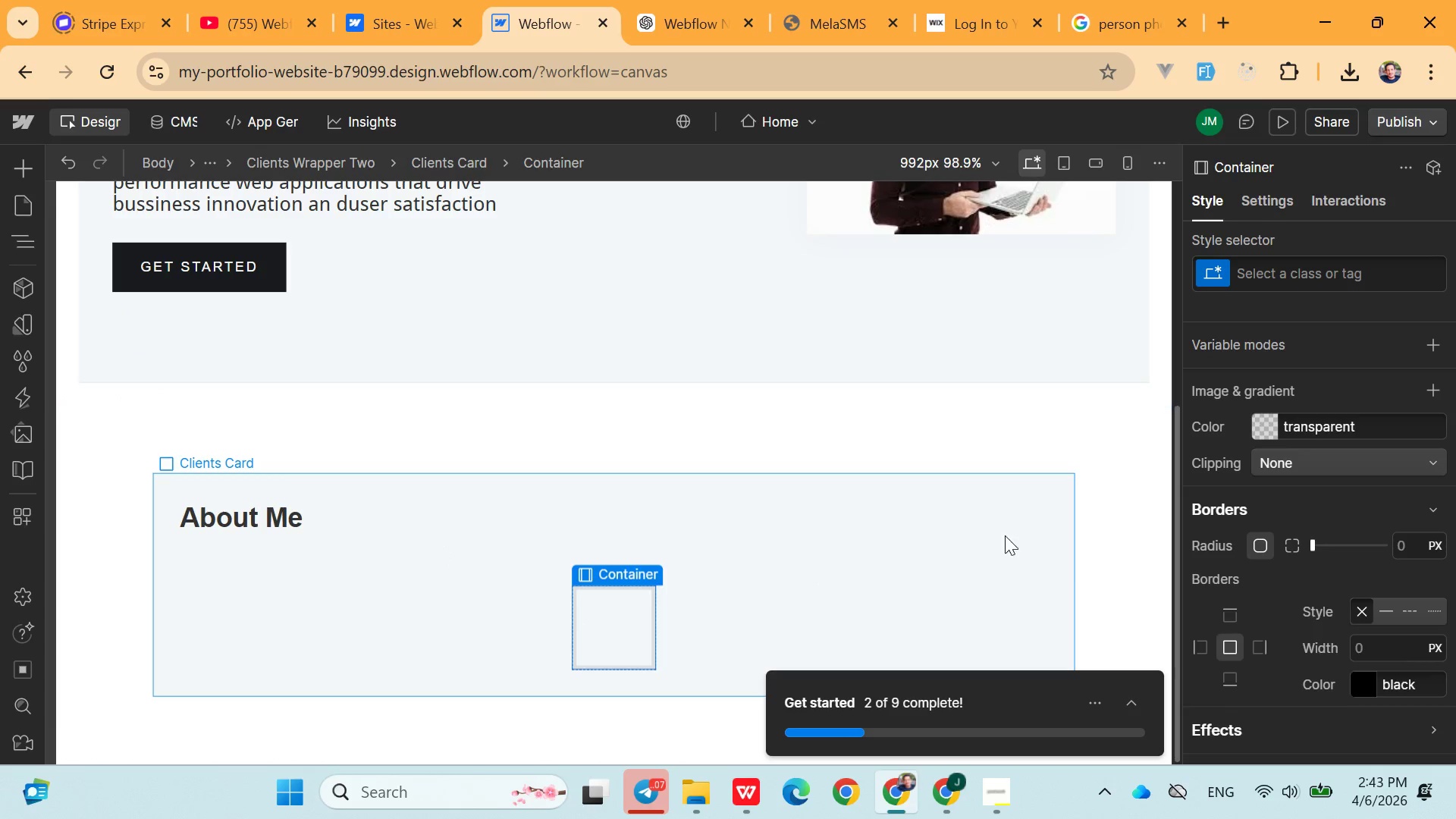 
wait(5.73)
 